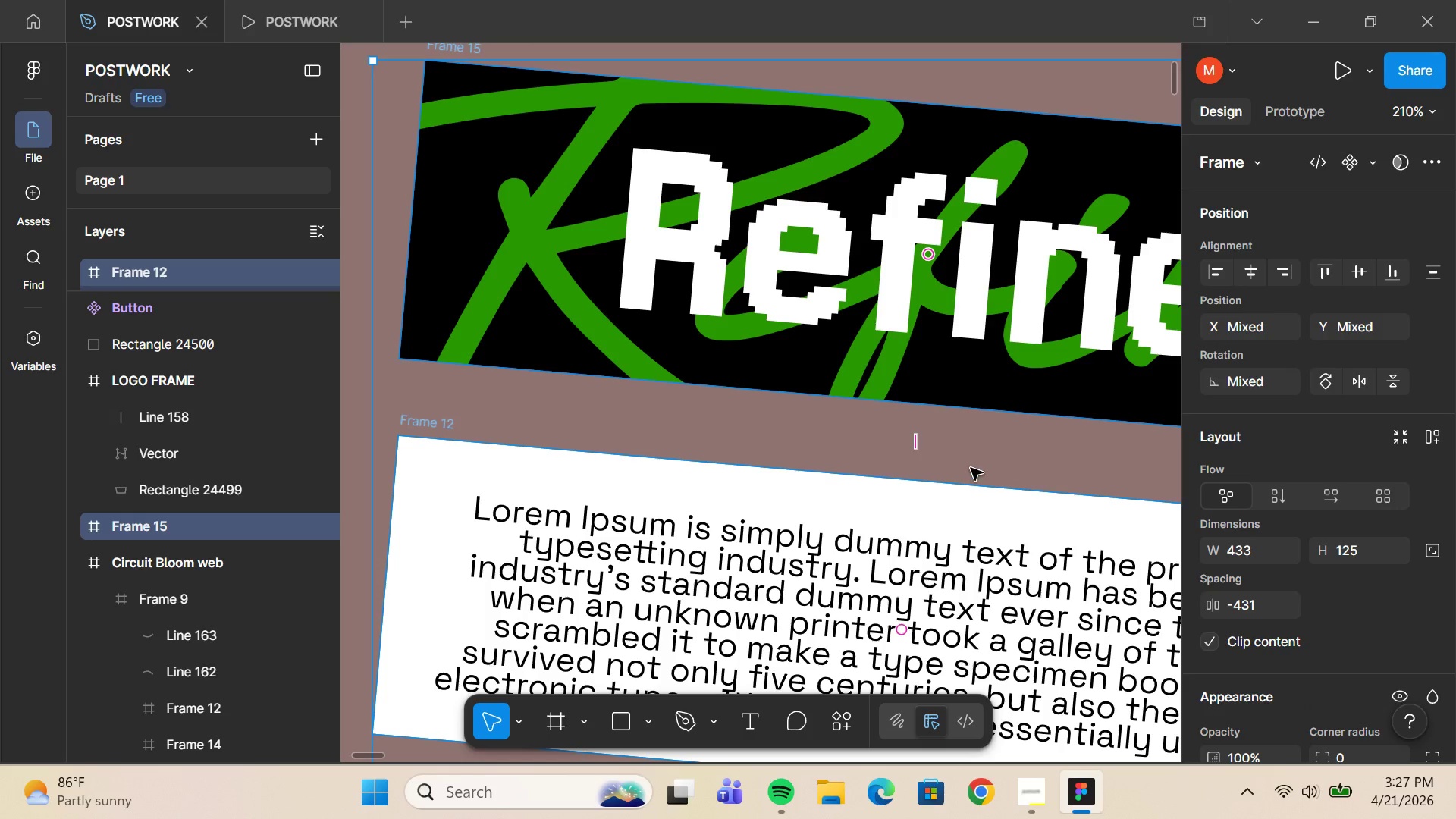 
key(Control+Z)
 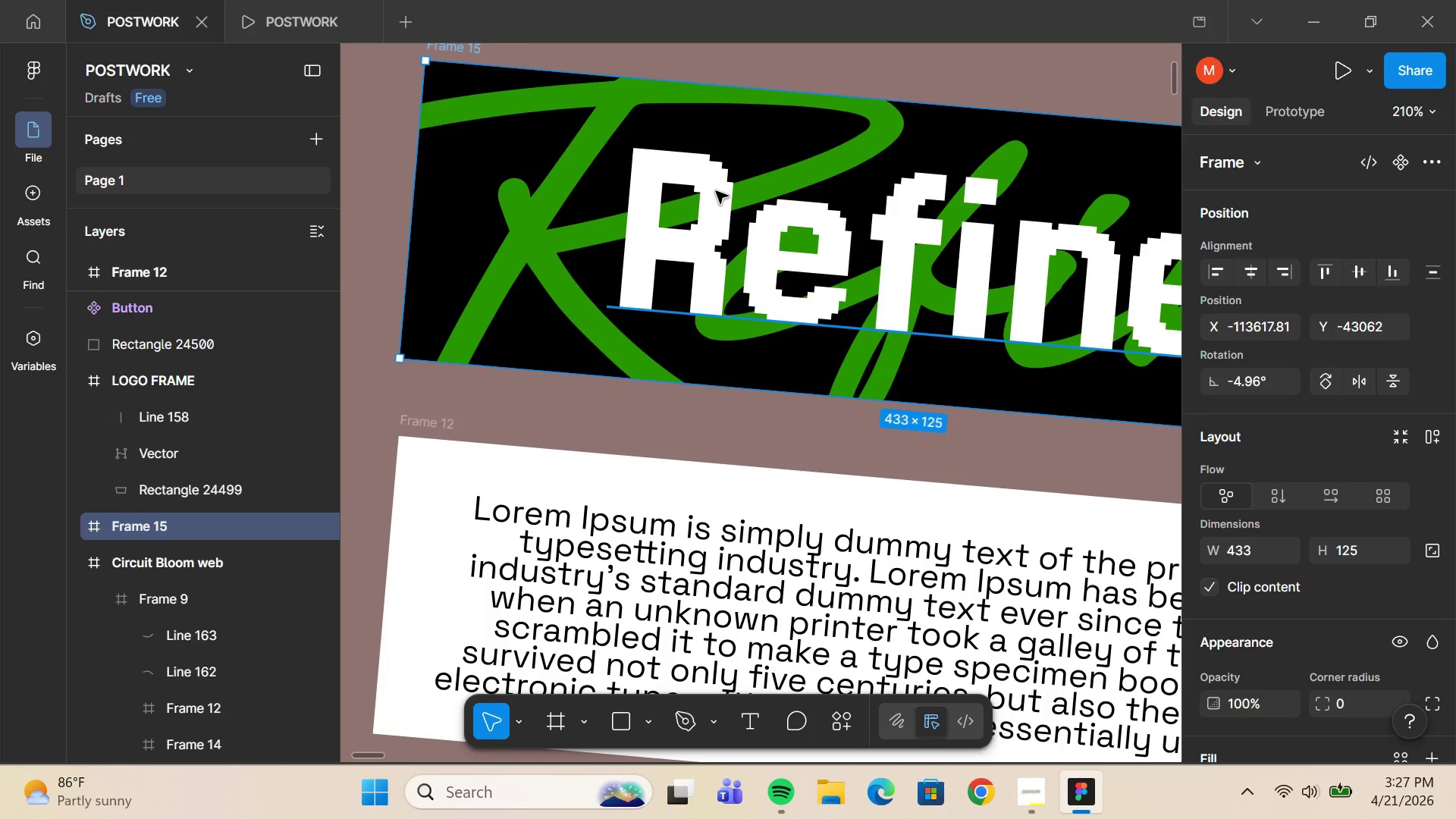 
key(Control+Z)
 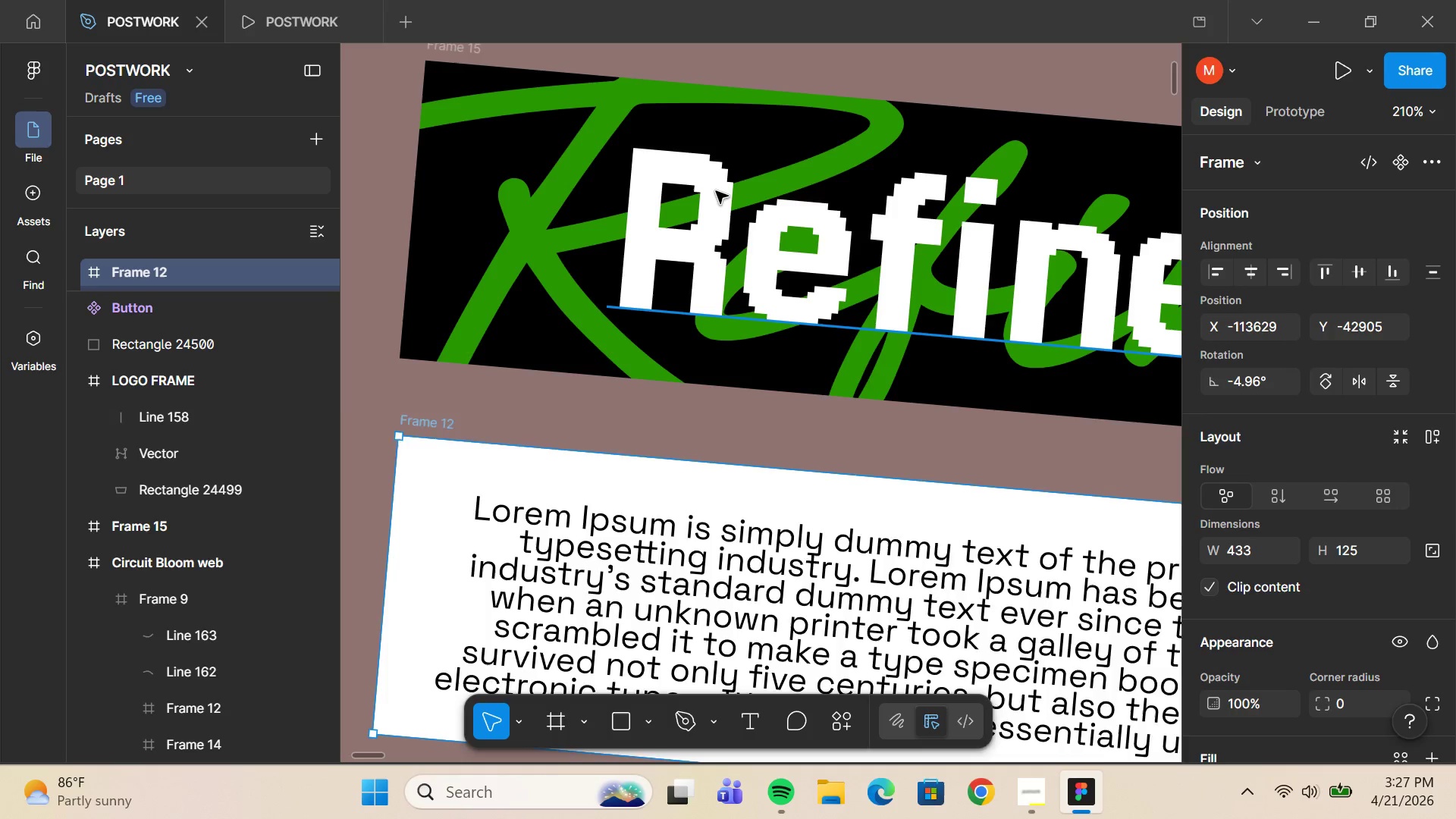 
key(Control+Z)
 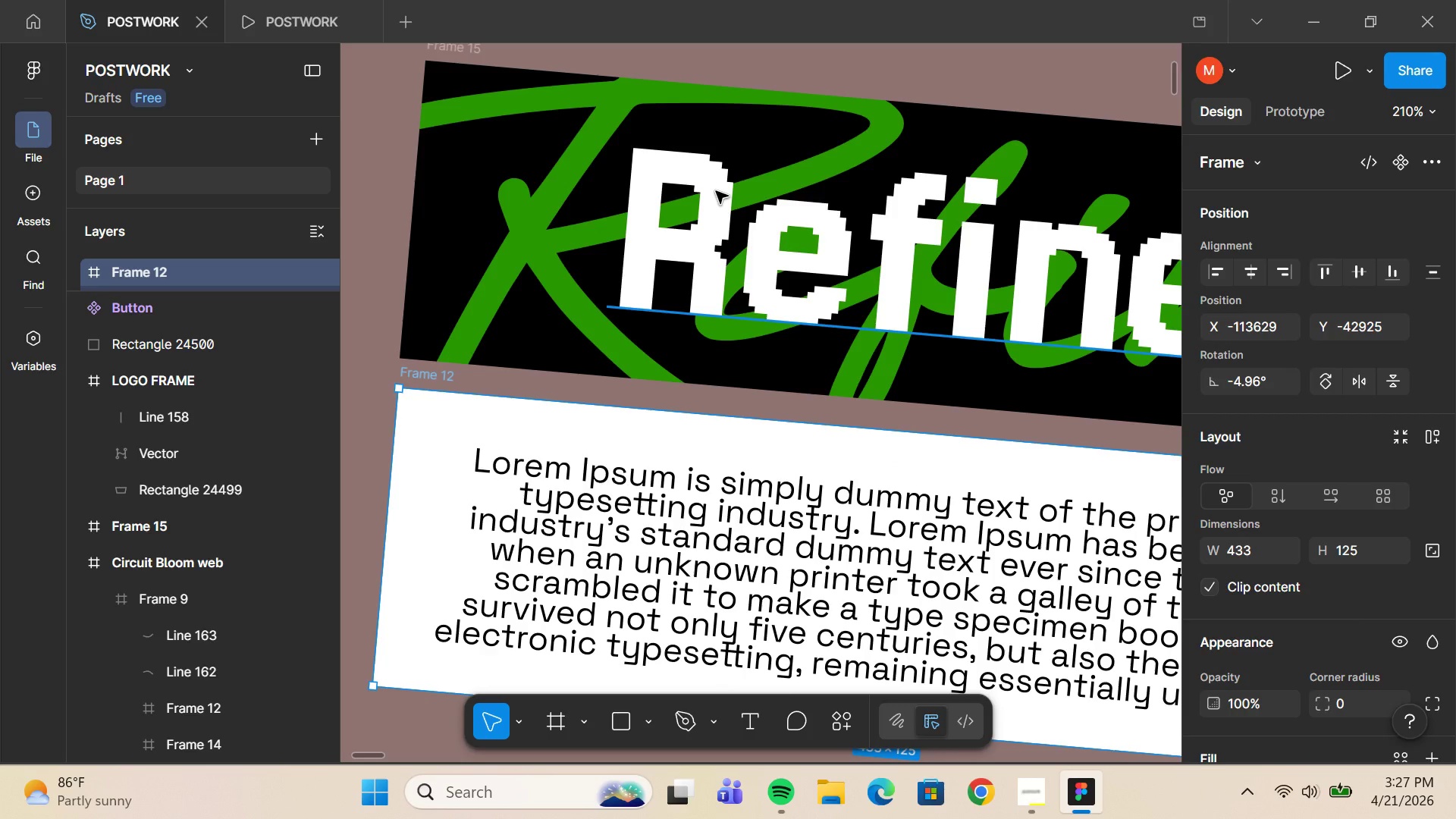 
scroll: coordinate [716, 191], scroll_direction: up, amount: 11.0
 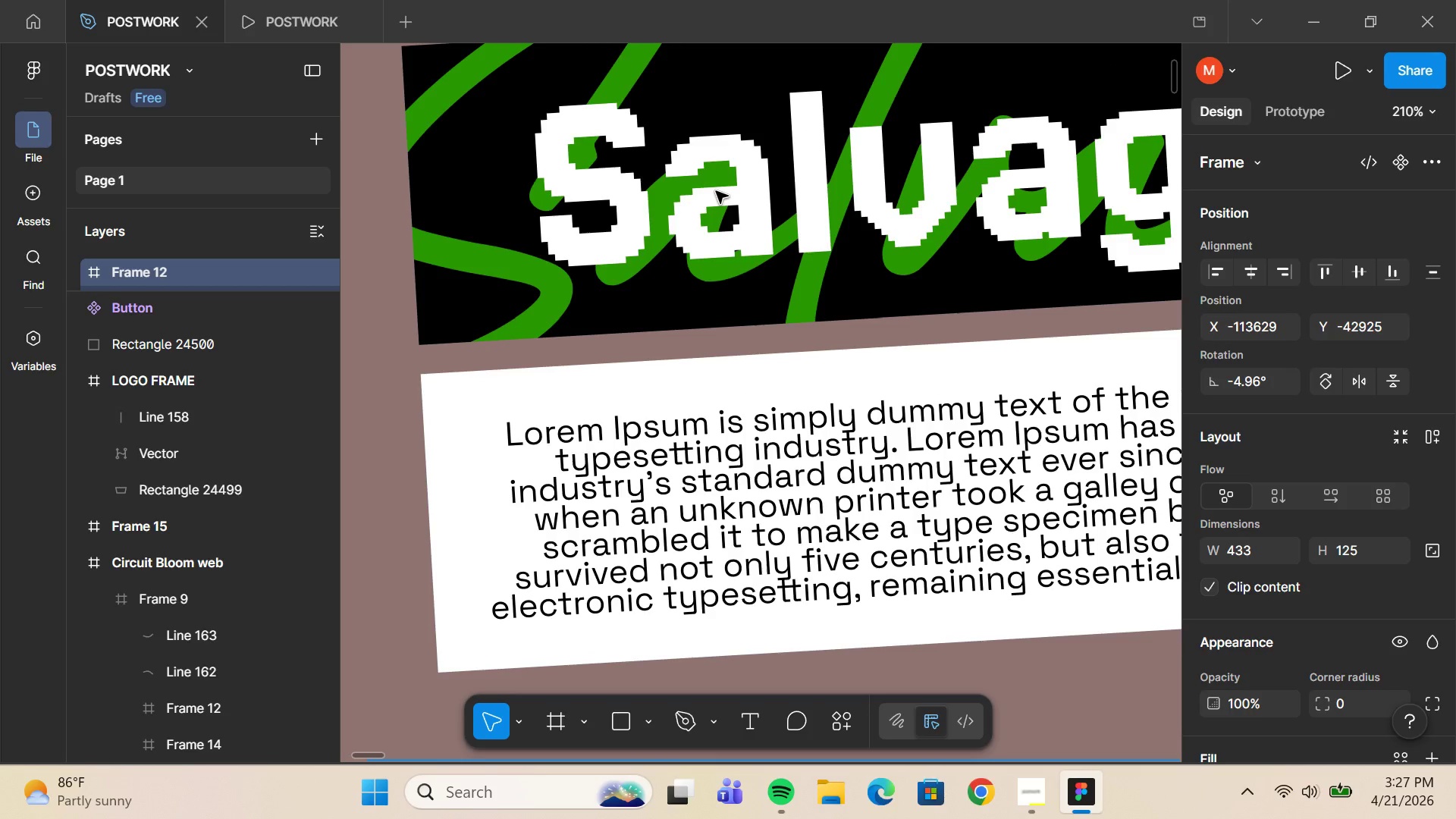 
hold_key(key=ControlLeft, duration=0.61)
scroll: coordinate [716, 191], scroll_direction: down, amount: 7.0
 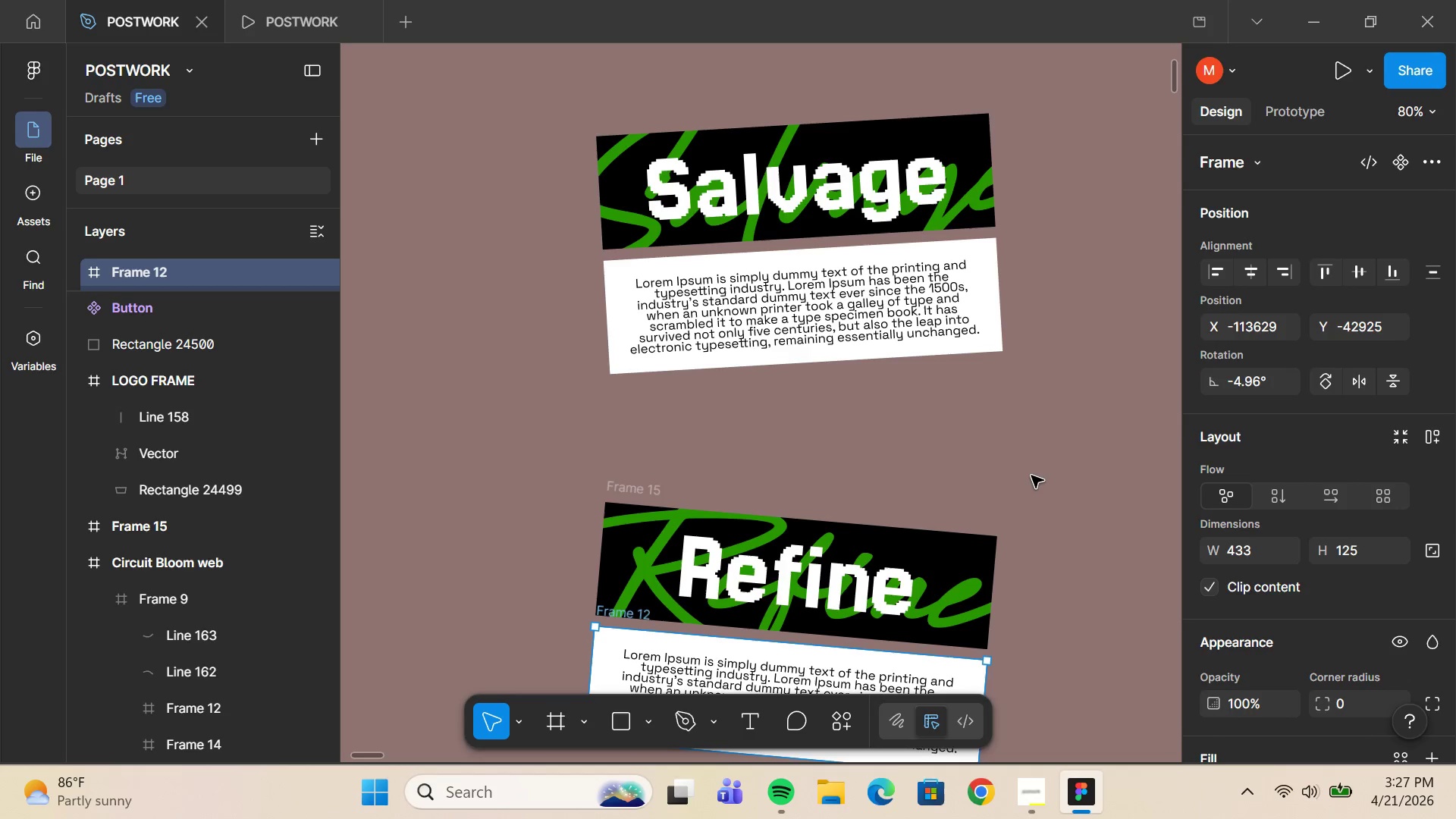 
left_click([1036, 475])
 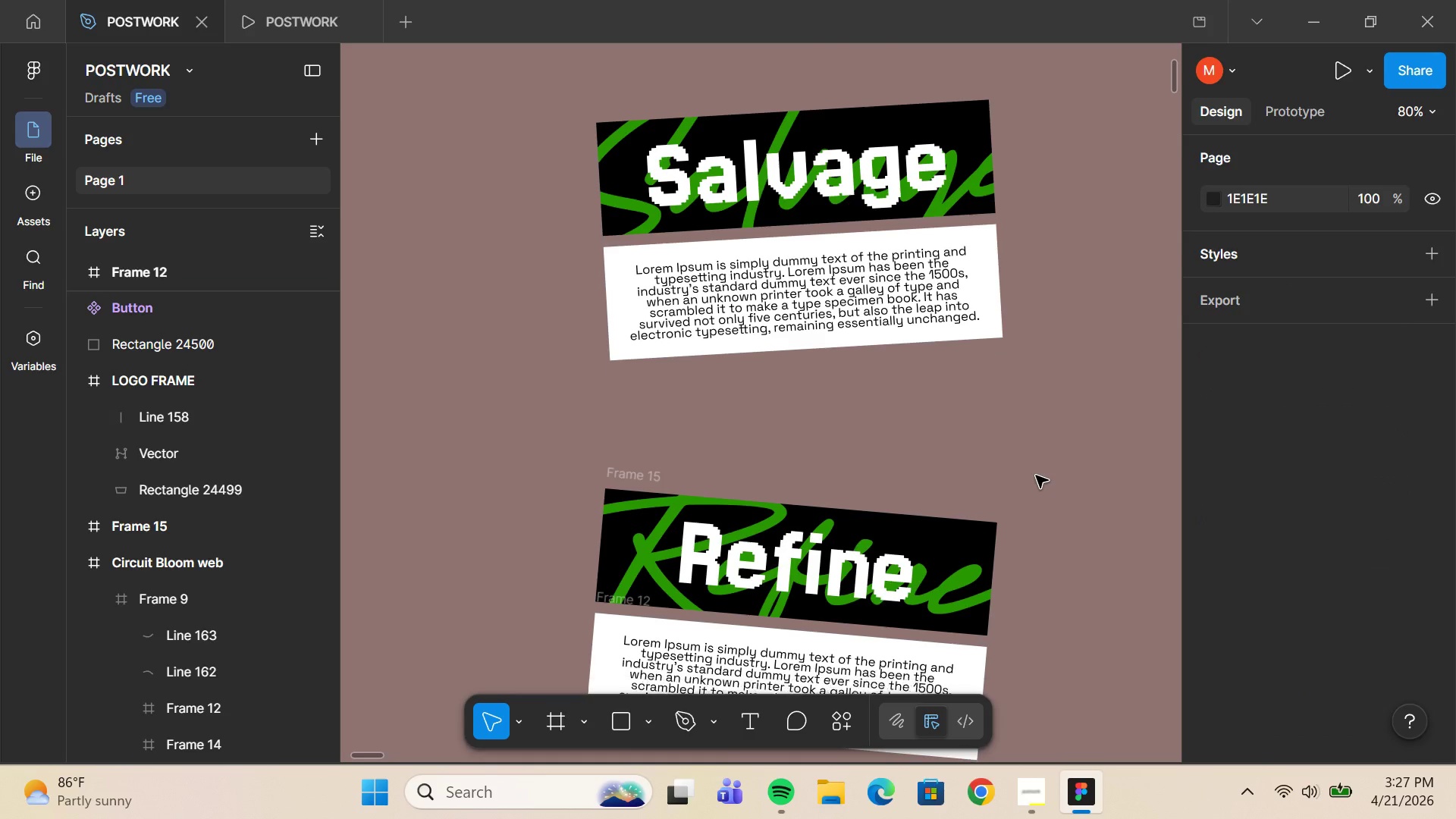 
scroll: coordinate [1036, 475], scroll_direction: down, amount: 3.0
 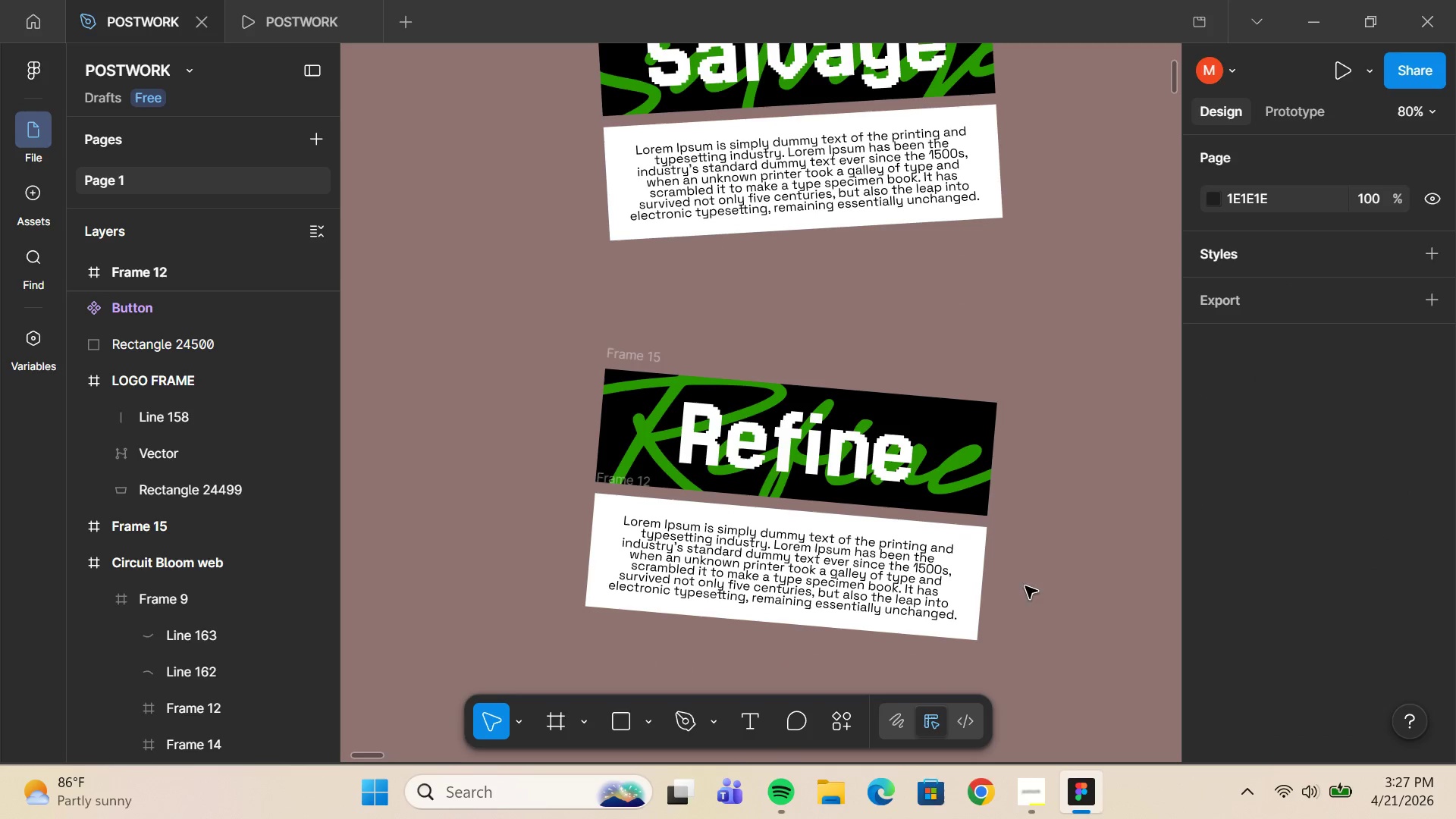 
hold_key(key=ControlLeft, duration=0.52)
scroll: coordinate [1006, 599], scroll_direction: up, amount: 3.0
 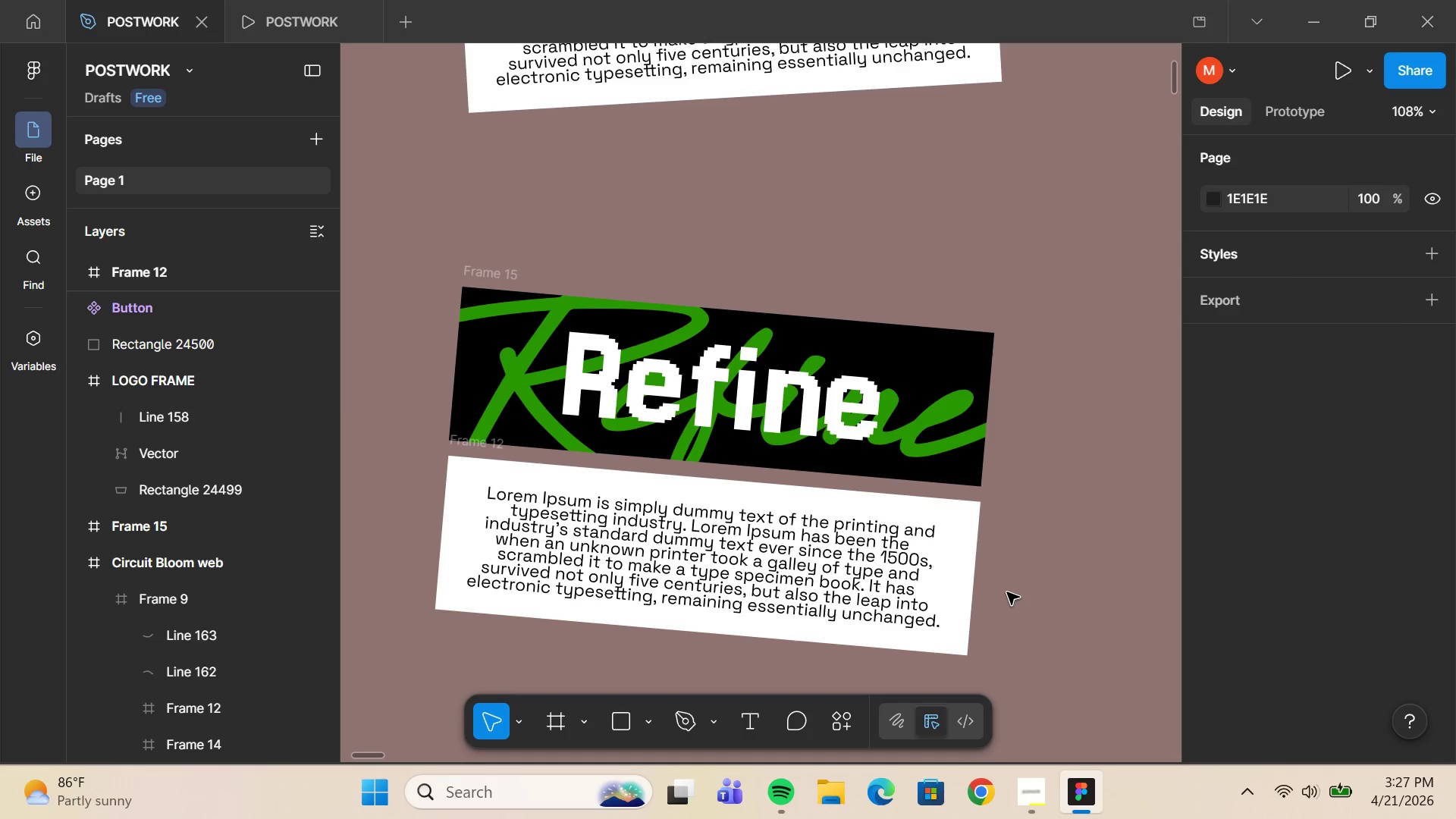 
scroll: coordinate [1007, 592], scroll_direction: down, amount: 2.0
 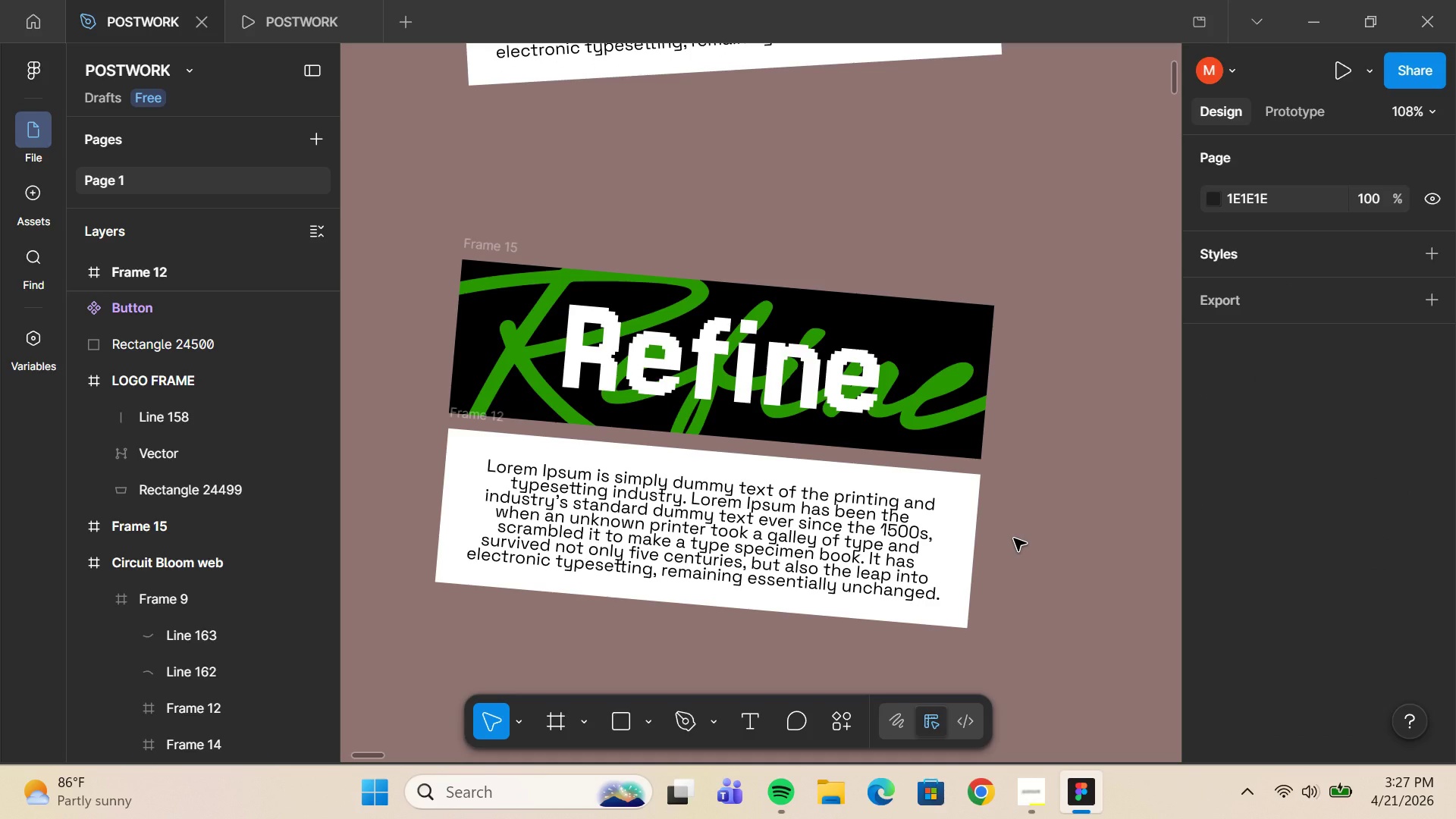 
hold_key(key=ControlLeft, duration=0.55)
scroll: coordinate [1014, 538], scroll_direction: down, amount: 6.0
 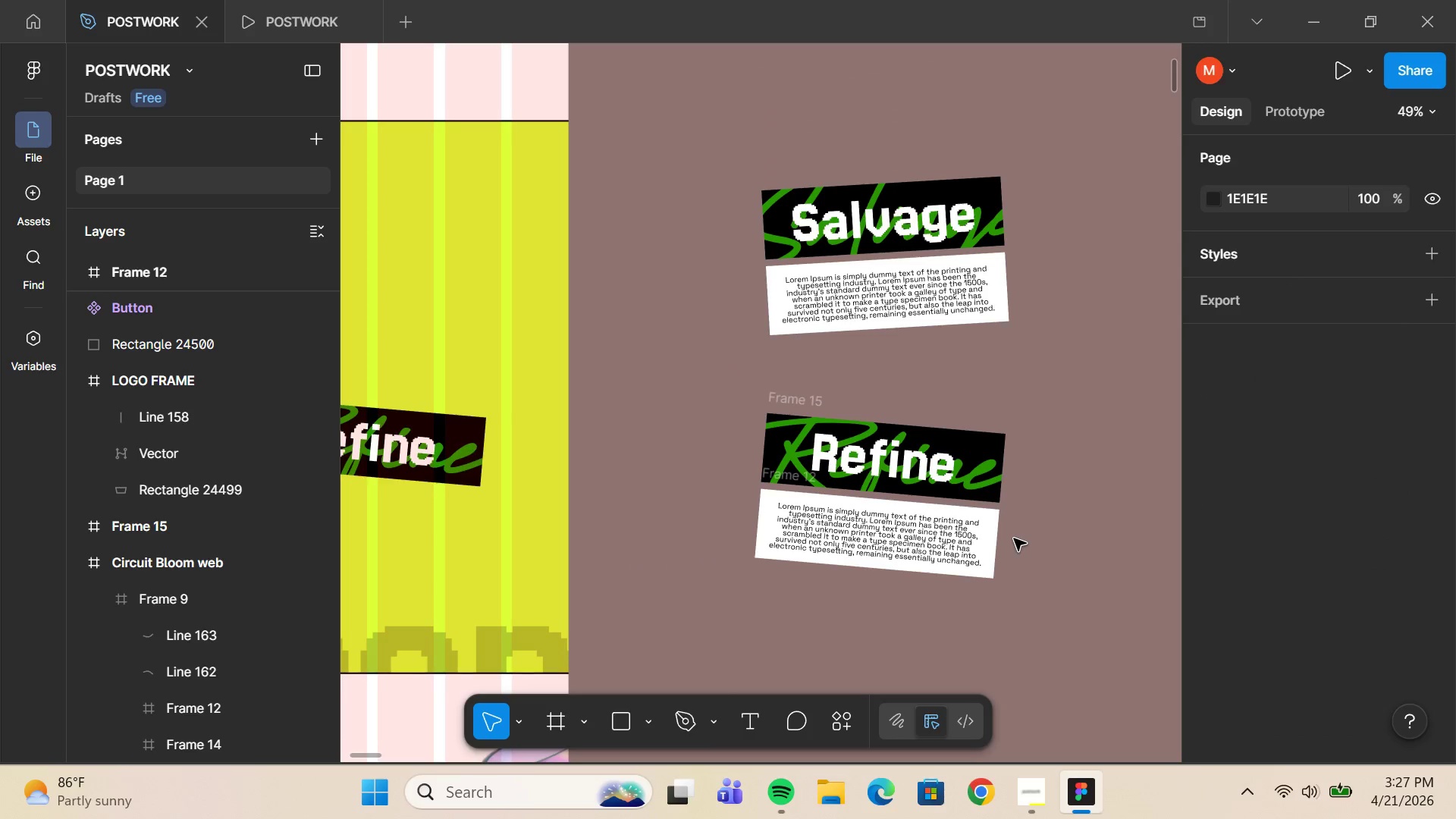 
hold_key(key=ControlLeft, duration=0.38)
scroll: coordinate [1014, 536], scroll_direction: down, amount: 5.0
 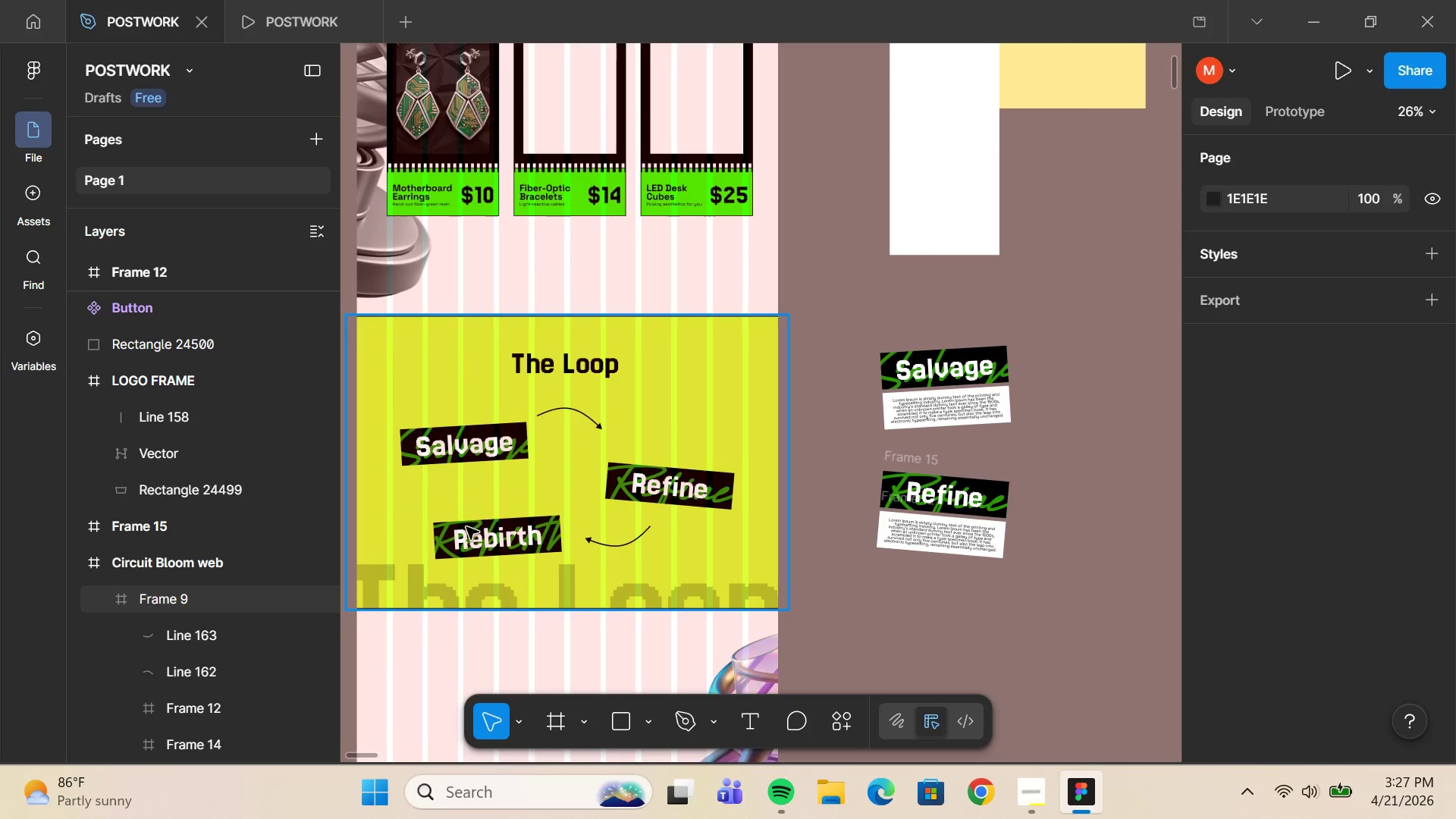 
hold_key(key=ControlLeft, duration=0.55)
left_click([466, 527])
 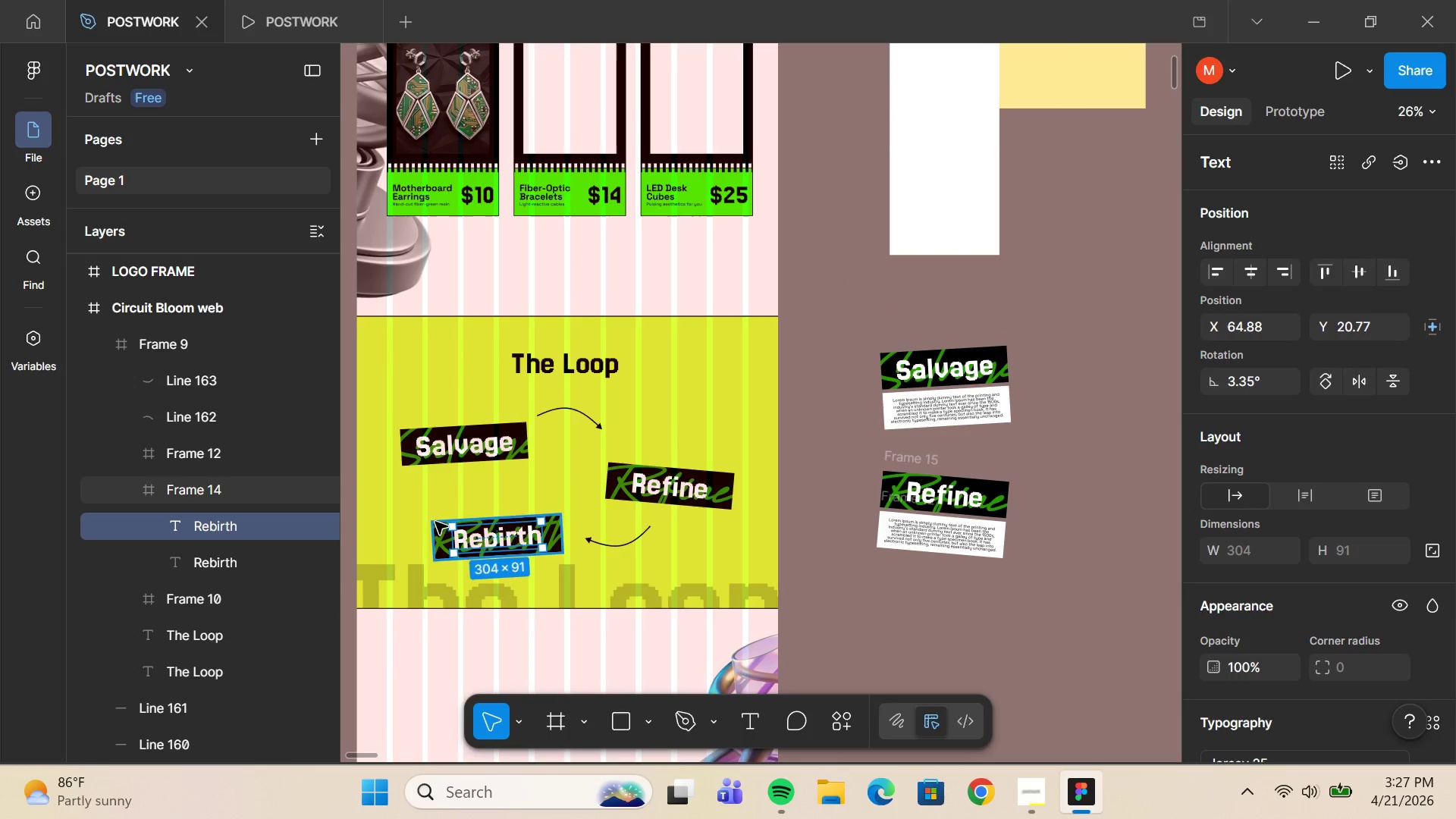 
left_click([435, 522])
 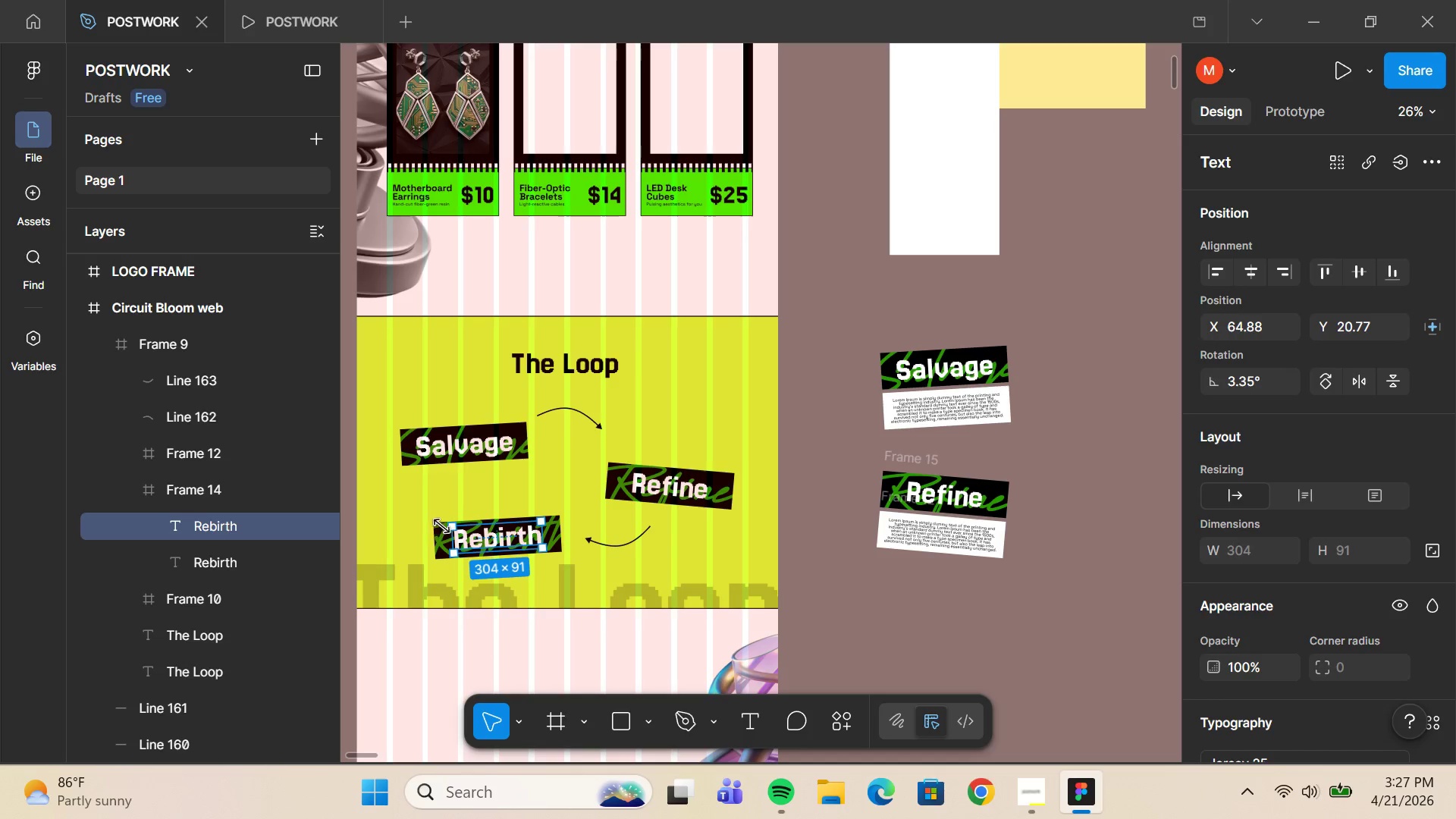 
hold_key(key=ControlLeft, duration=0.69)
scroll: coordinate [441, 506], scroll_direction: up, amount: 12.0
 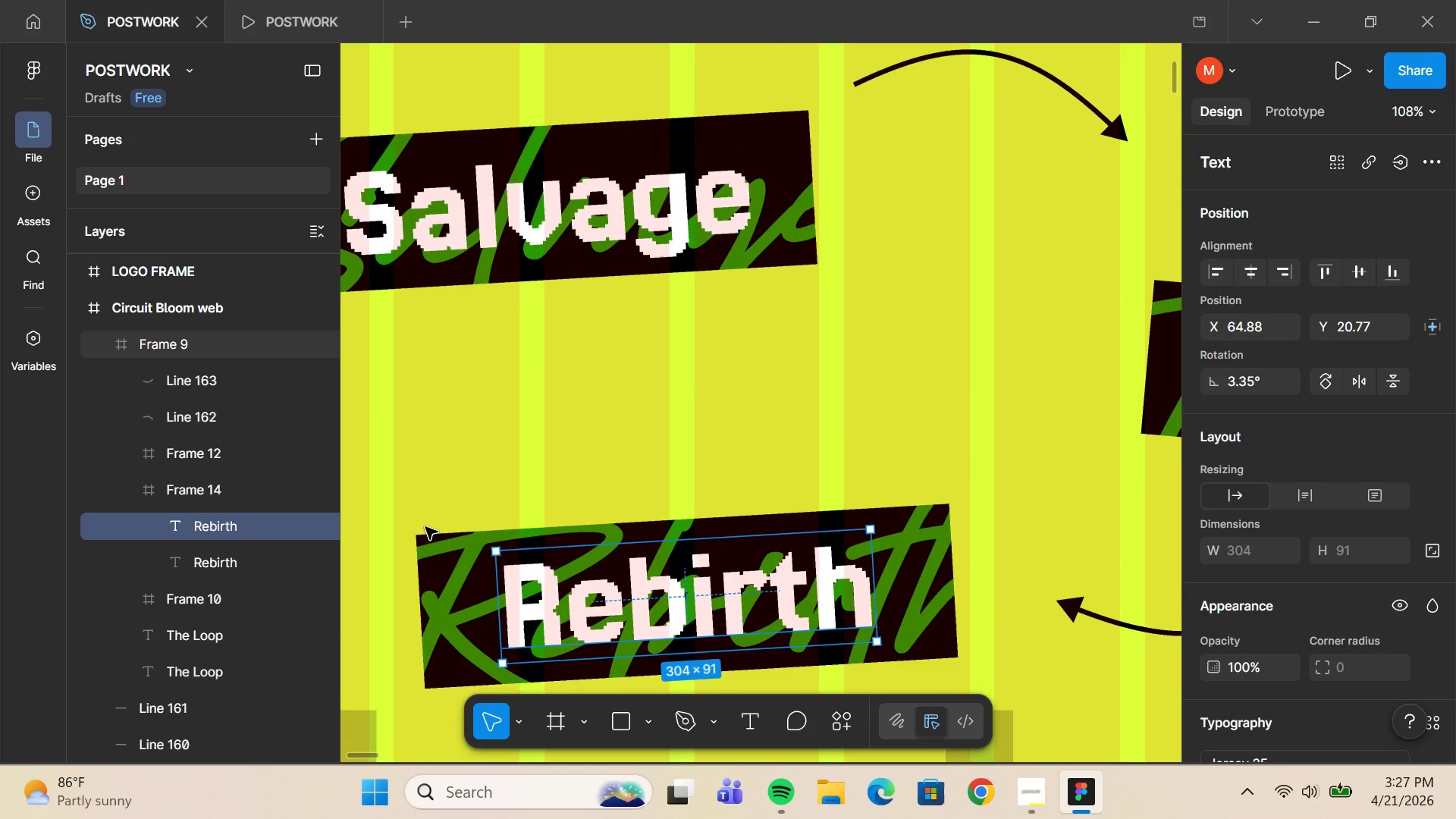 
hold_key(key=ControlLeft, duration=0.8)
left_click([425, 541])
 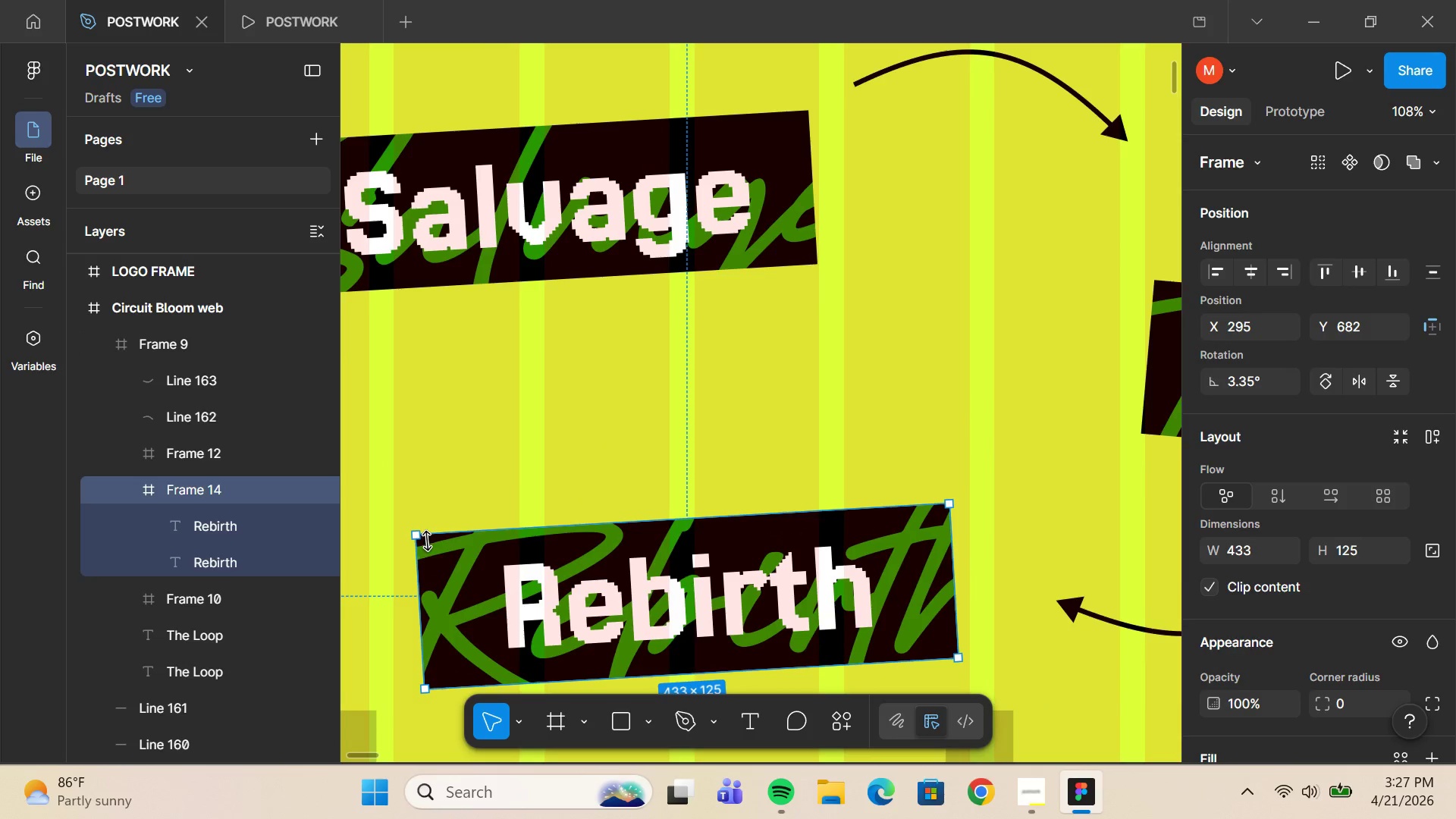 
hold_key(key=ControlLeft, duration=1.0)
scroll: coordinate [433, 540], scroll_direction: down, amount: 12.0
 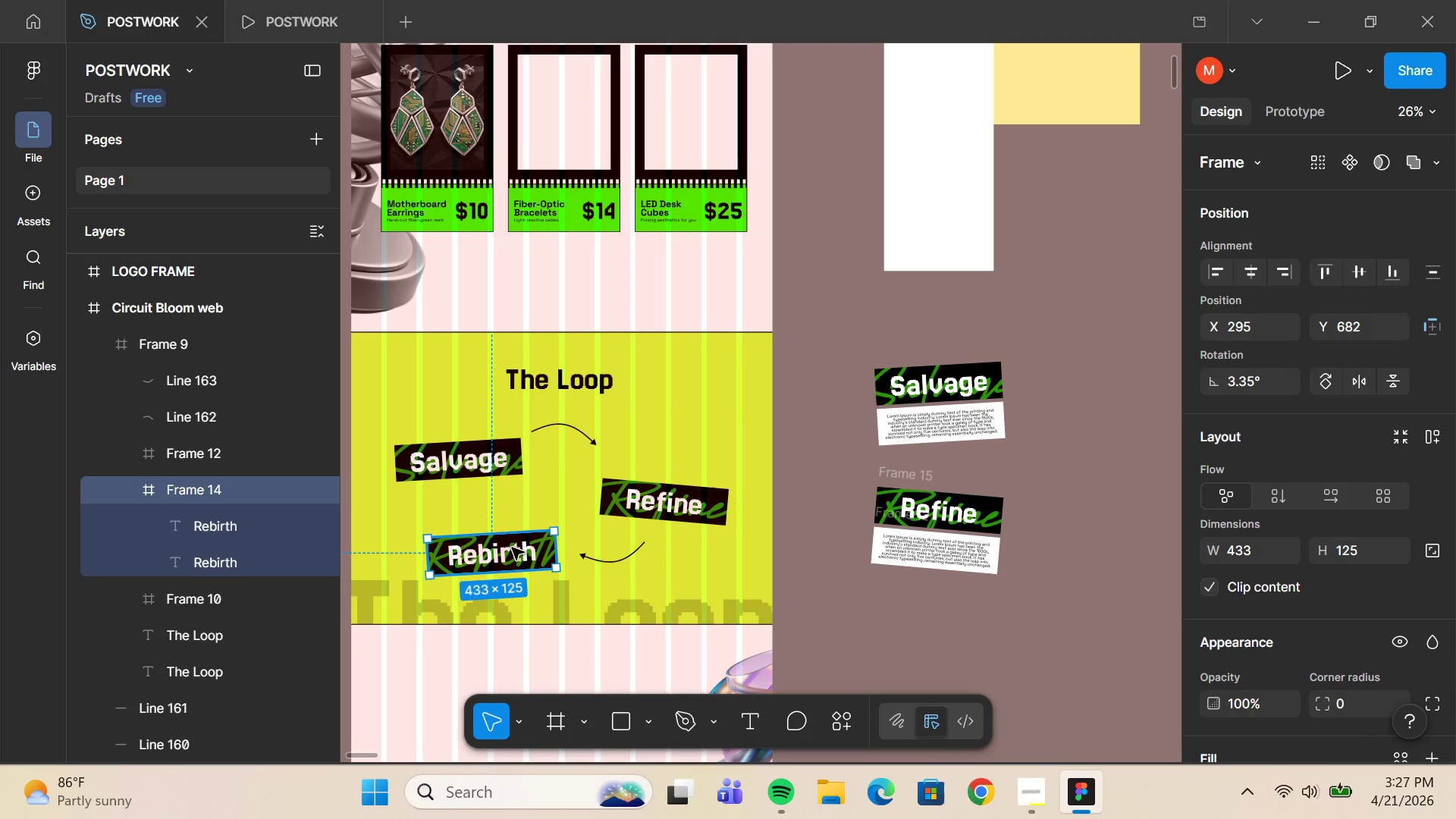 
hold_key(key=AltLeft, duration=1.17)
left_click_drag(start_coordinate=[512, 550], to_coordinate=[974, 607])
 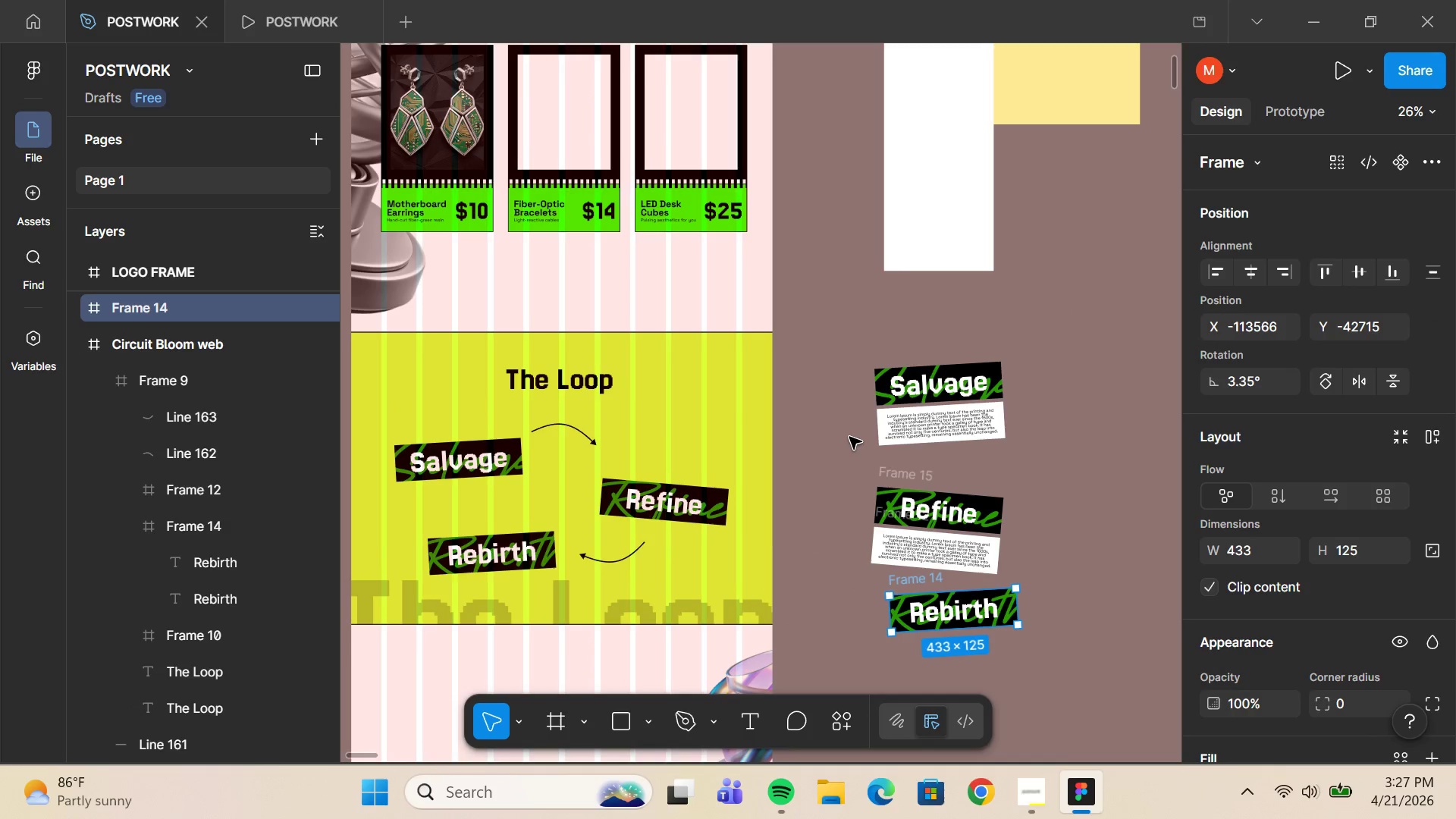 
hold_key(key=ControlLeft, duration=0.36)
scroll: coordinate [974, 507], scroll_direction: up, amount: 6.0
 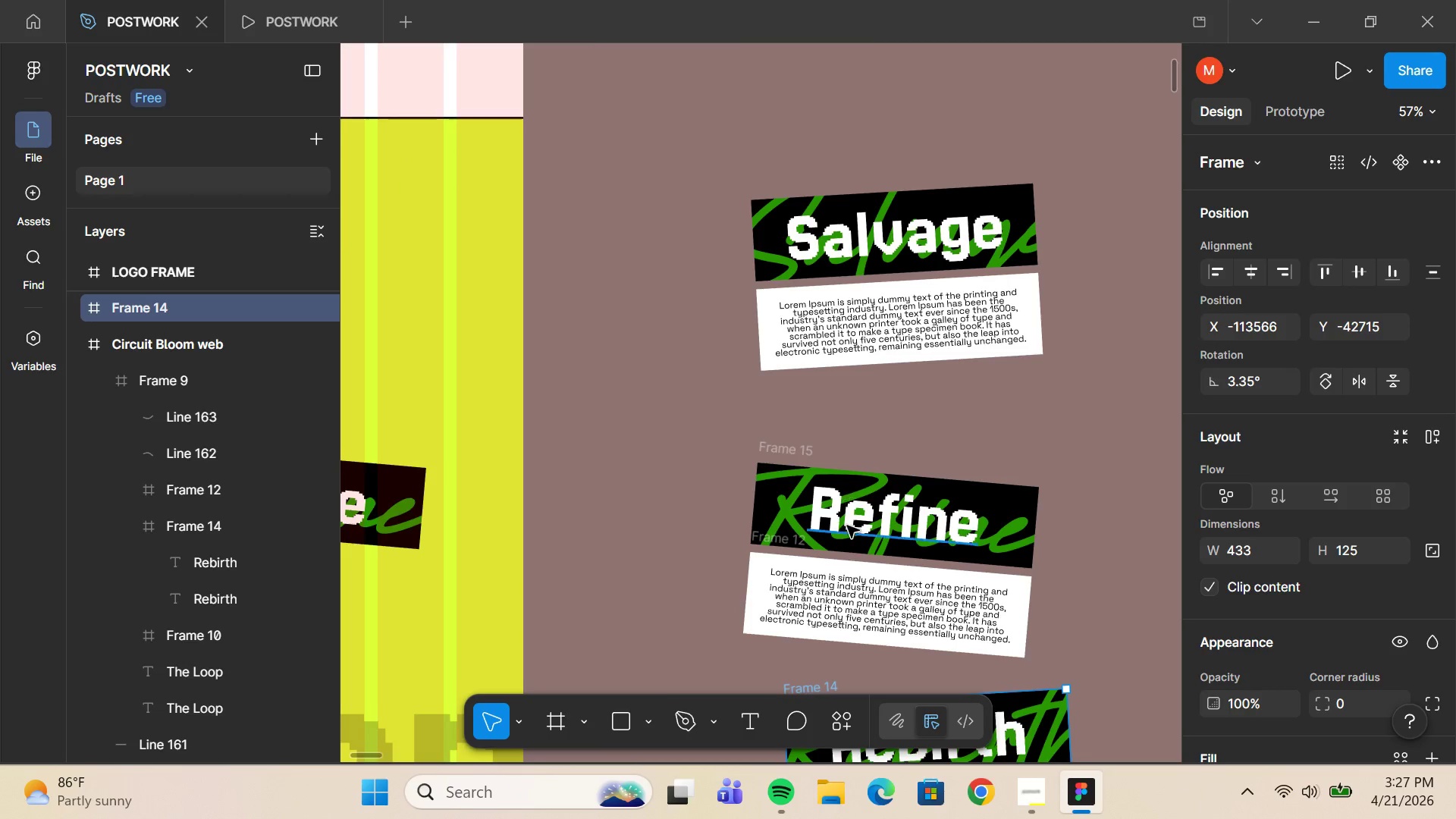 
hold_key(key=ControlLeft, duration=0.41)
scroll: coordinate [888, 529], scroll_direction: down, amount: 5.0
 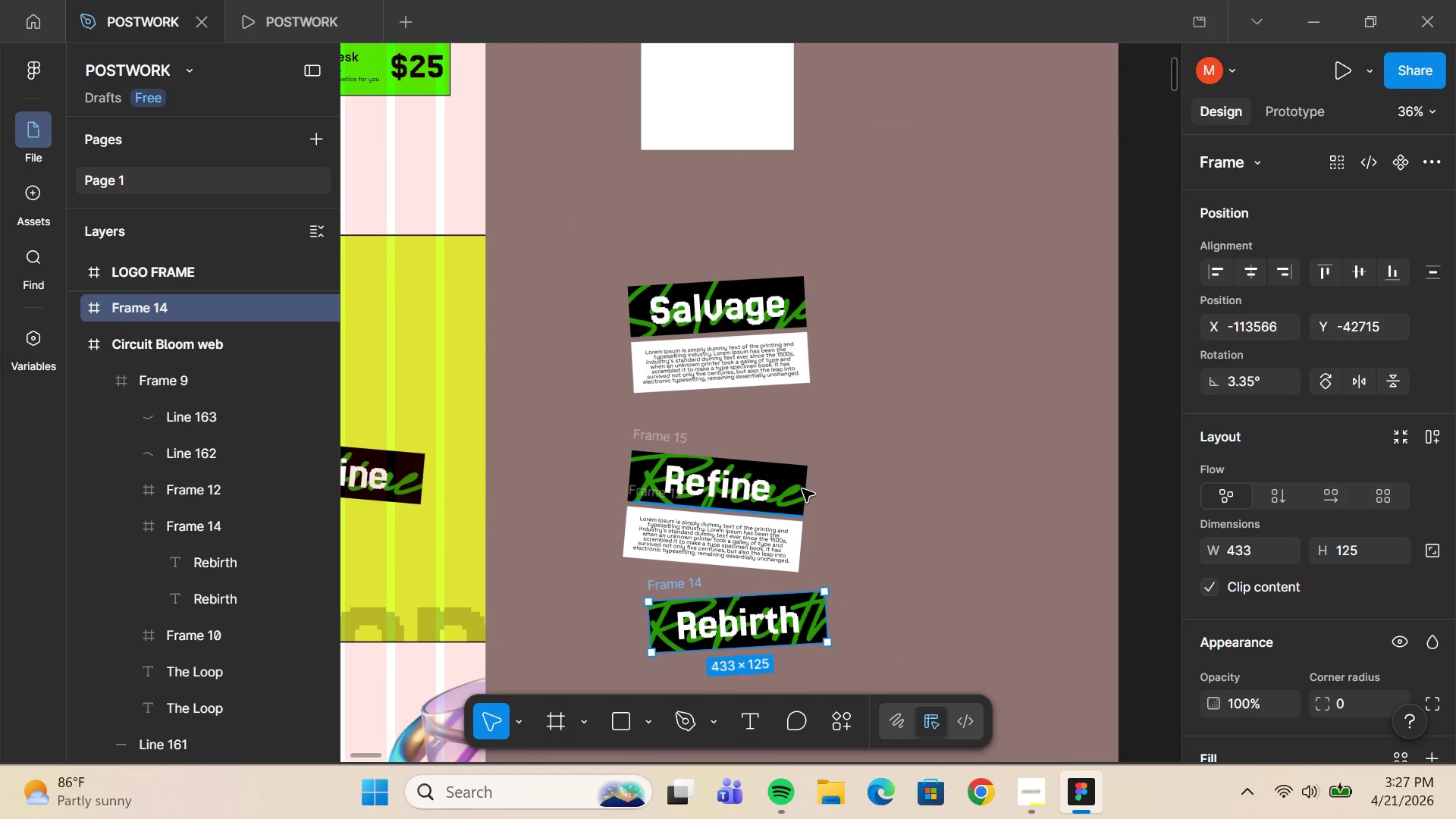 
hold_key(key=ControlLeft, duration=0.31)
 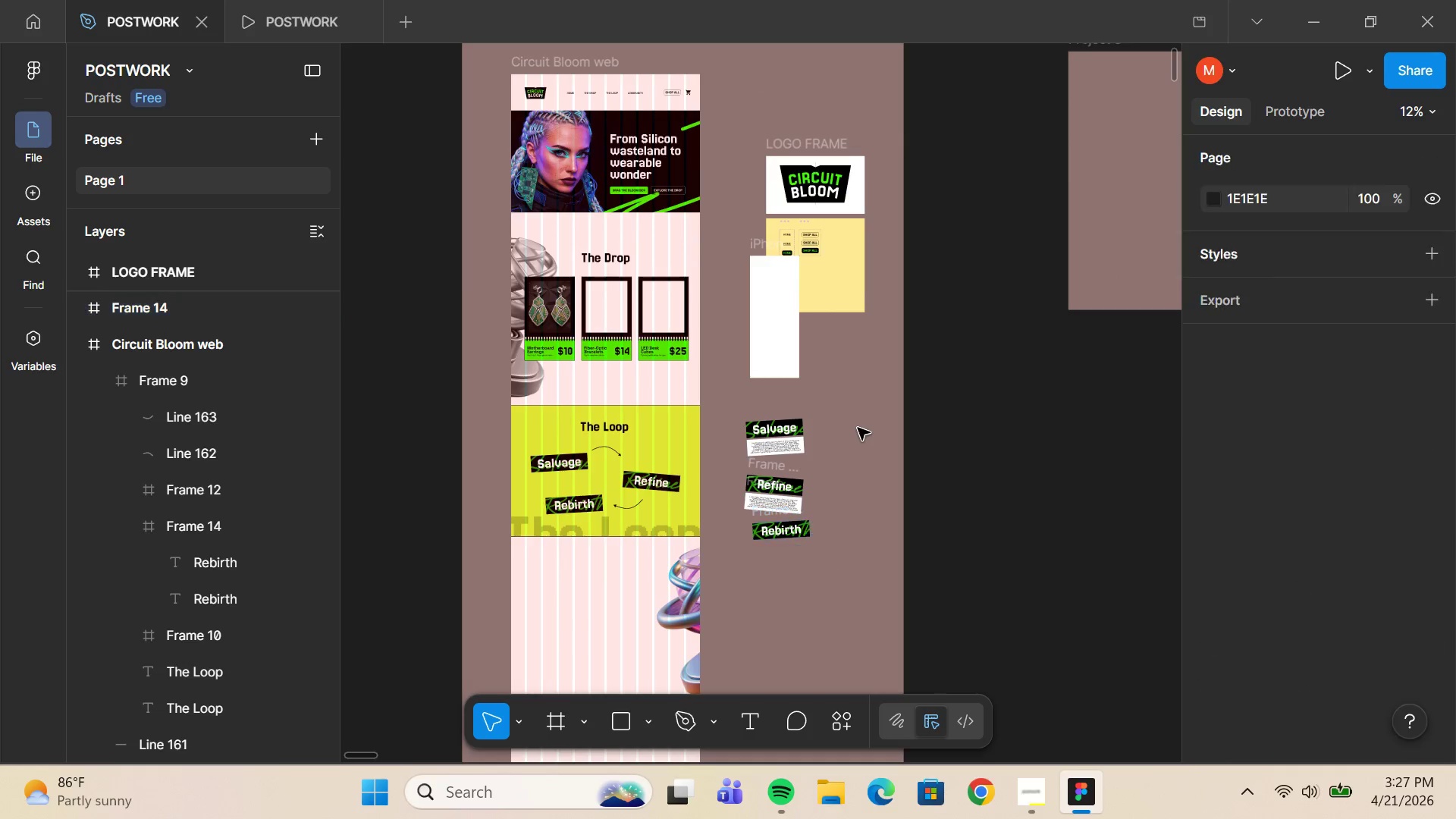 
left_click([858, 428])
 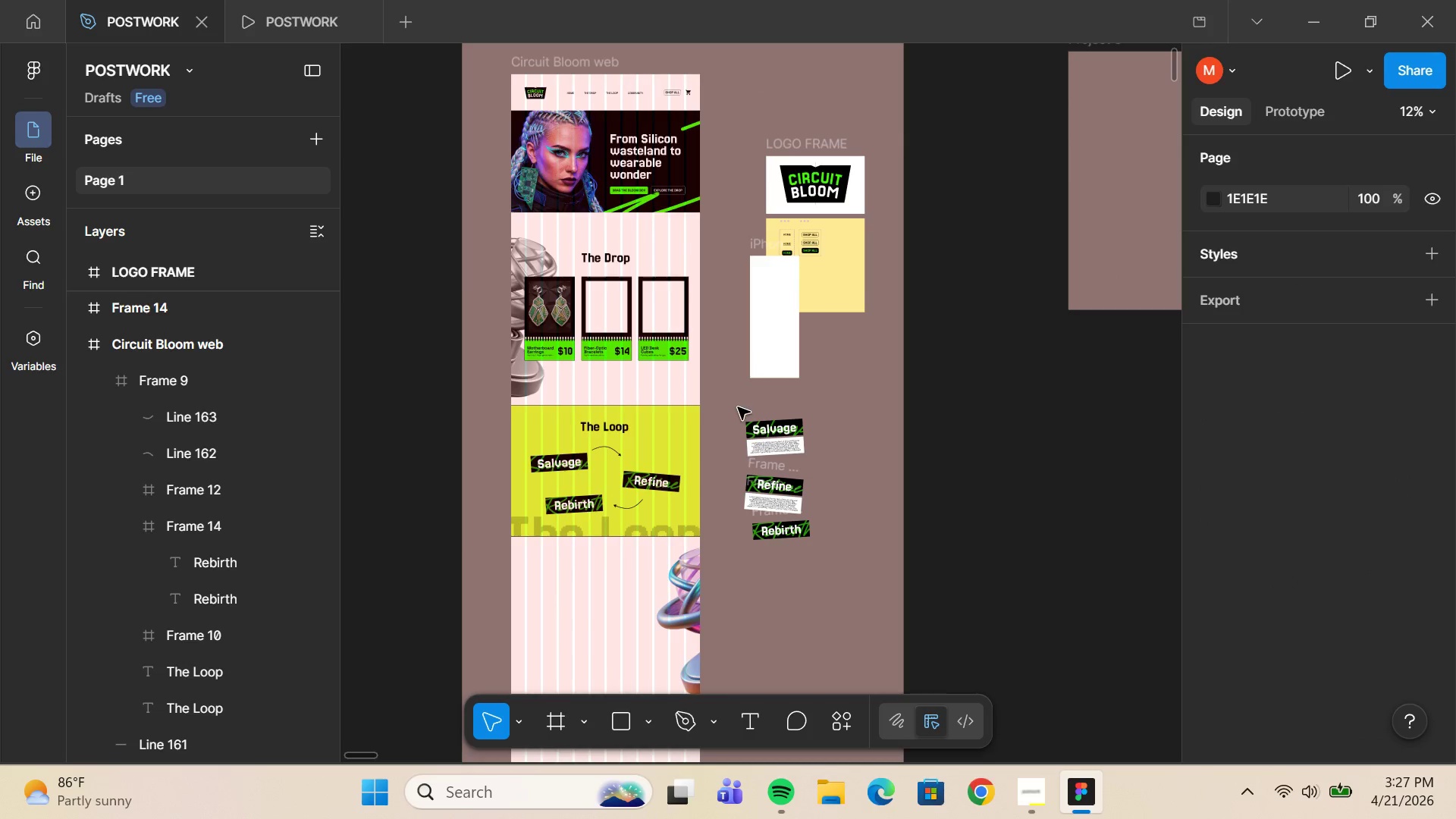 
scroll: coordinate [802, 488], scroll_direction: down, amount: 8.0
 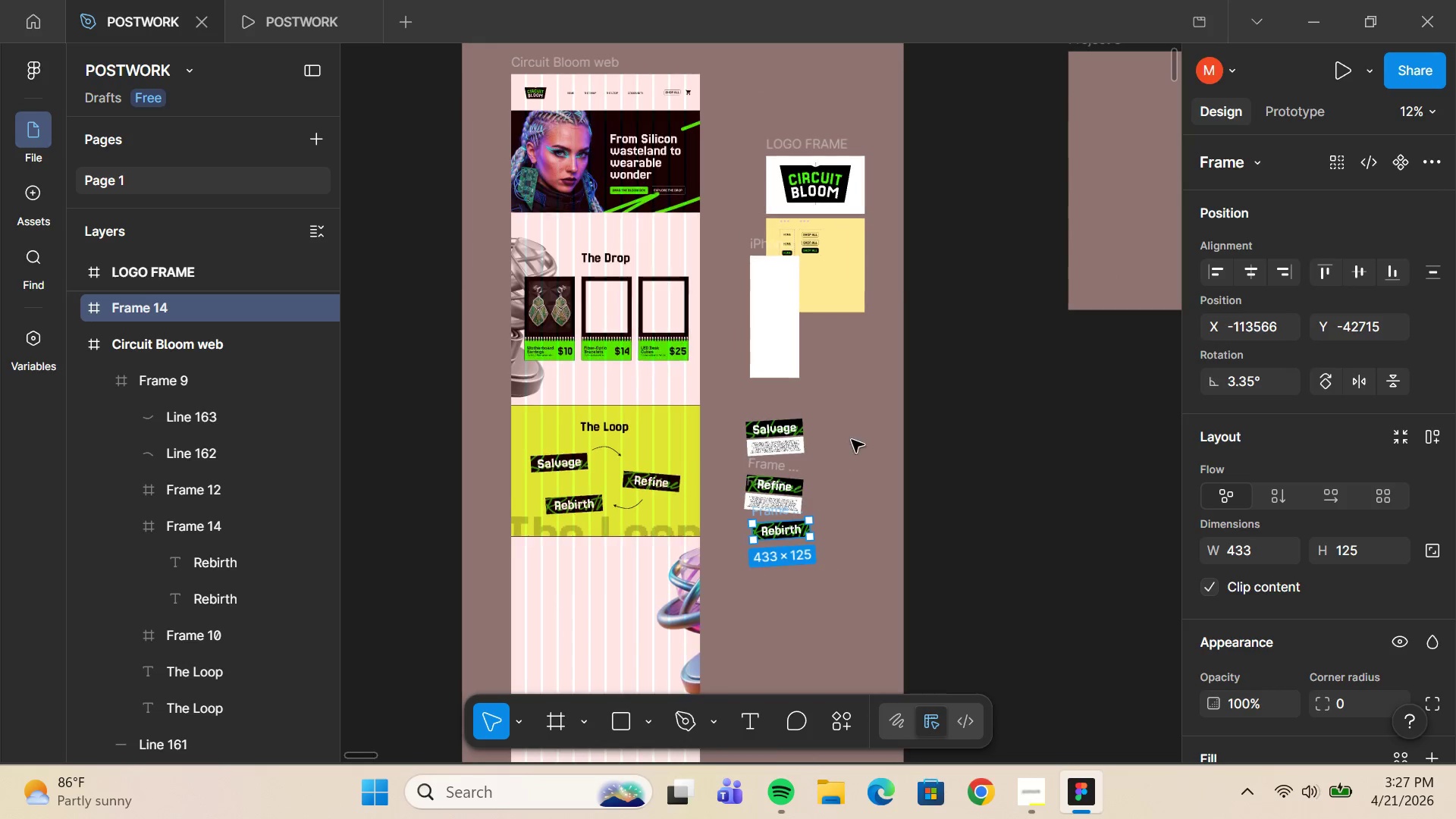 
left_click_drag(start_coordinate=[732, 408], to_coordinate=[829, 453])
 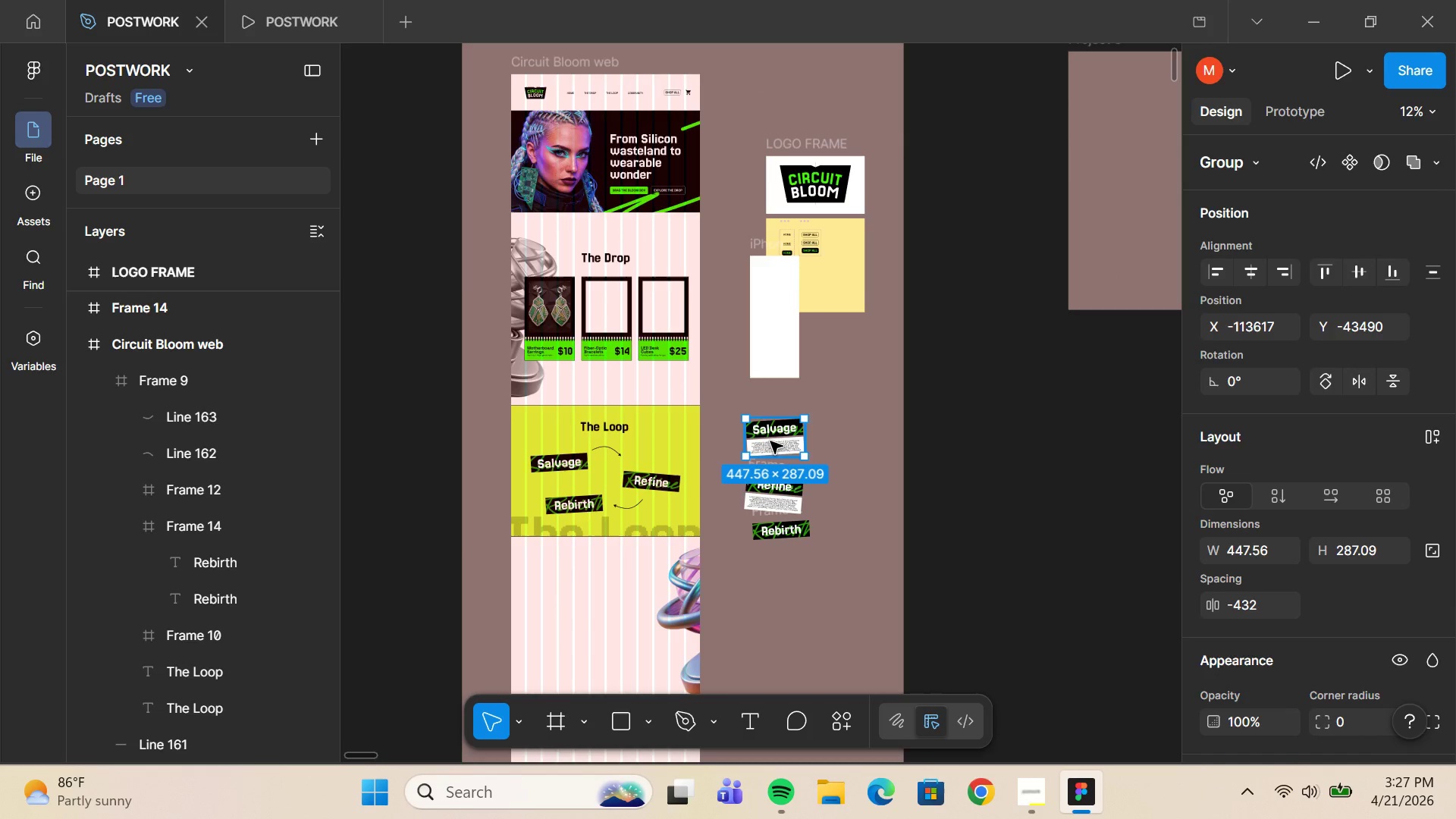 
left_click_drag(start_coordinate=[770, 441], to_coordinate=[748, 435])
 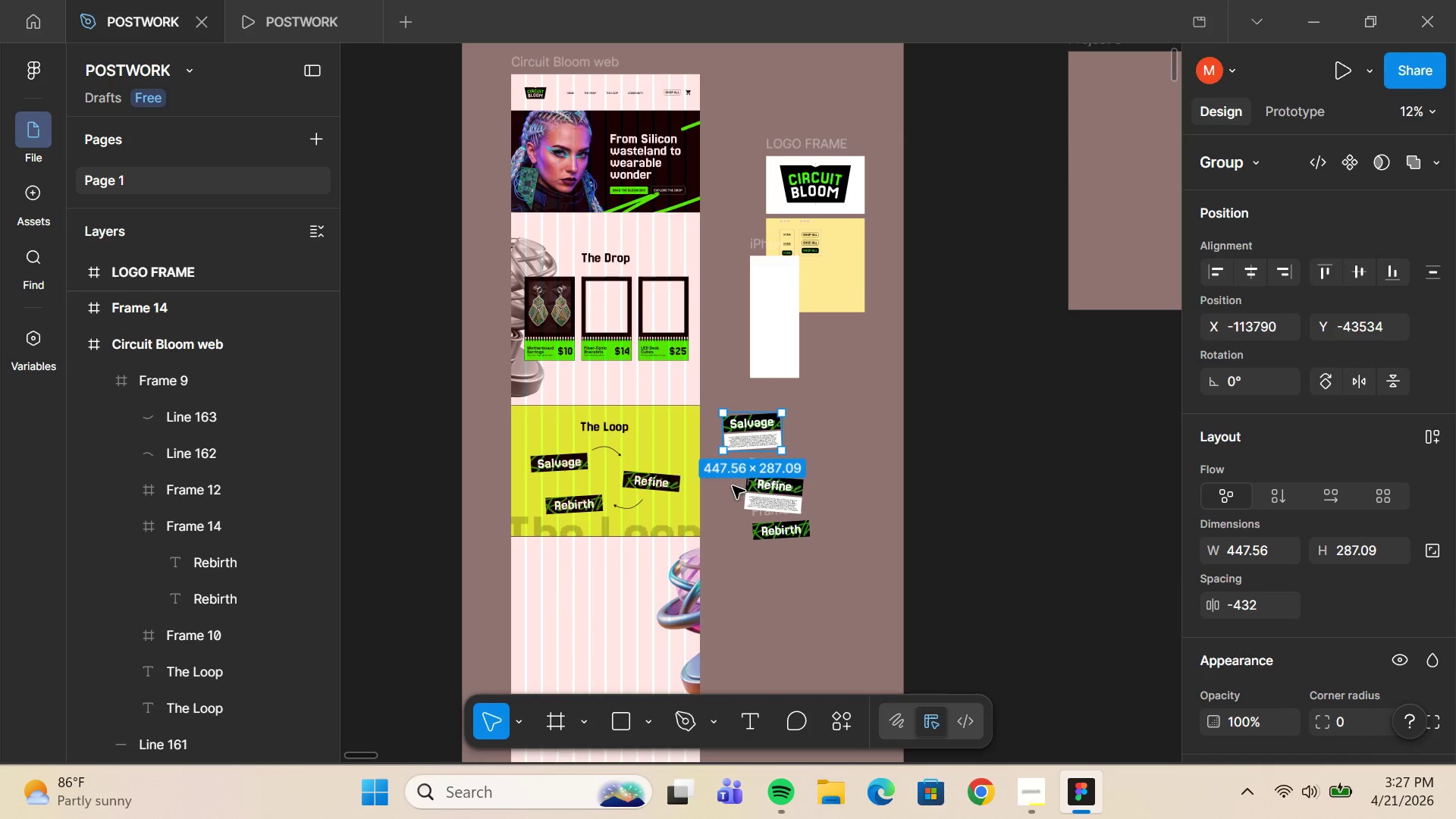 
left_click([733, 486])
 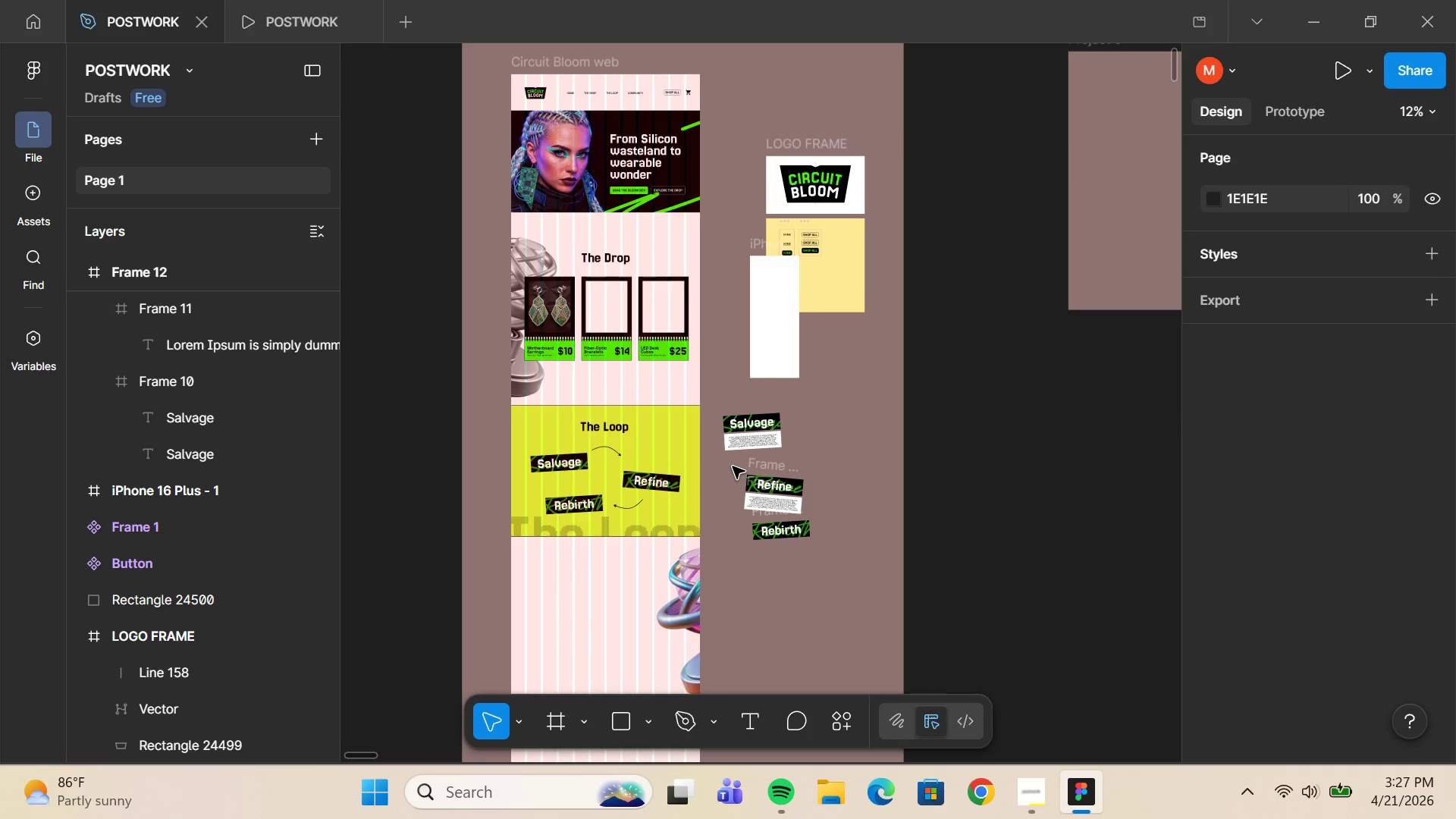 
left_click_drag(start_coordinate=[733, 463], to_coordinate=[792, 508])
 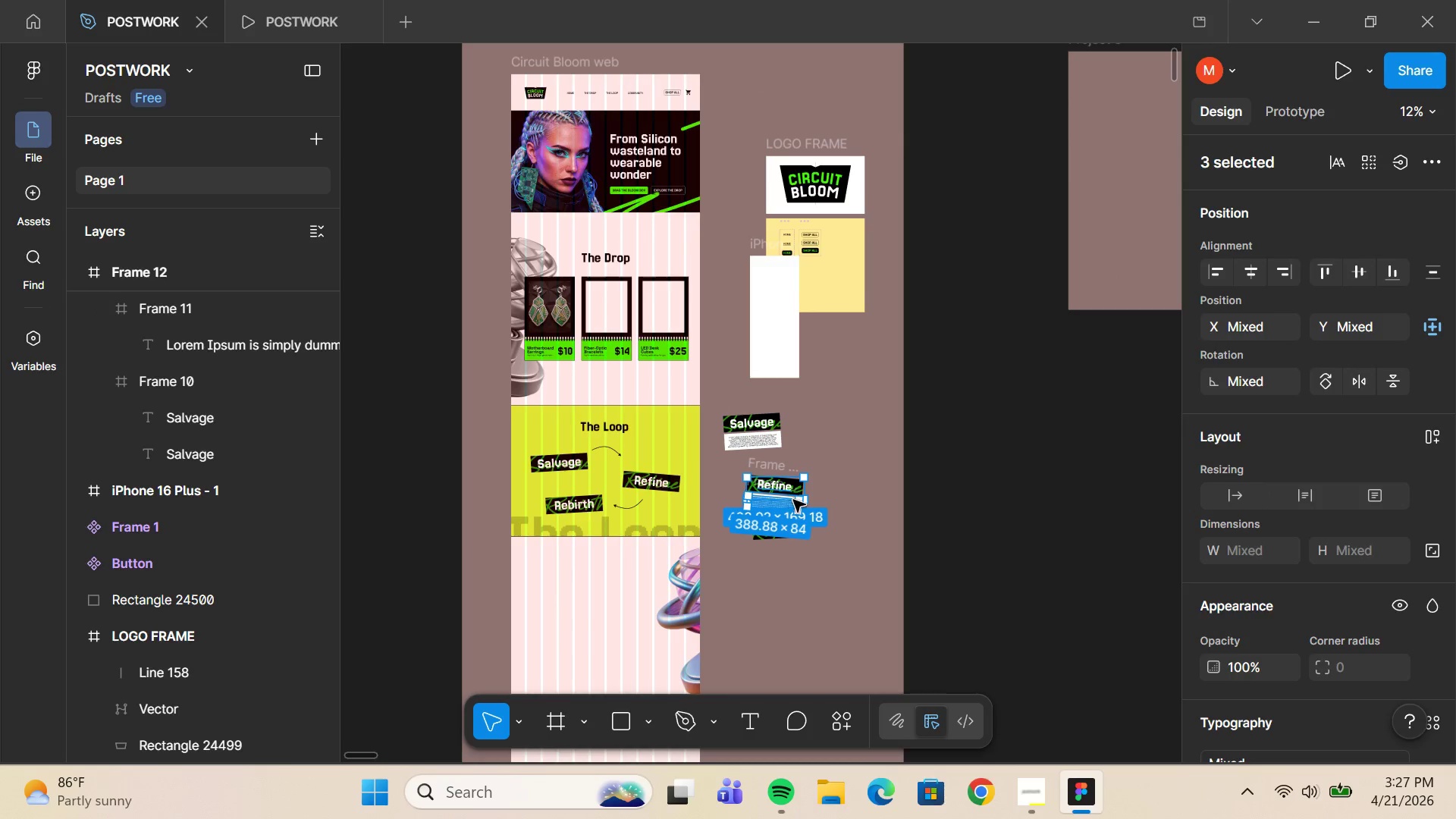 
hold_key(key=ControlLeft, duration=0.44)
scroll: coordinate [792, 494], scroll_direction: up, amount: 5.0
 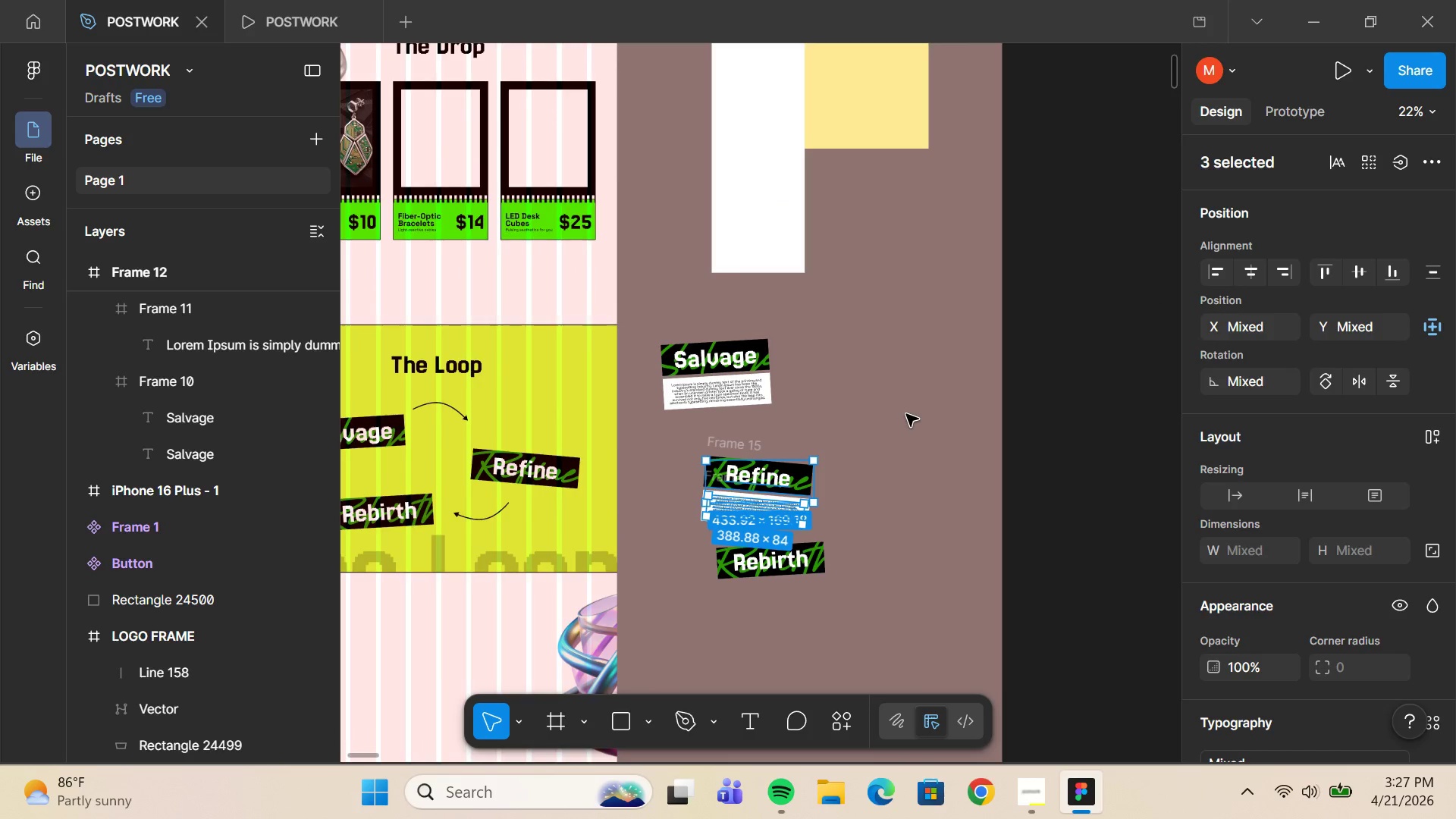 
left_click([906, 414])
 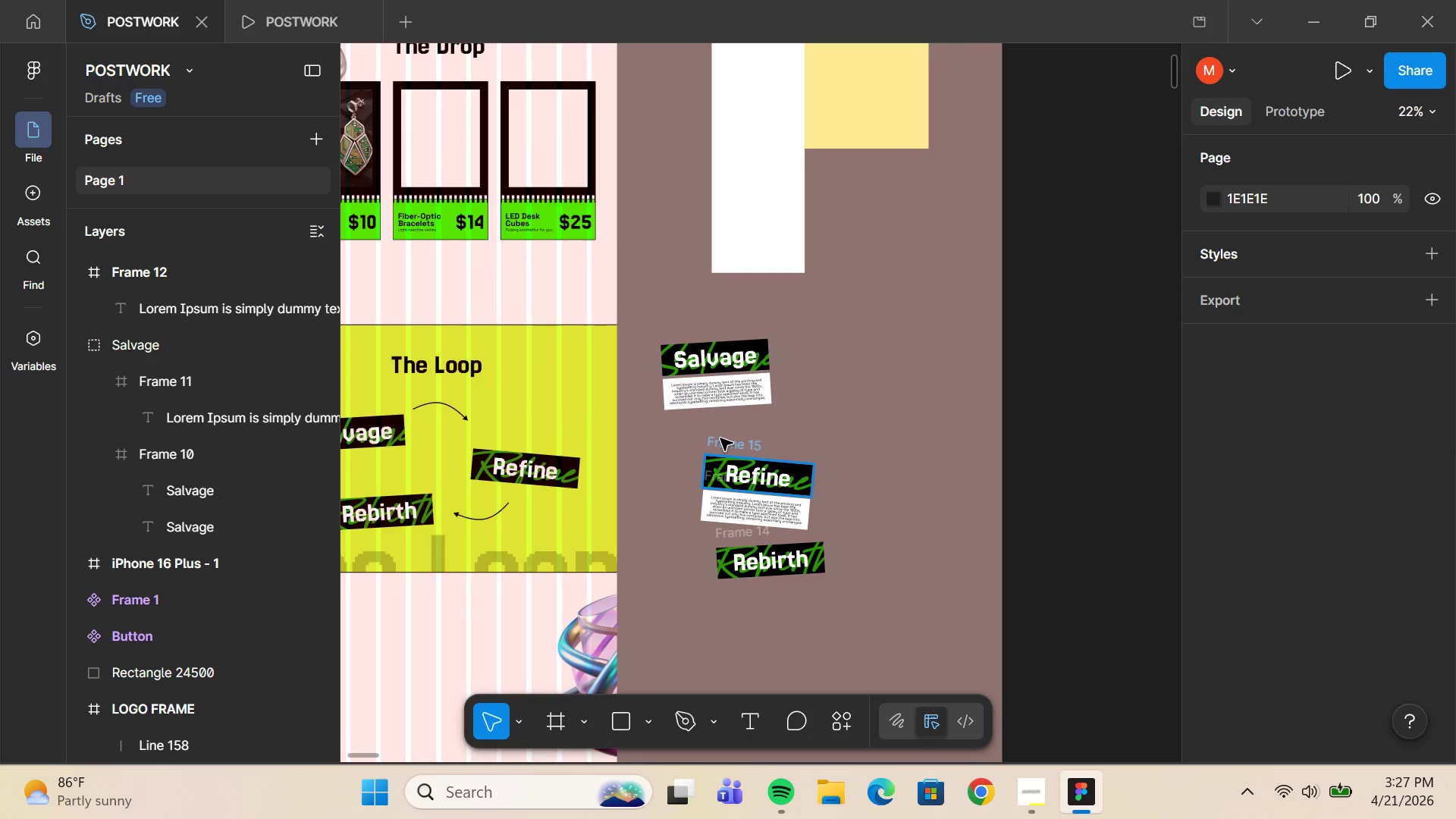 
left_click([719, 438])
 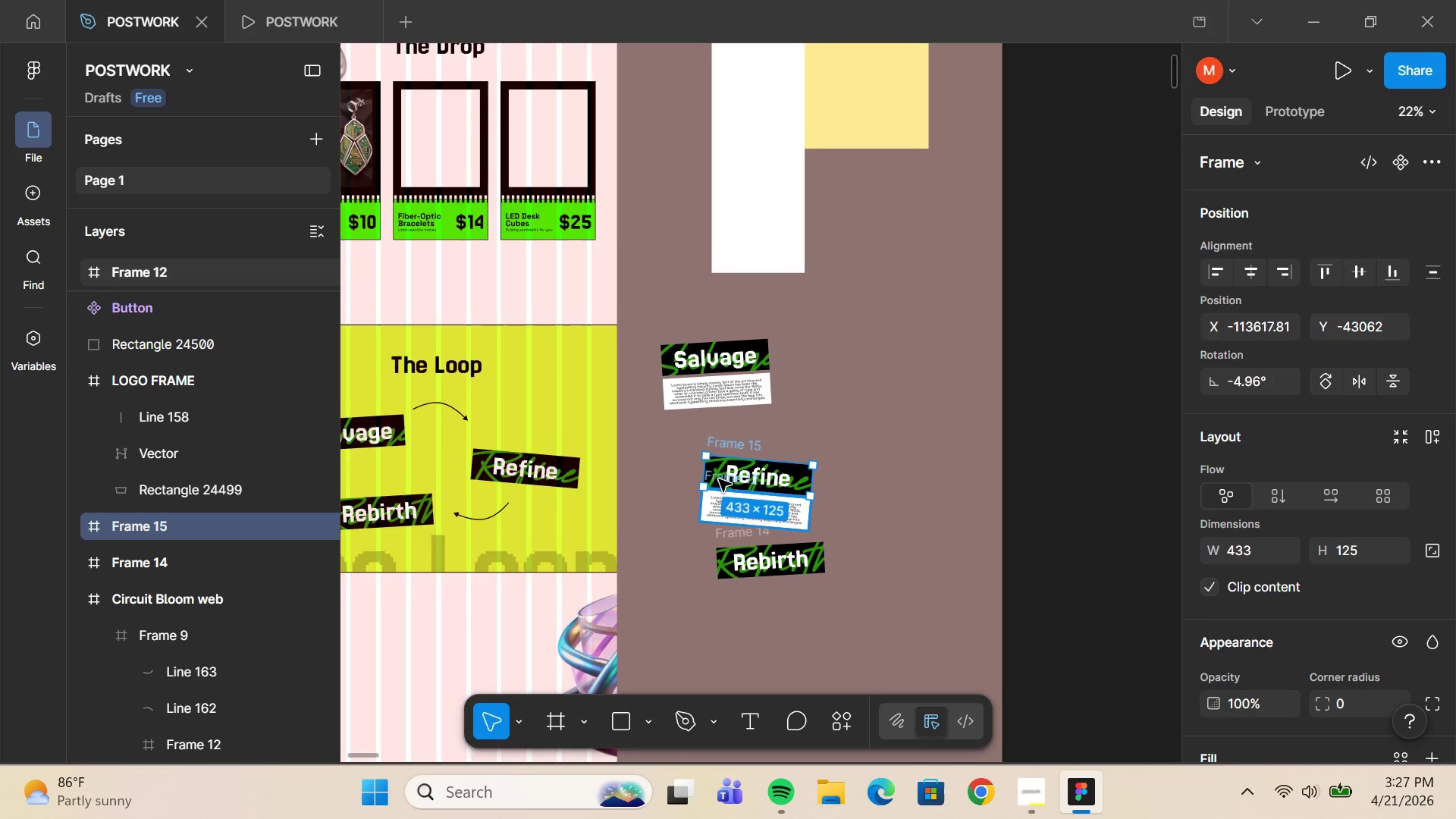 
hold_key(key=ControlLeft, duration=1.05)
scroll: coordinate [719, 472], scroll_direction: up, amount: 15.0
 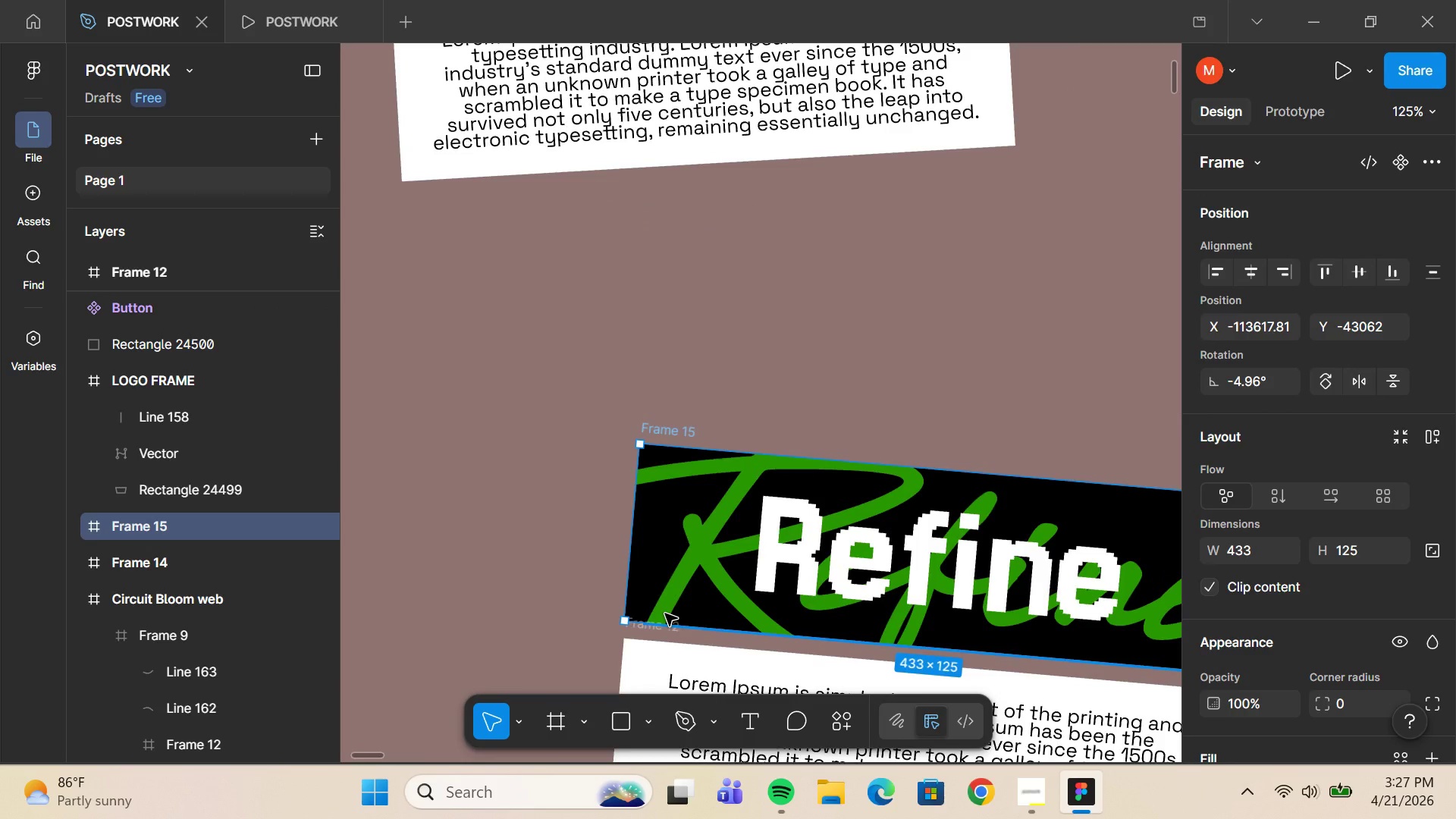 
hold_key(key=ShiftLeft, duration=0.61)
left_click([652, 641])
 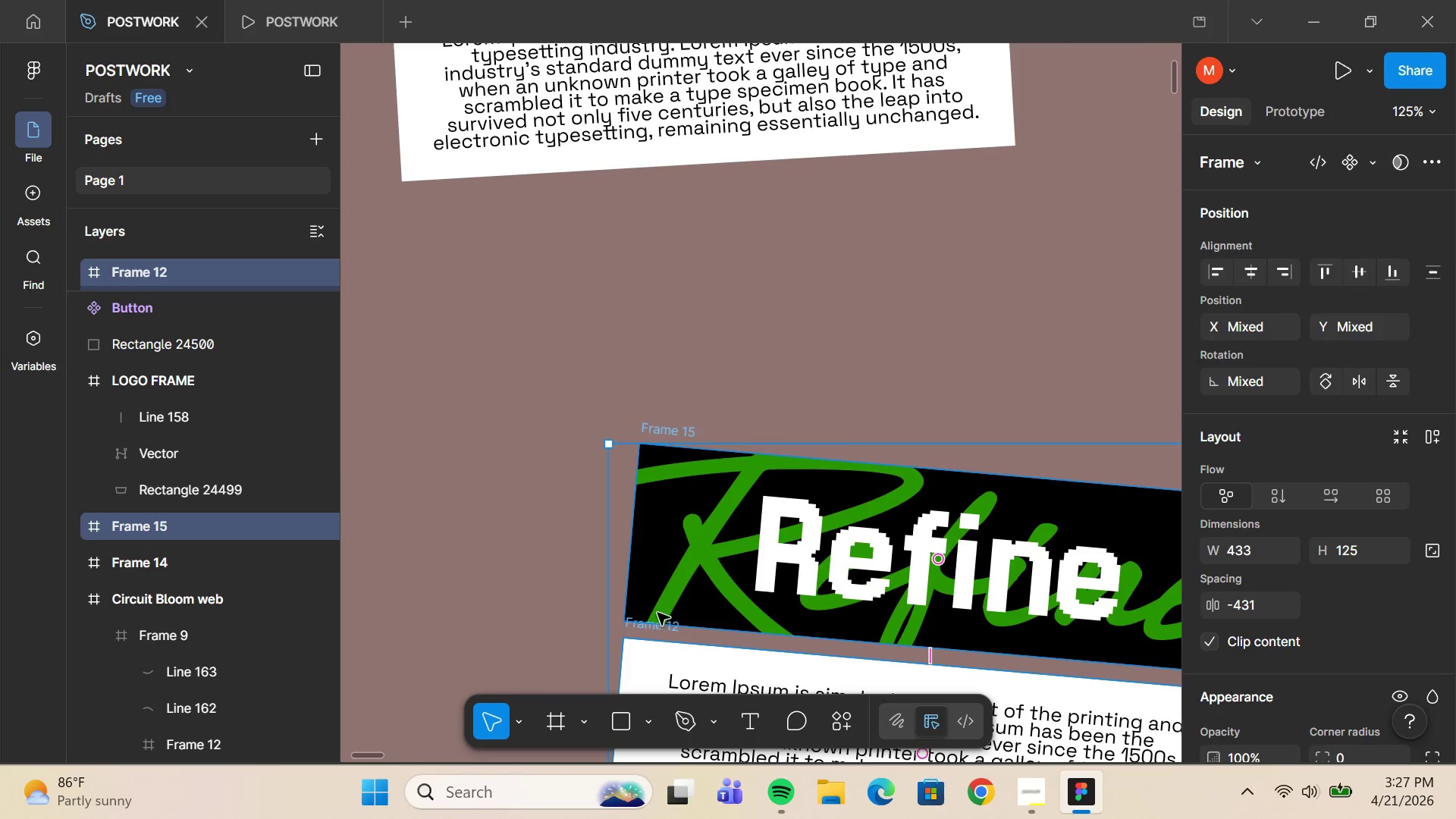 
hold_key(key=ControlLeft, duration=0.59)
scroll: coordinate [664, 604], scroll_direction: down, amount: 12.0
 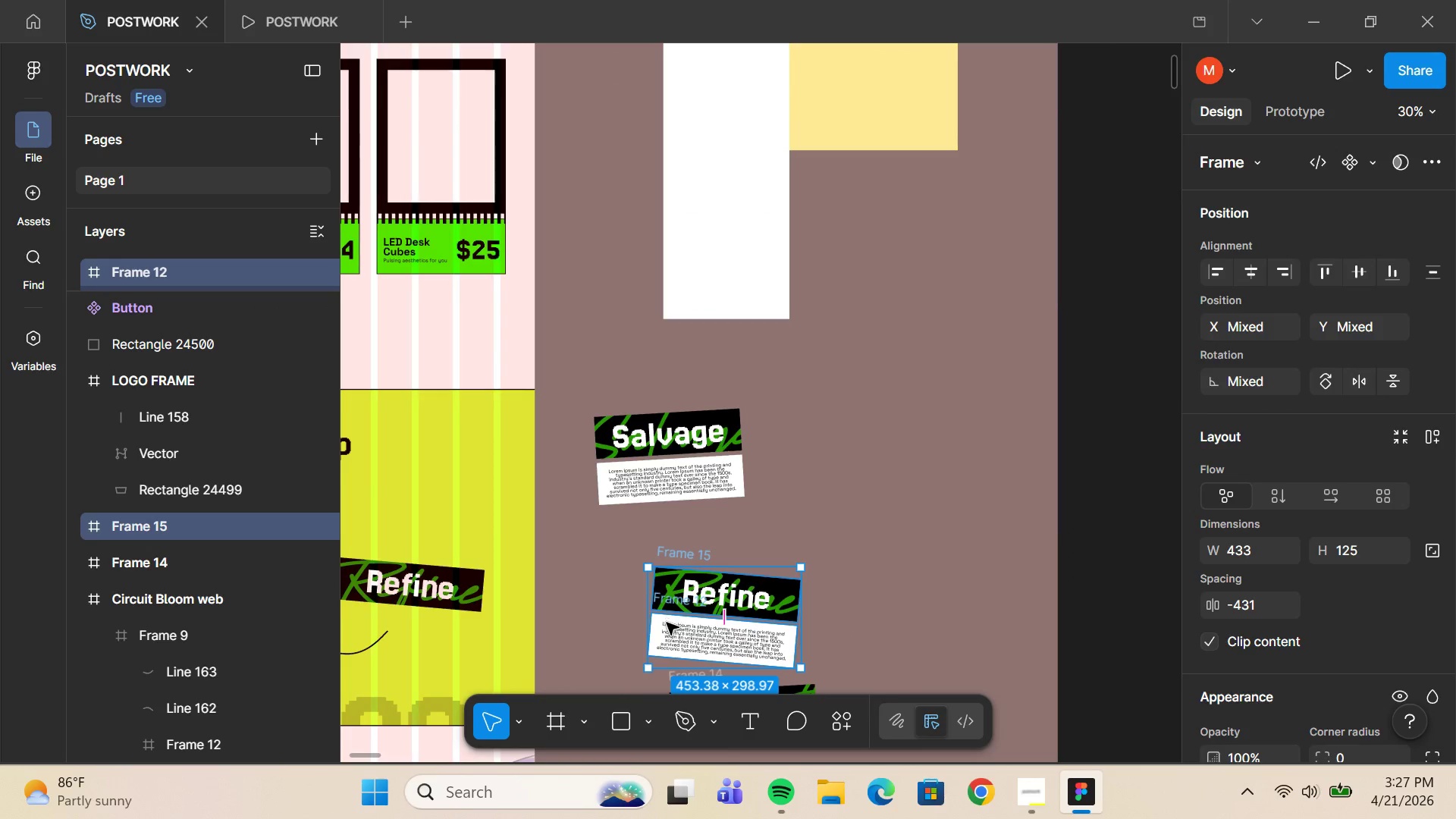 
left_click_drag(start_coordinate=[667, 623], to_coordinate=[799, 464])
 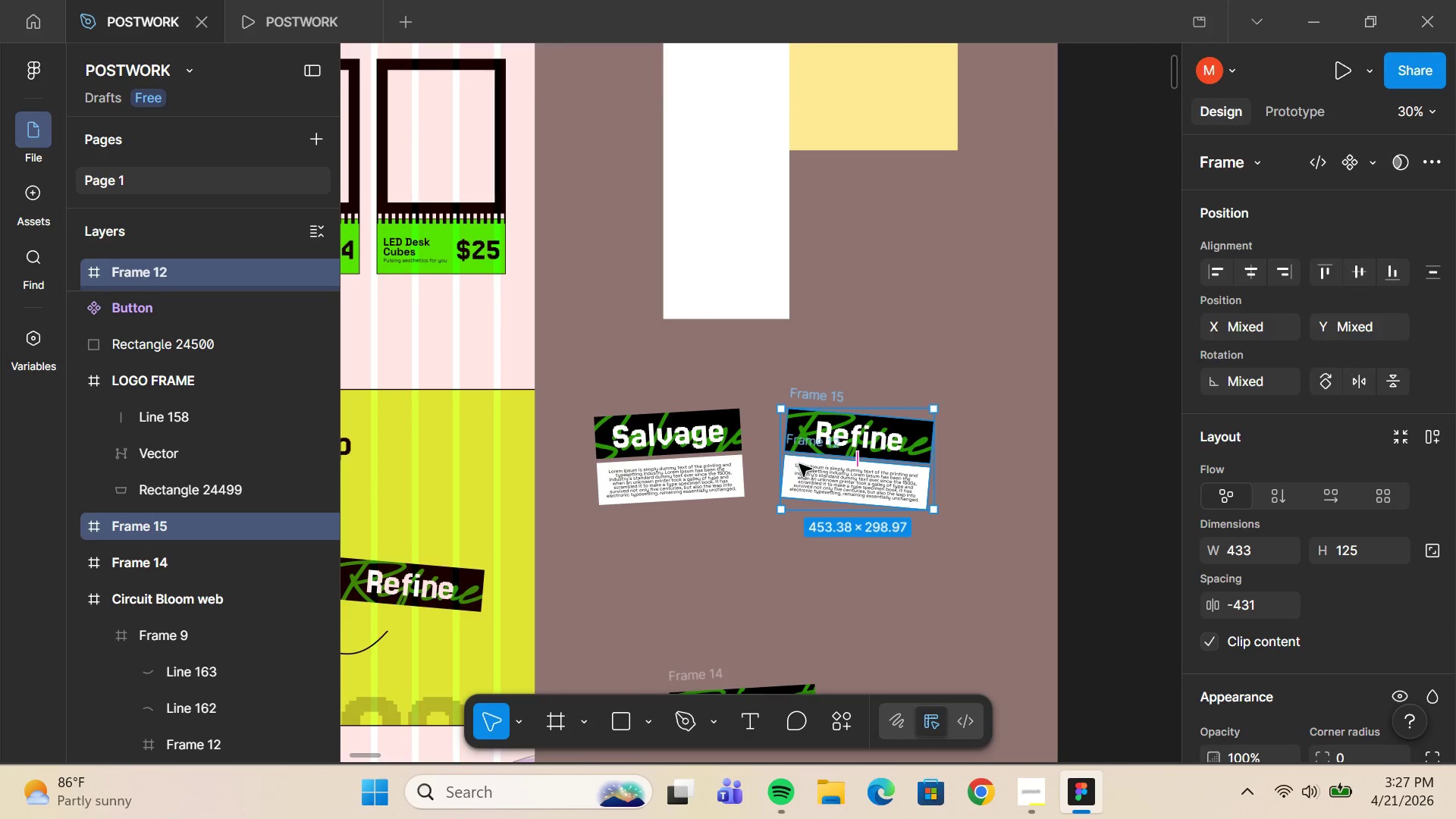 
key(Control+G)
 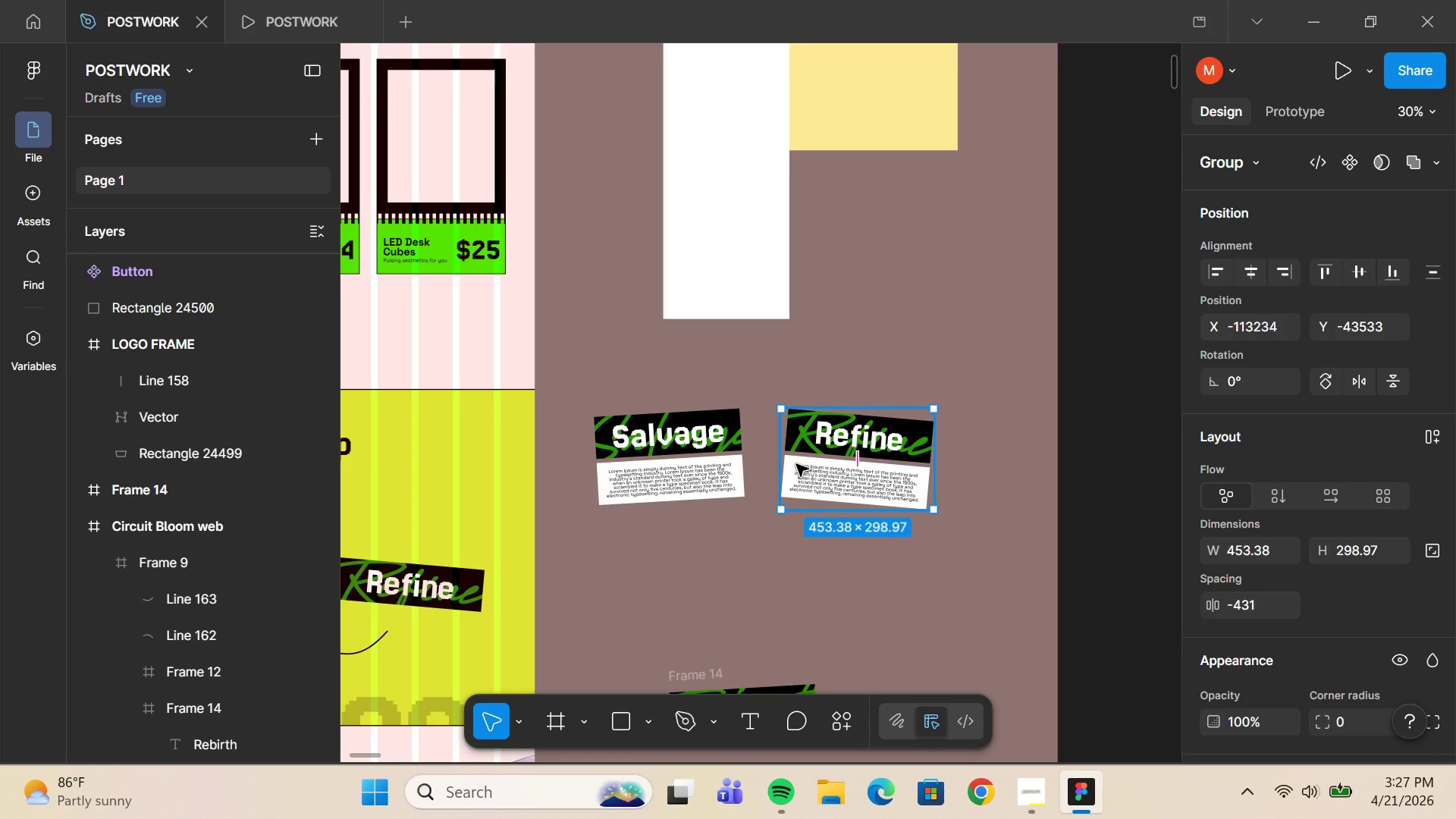 
scroll: coordinate [125, 448], scroll_direction: up, amount: 5.0
 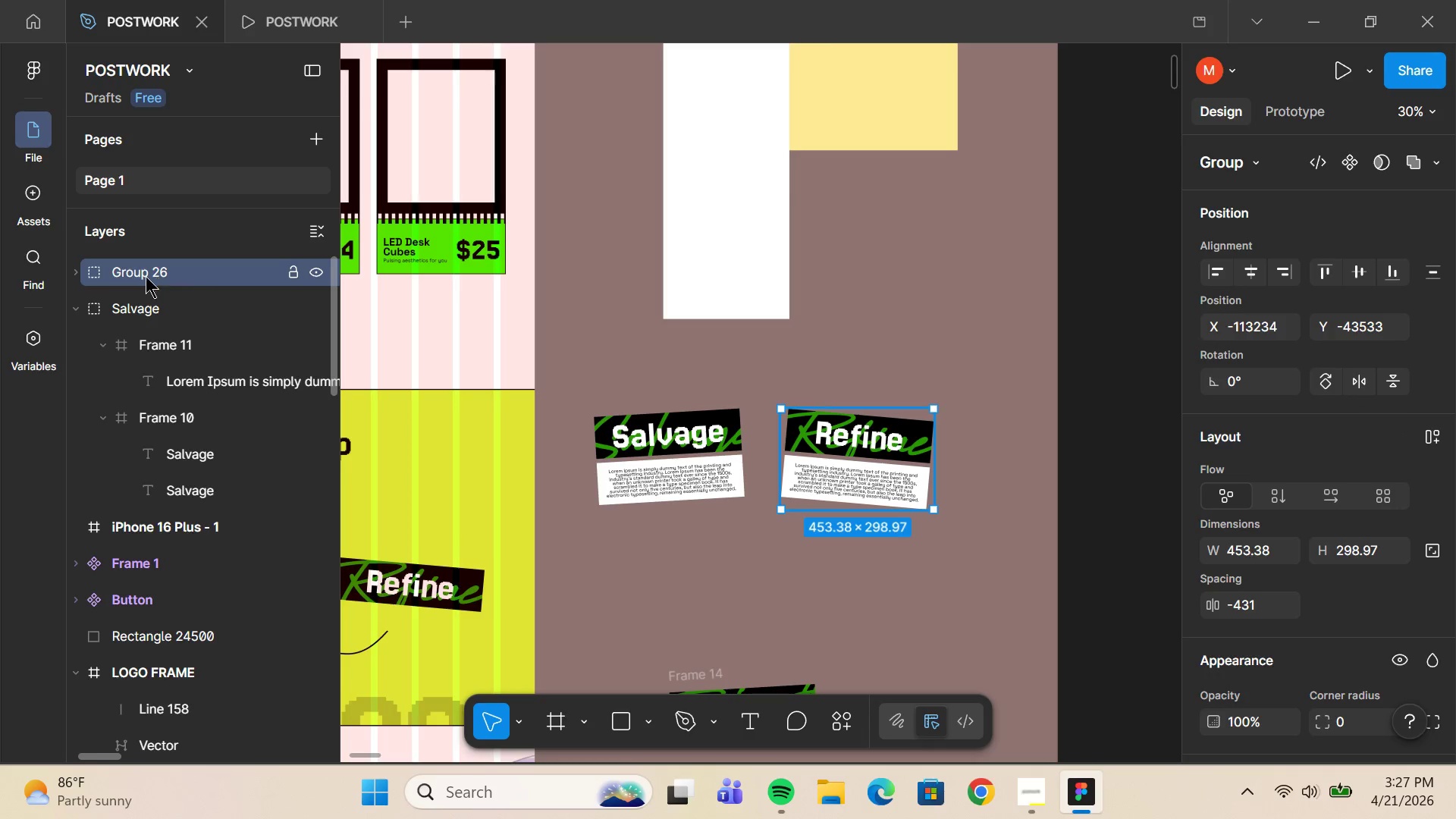 
double_click([129, 276])
 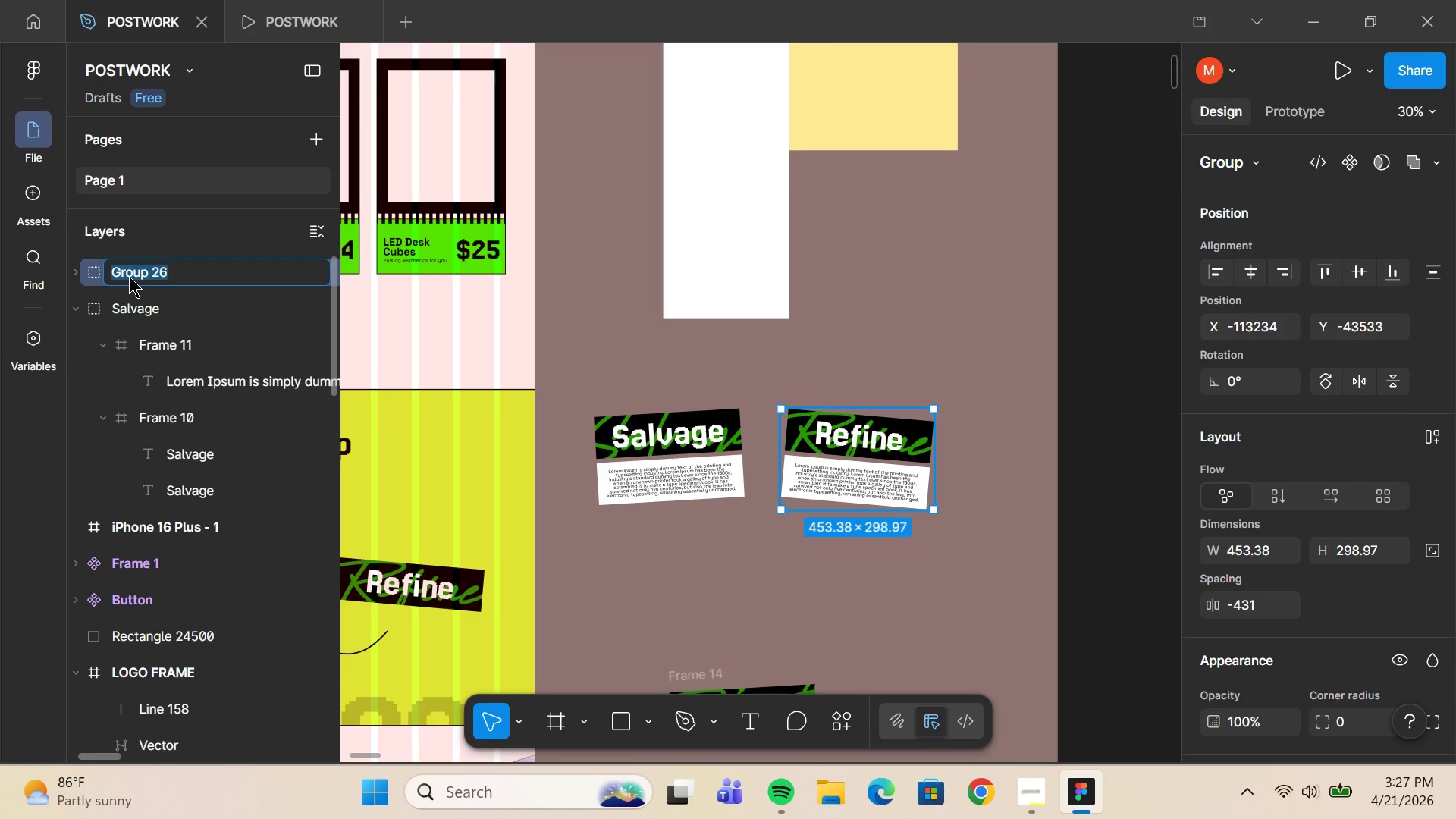 
type(Refine)
 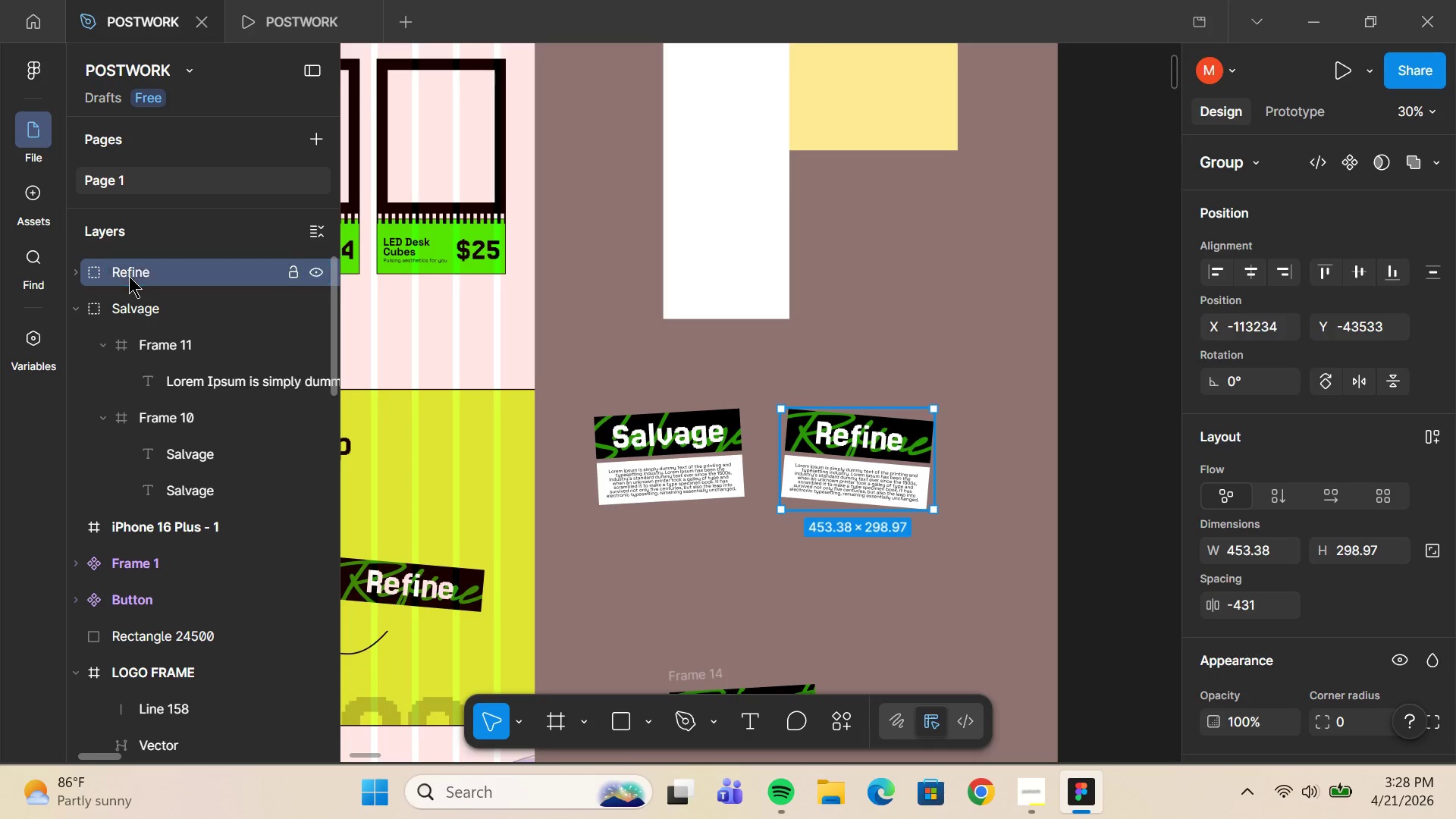 
key(Enter)
 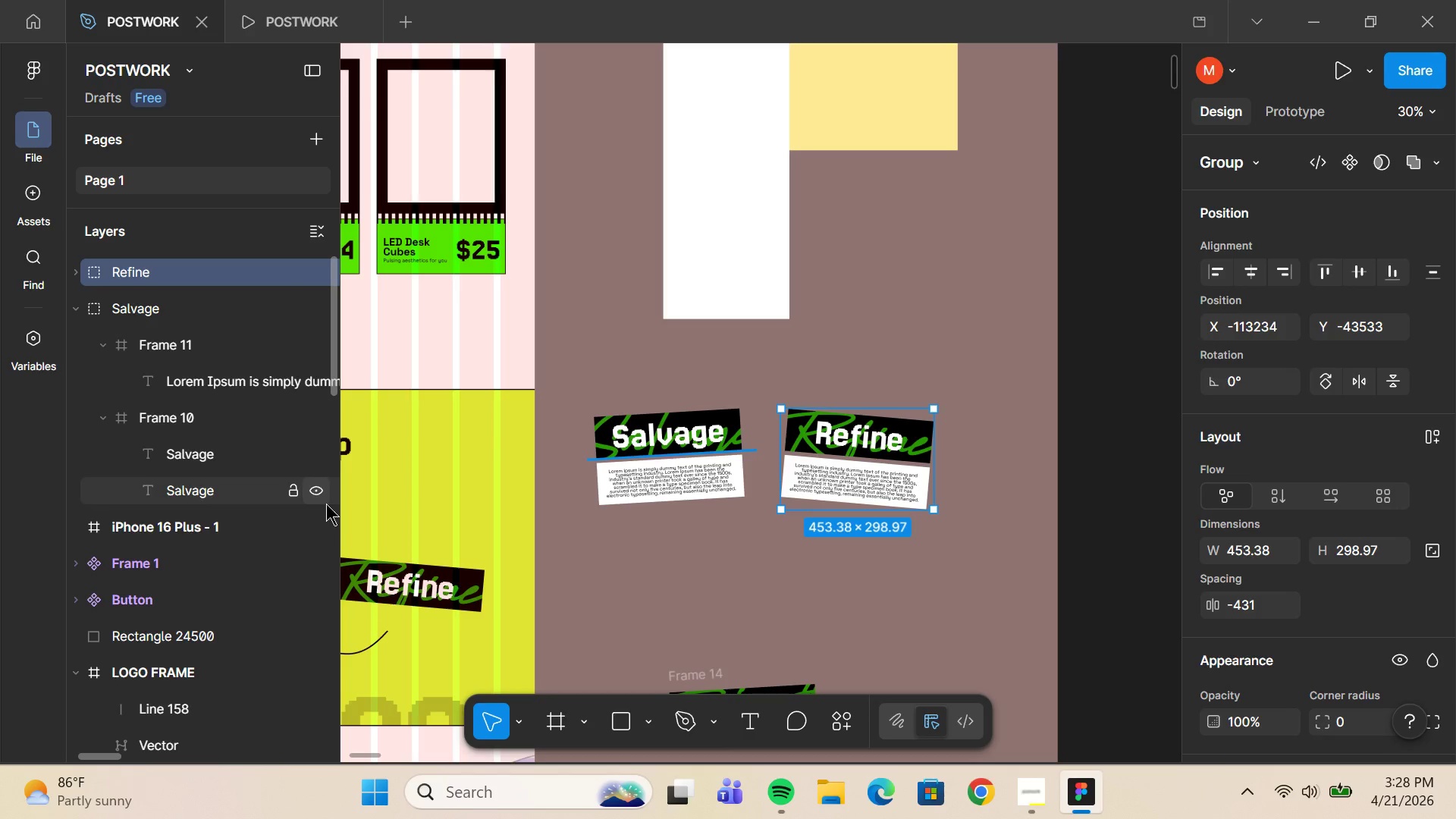 
scroll: coordinate [842, 509], scroll_direction: down, amount: 5.0
 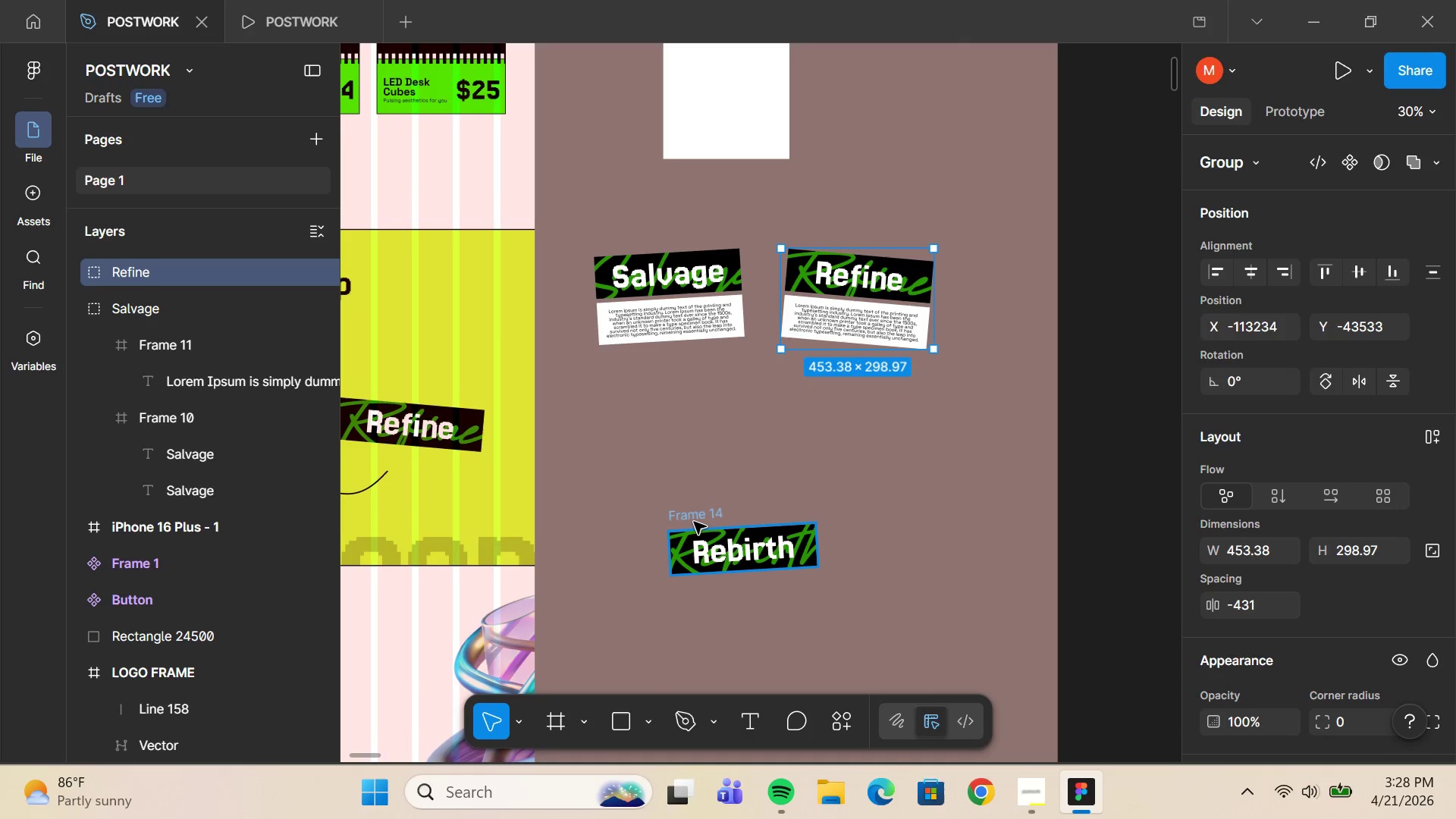 
left_click_drag(start_coordinate=[695, 522], to_coordinate=[628, 369])
 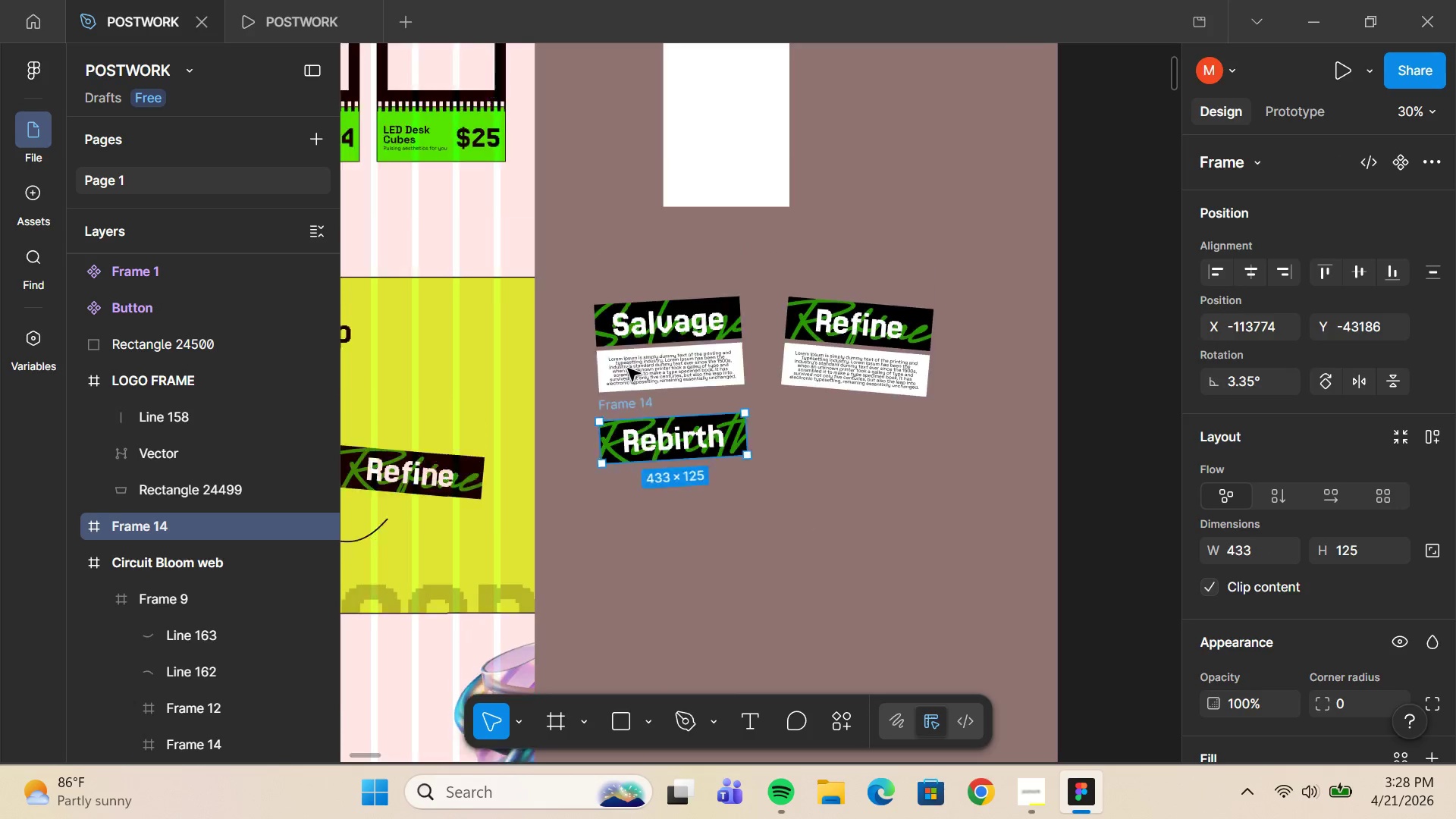 
hold_key(key=ControlLeft, duration=0.34)
scroll: coordinate [628, 369], scroll_direction: up, amount: 6.0
 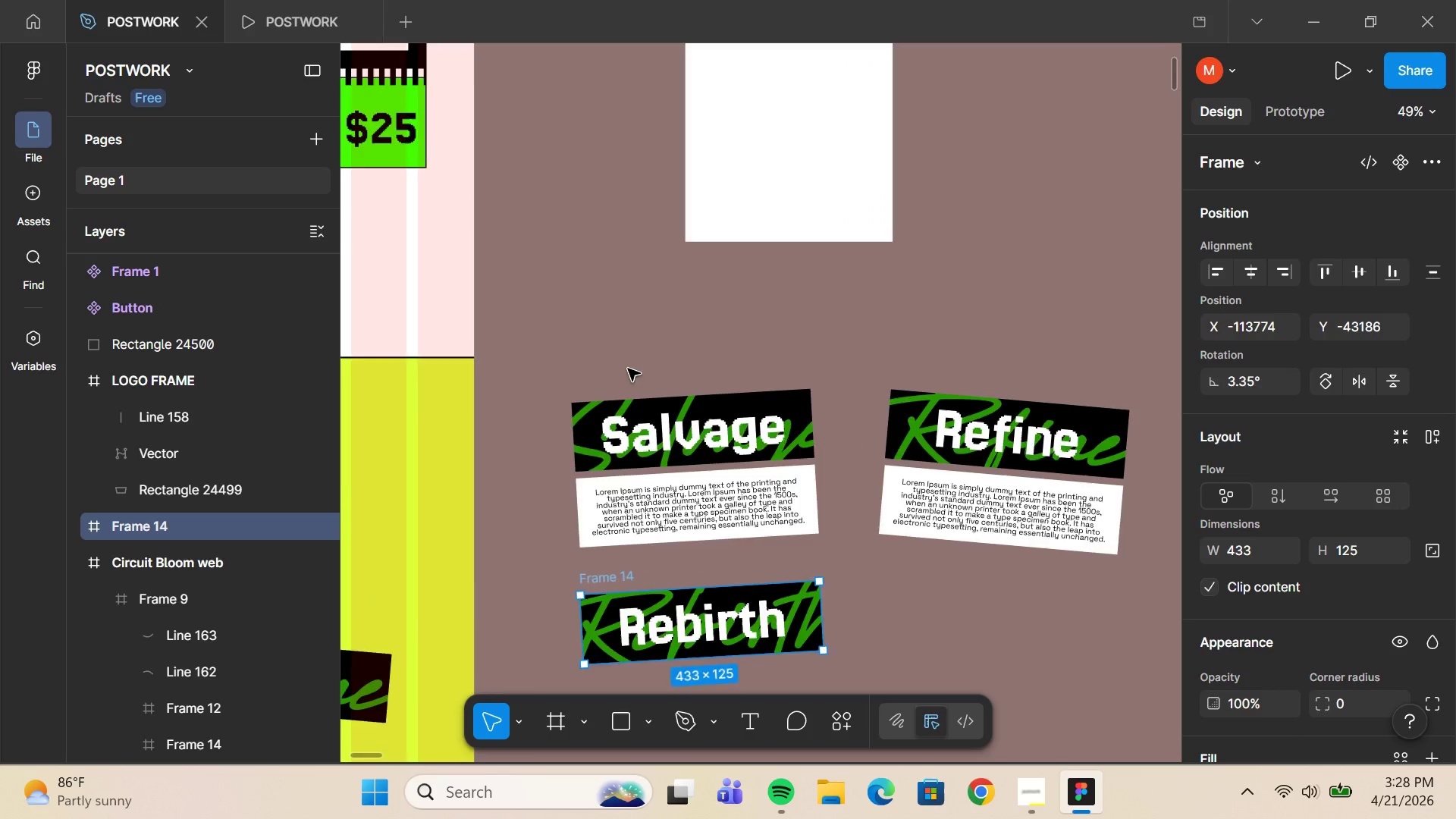 
scroll: coordinate [628, 369], scroll_direction: down, amount: 4.0
 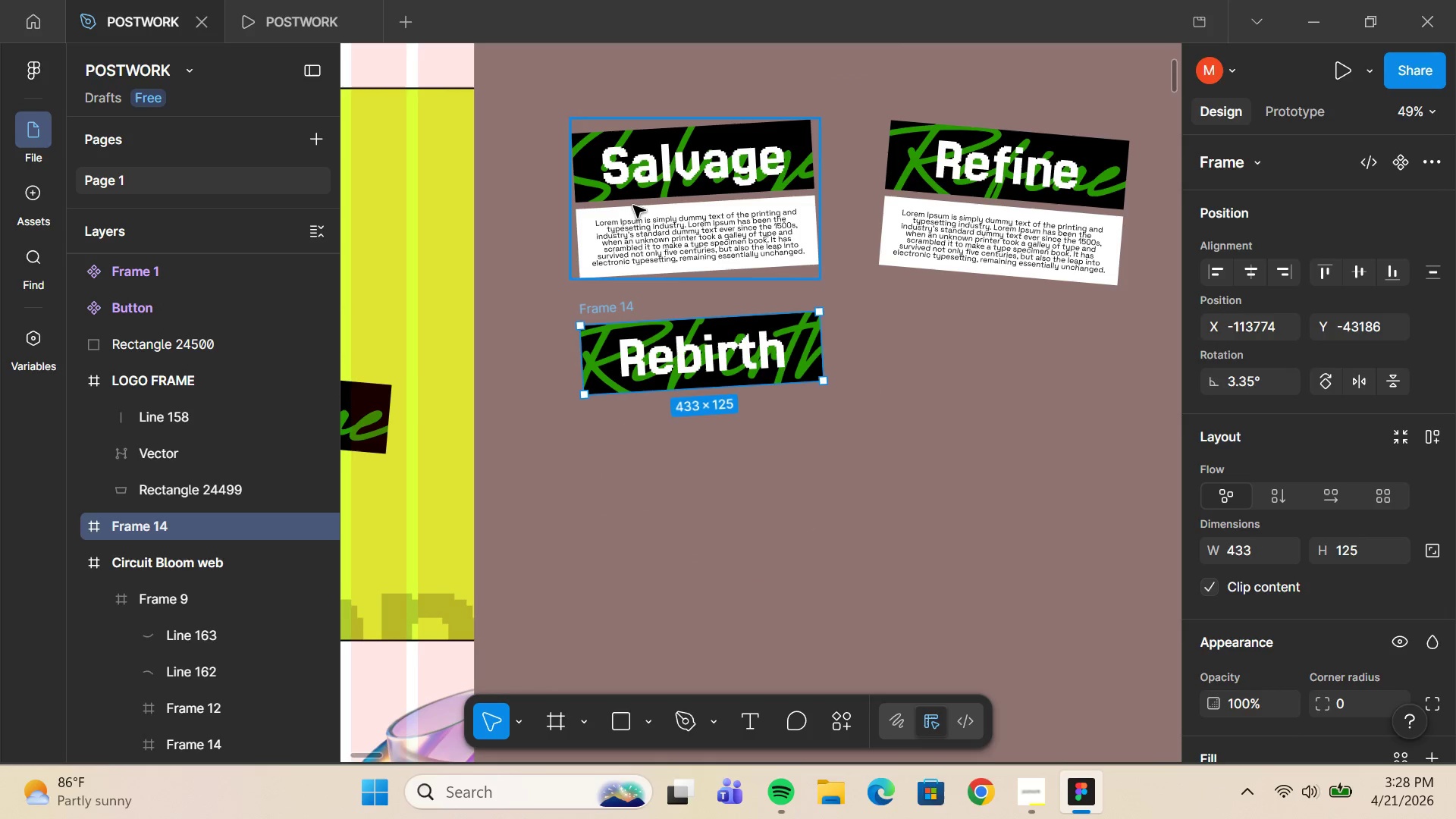 
scroll: coordinate [633, 204], scroll_direction: up, amount: 2.0
 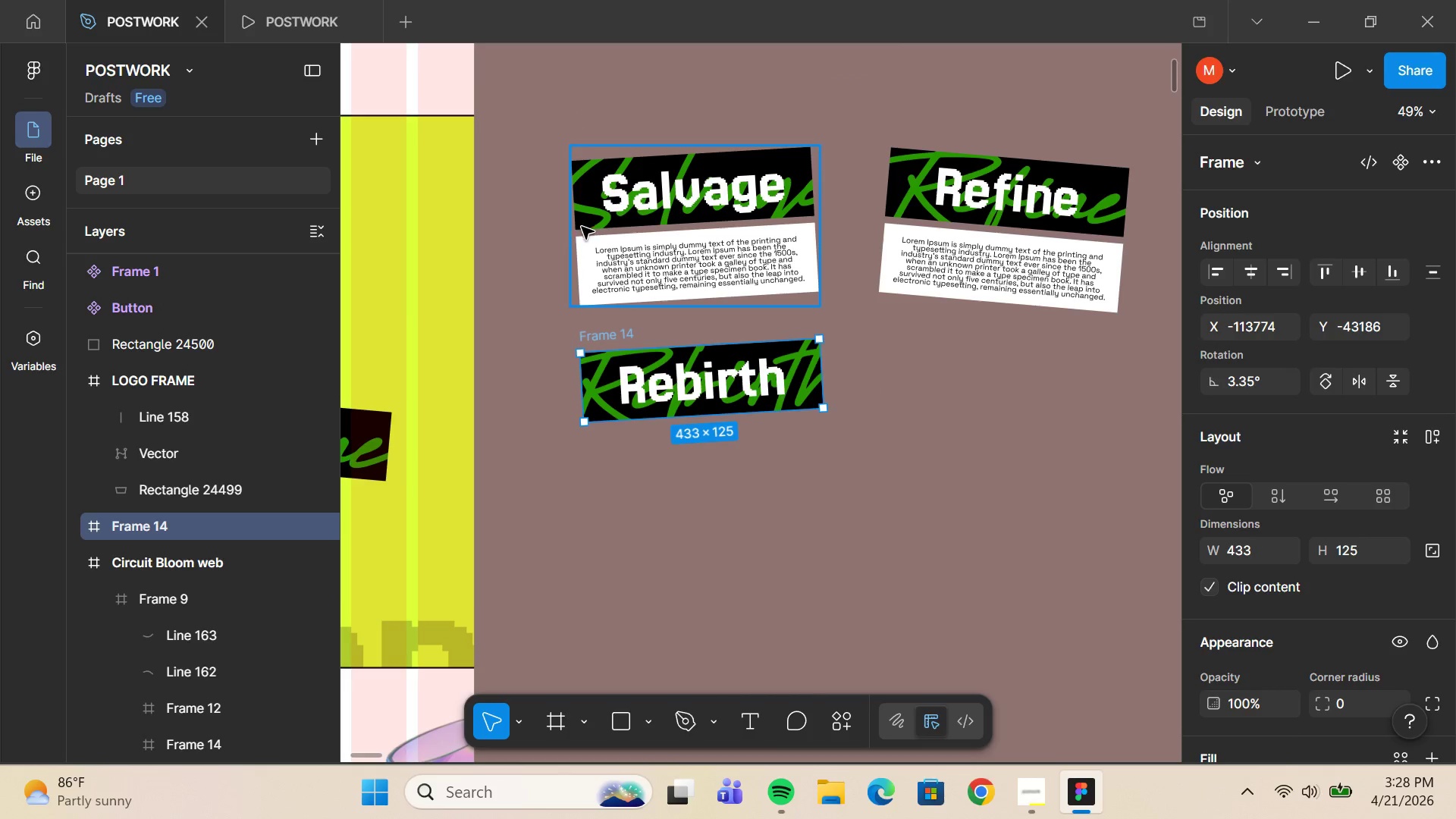 
hold_key(key=ControlLeft, duration=0.52)
left_click([585, 238])
 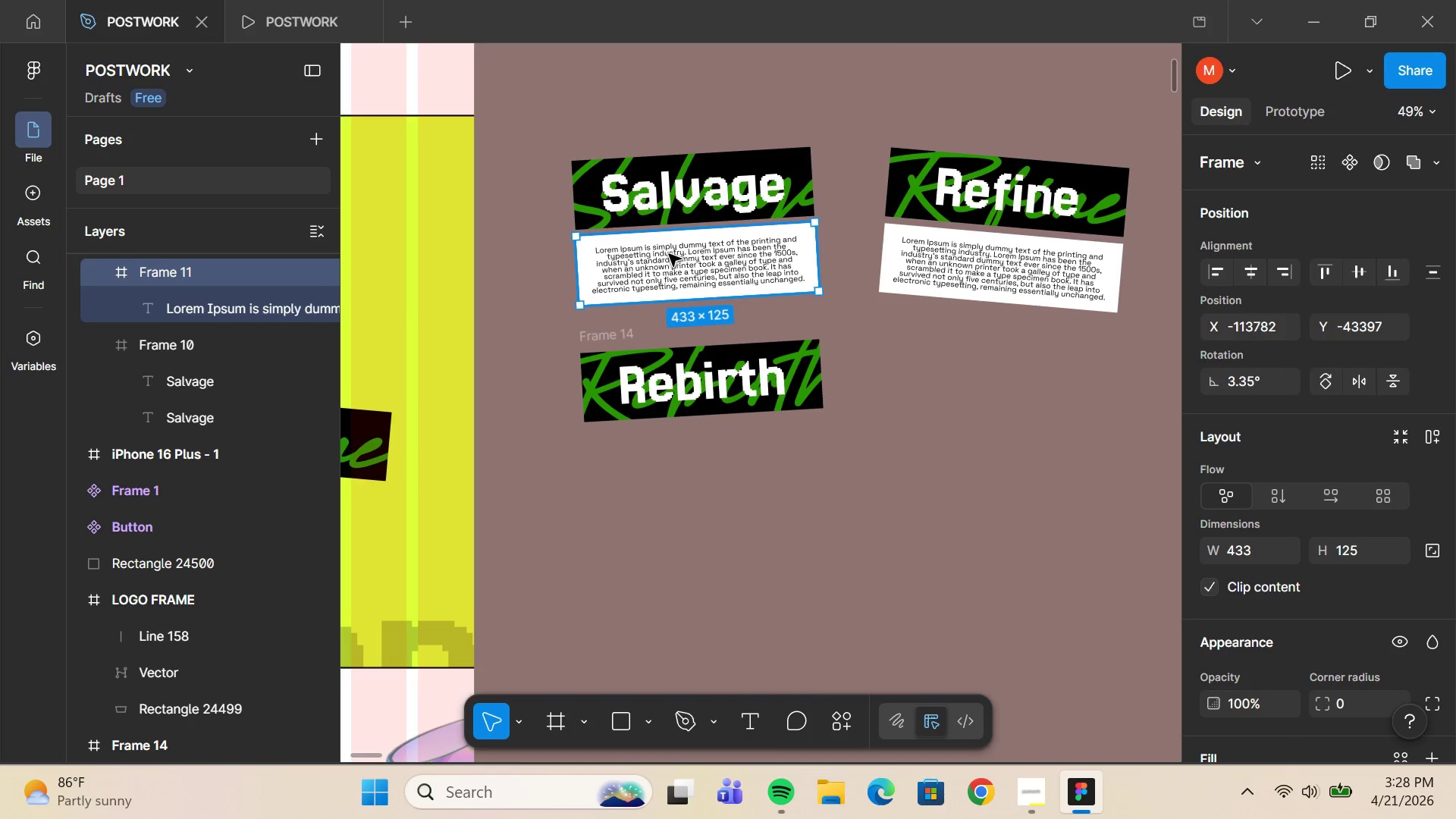 
key(Control+D)
 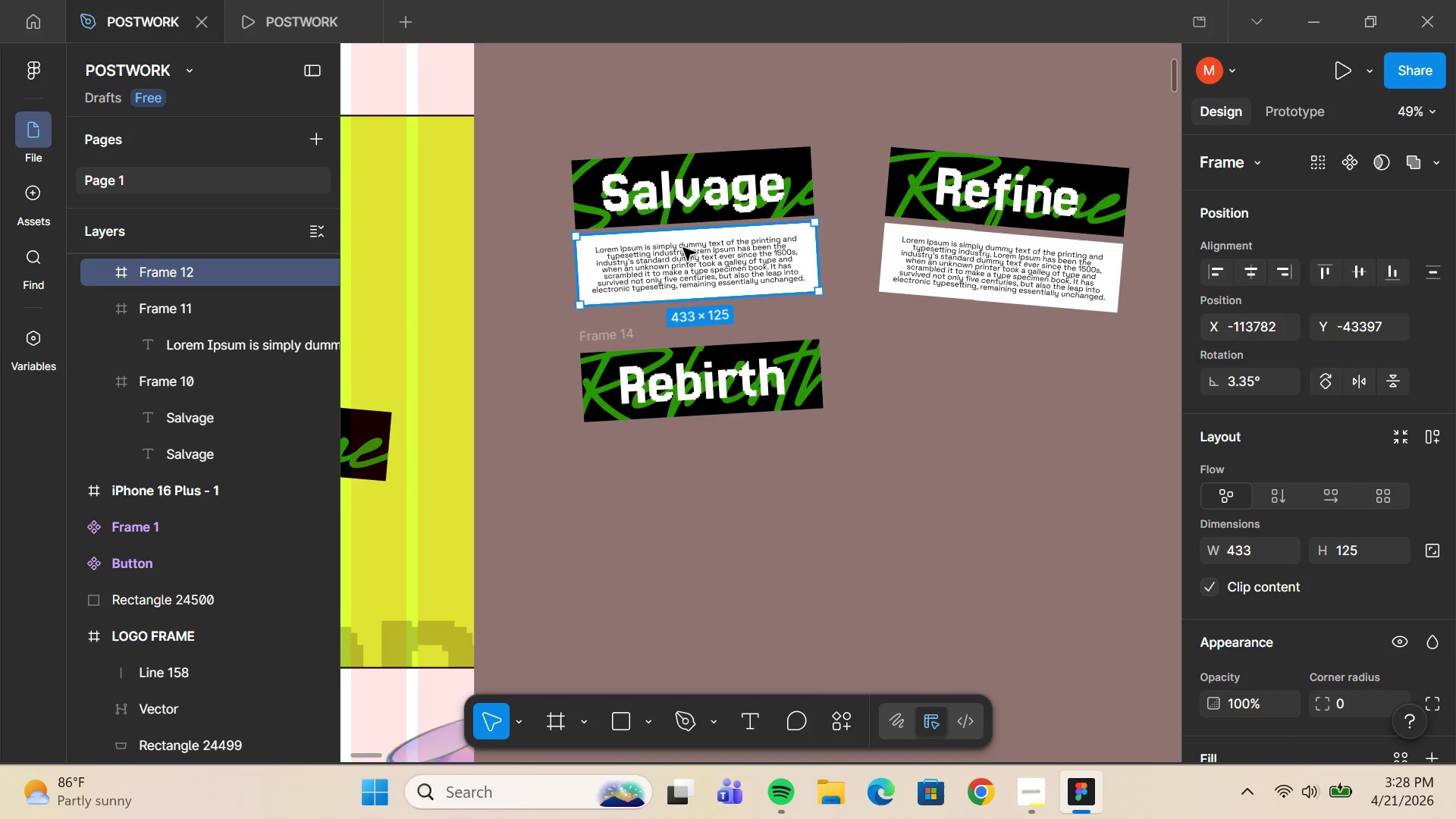 
left_click_drag(start_coordinate=[683, 248], to_coordinate=[692, 441])
 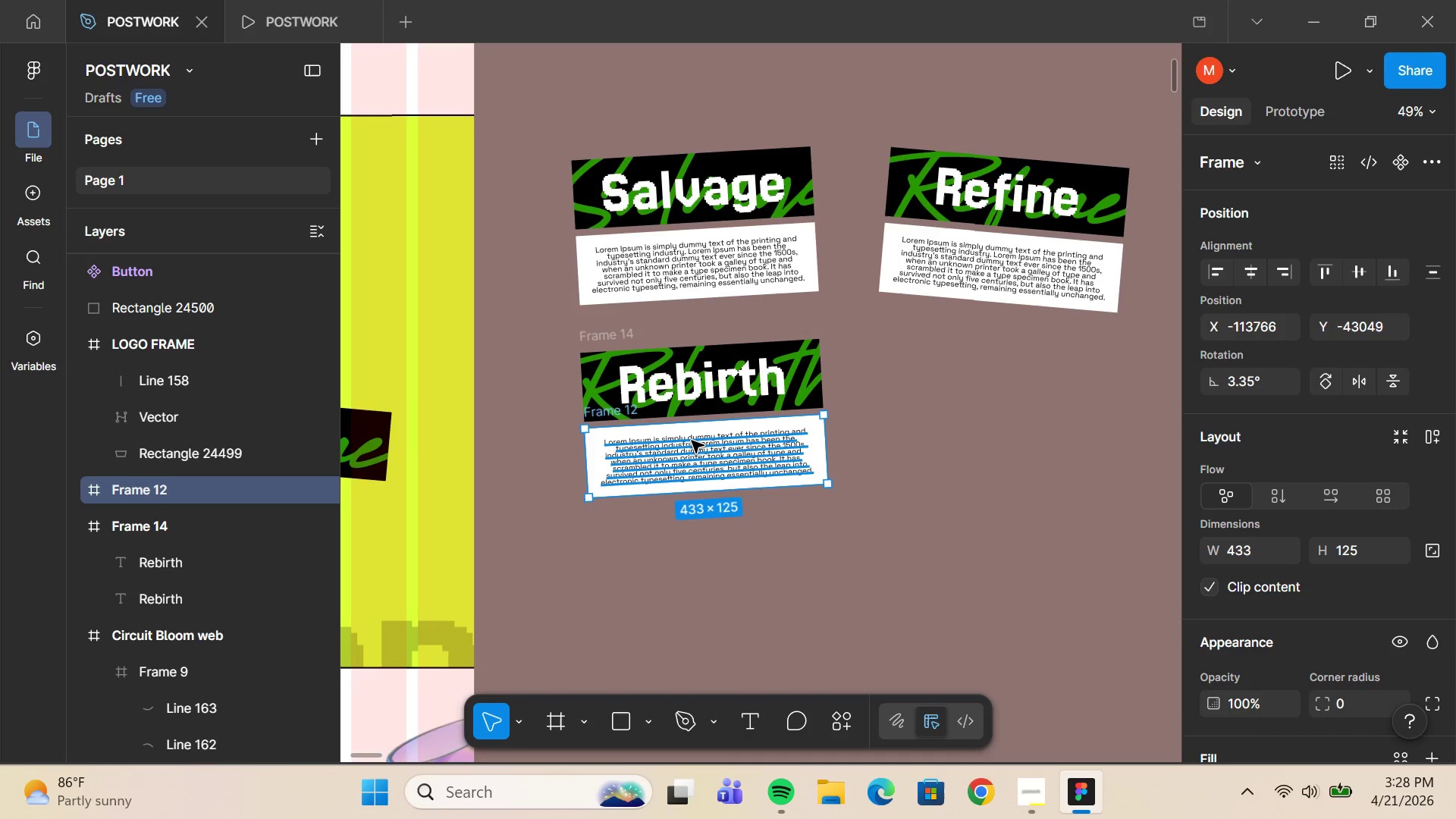 
hold_key(key=ControlLeft, duration=0.52)
scroll: coordinate [619, 430], scroll_direction: up, amount: 10.0
 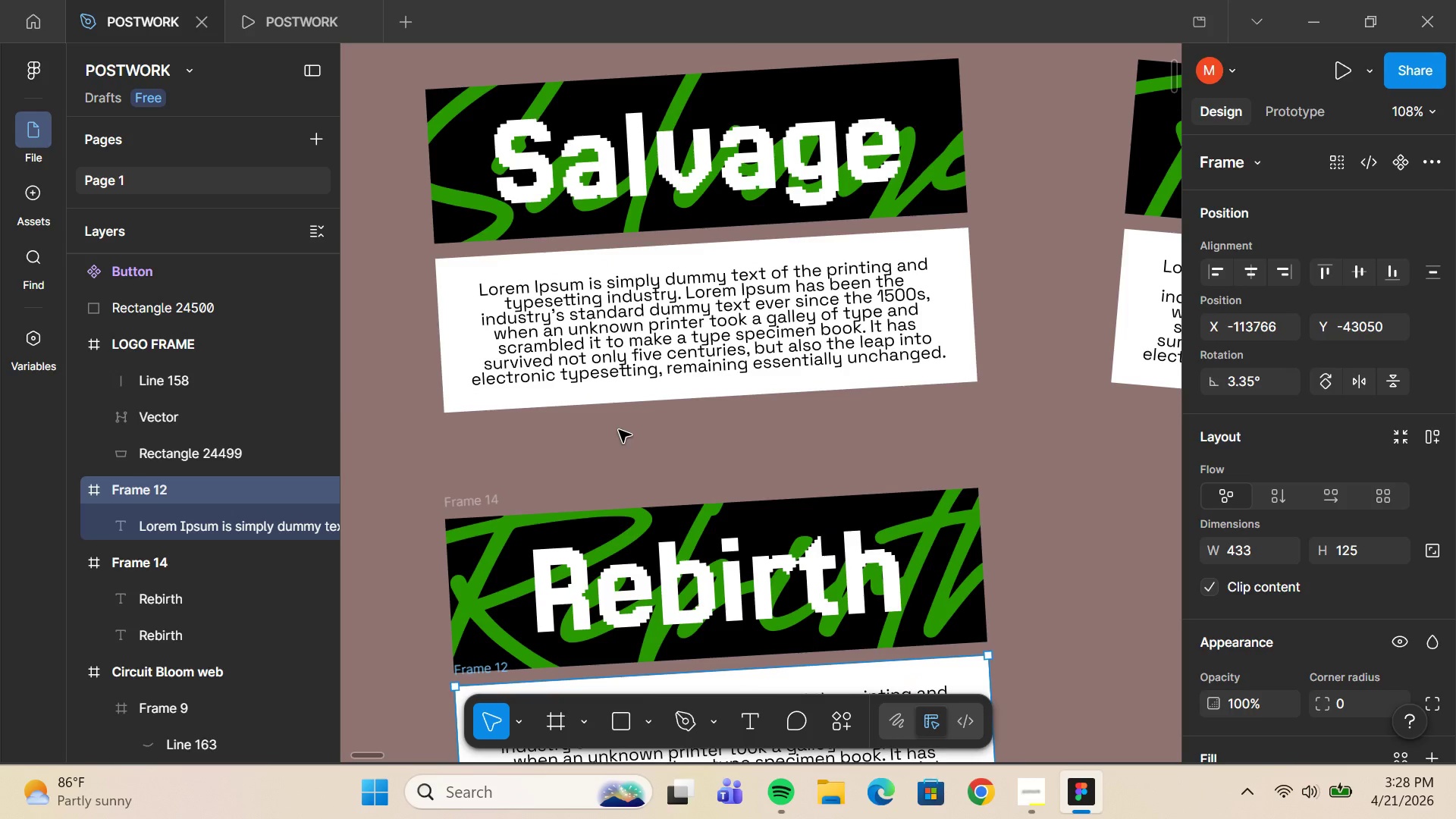 
scroll: coordinate [619, 430], scroll_direction: down, amount: 2.0
 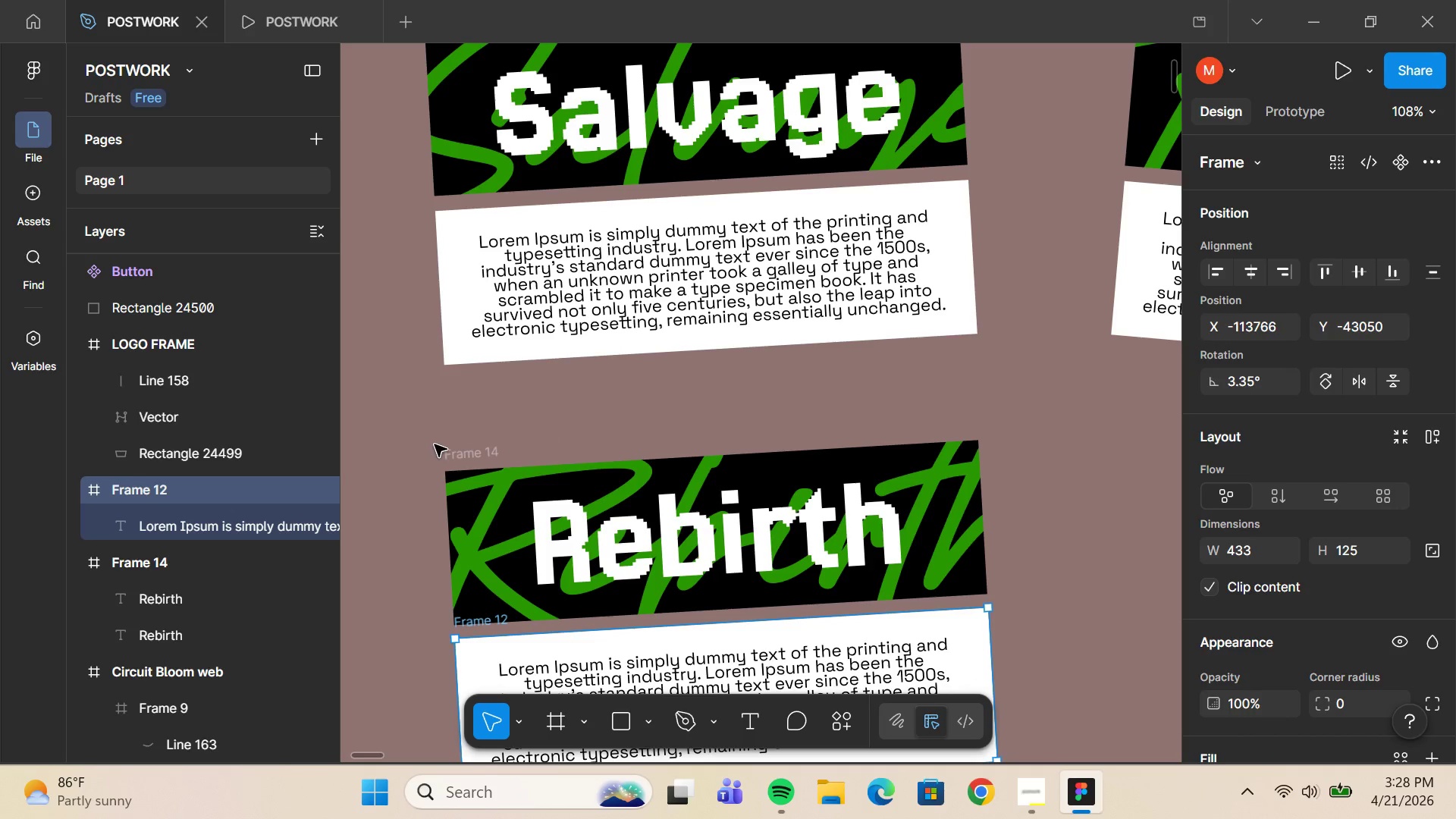 
hold_key(key=ControlLeft, duration=0.7)
scroll: coordinate [467, 468], scroll_direction: up, amount: 6.0
 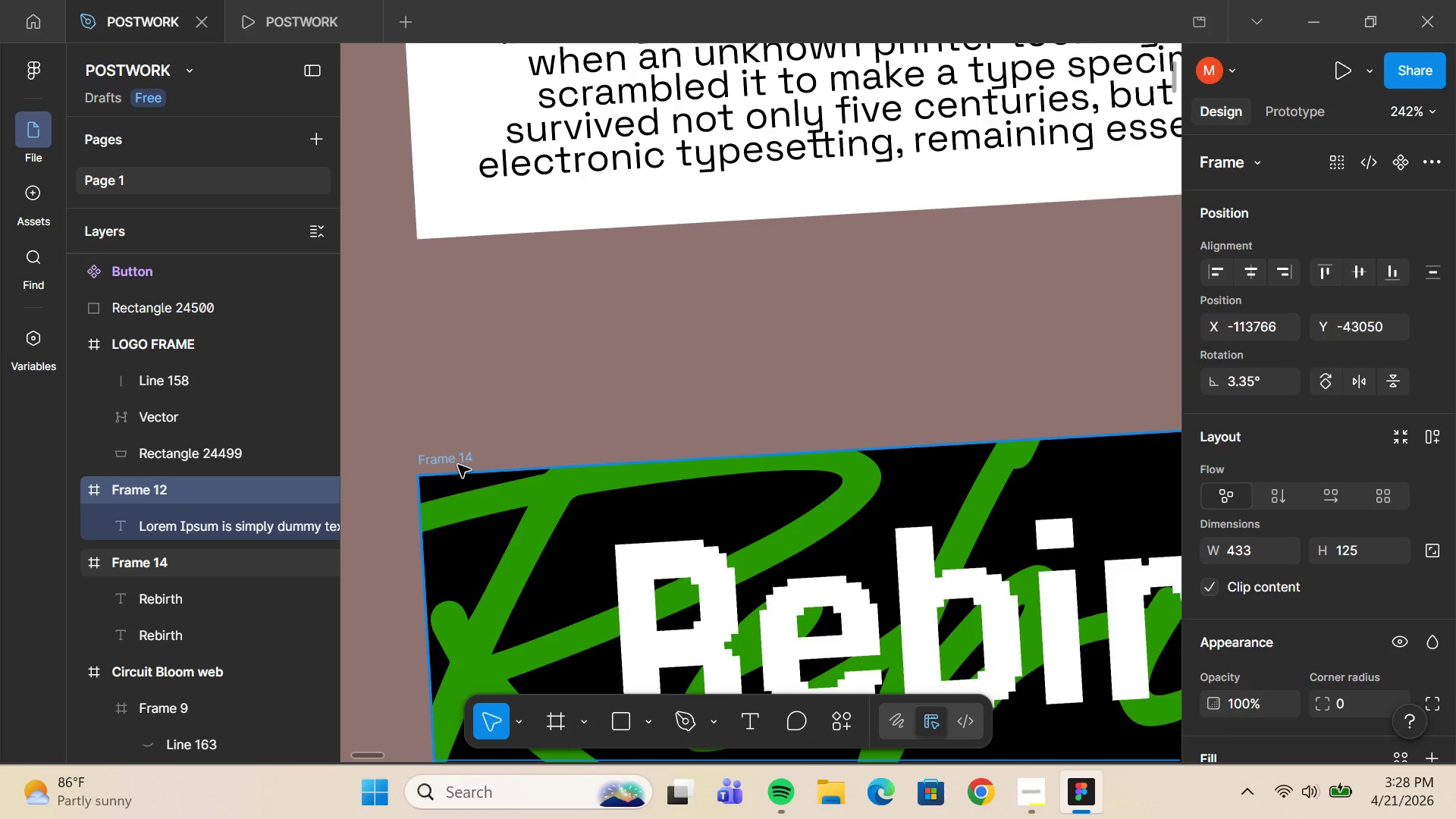 
key(Shift+ShiftLeft)
 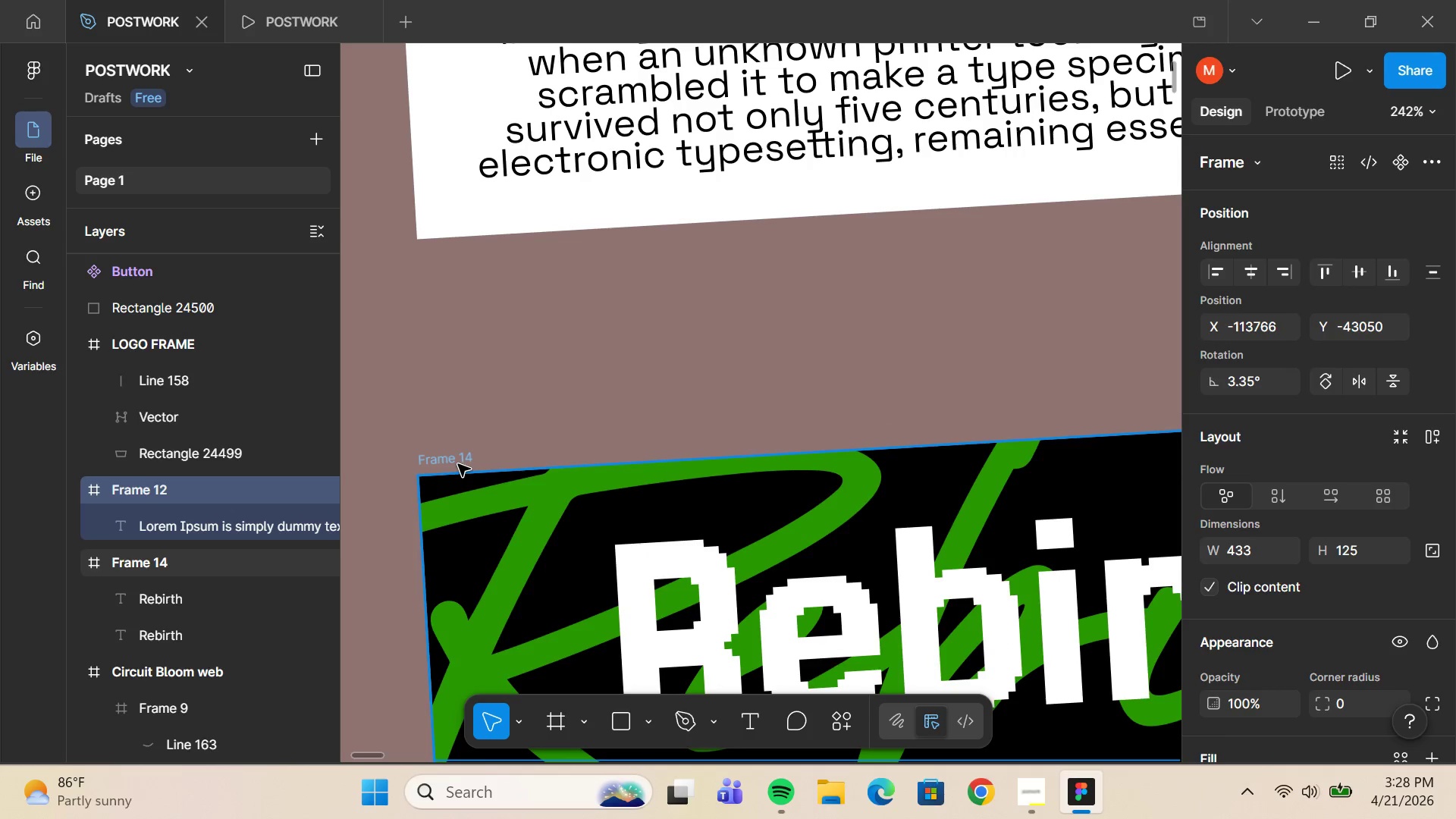 
left_click([458, 464])
 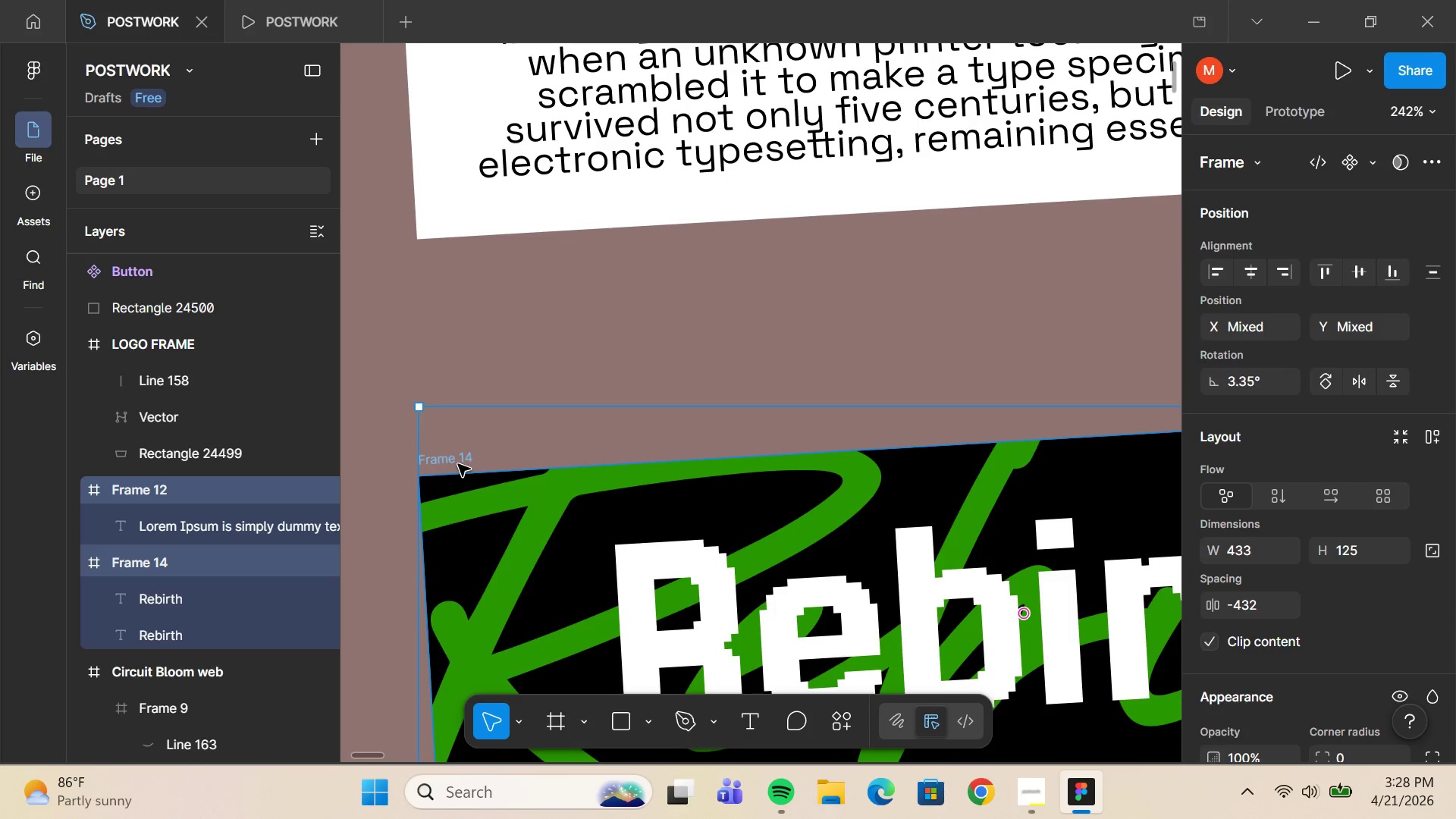 
hold_key(key=ControlLeft, duration=0.41)
scroll: coordinate [458, 464], scroll_direction: down, amount: 6.0
 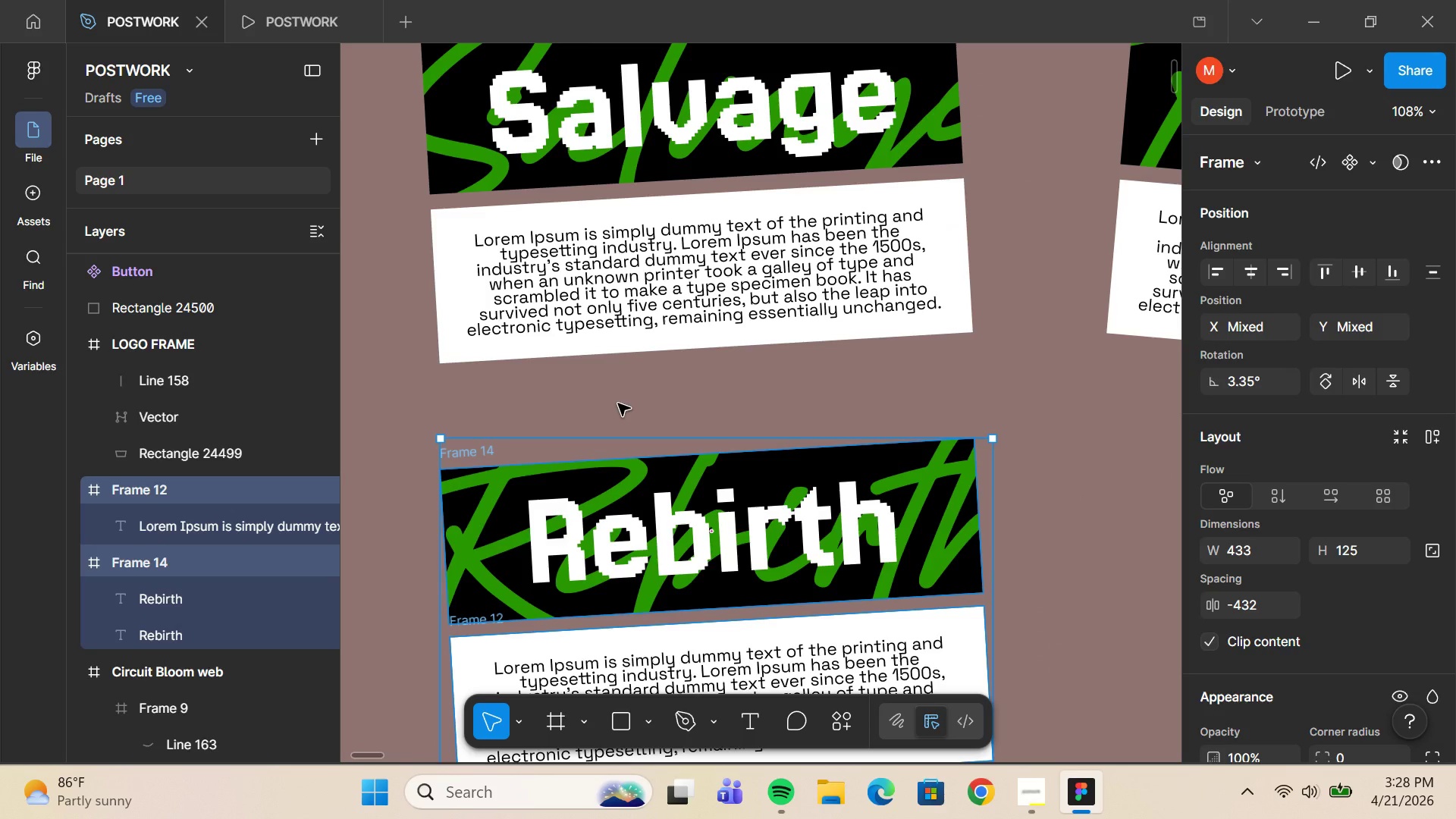 
key(Control+G)
 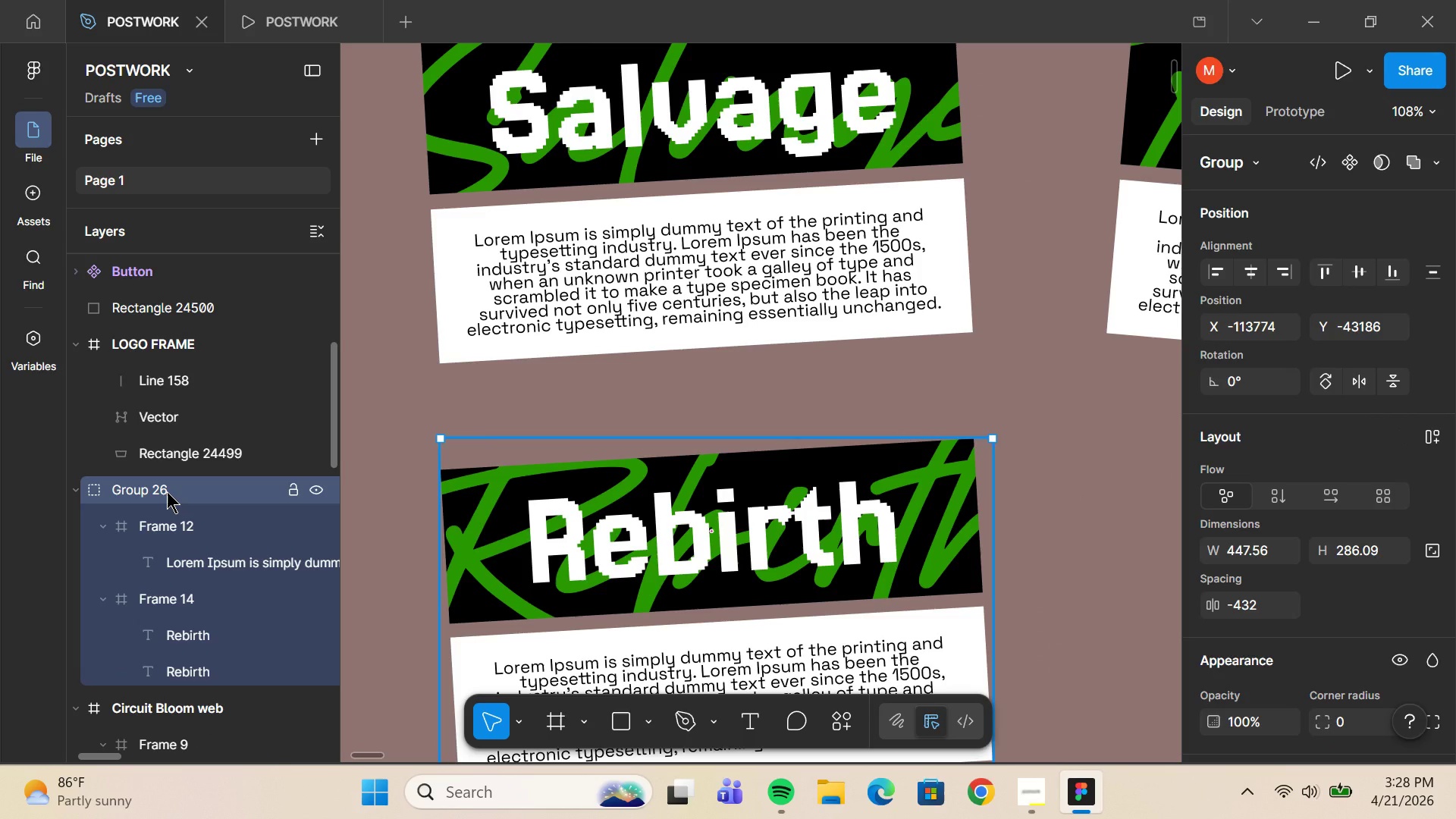 
wait(6.0)
 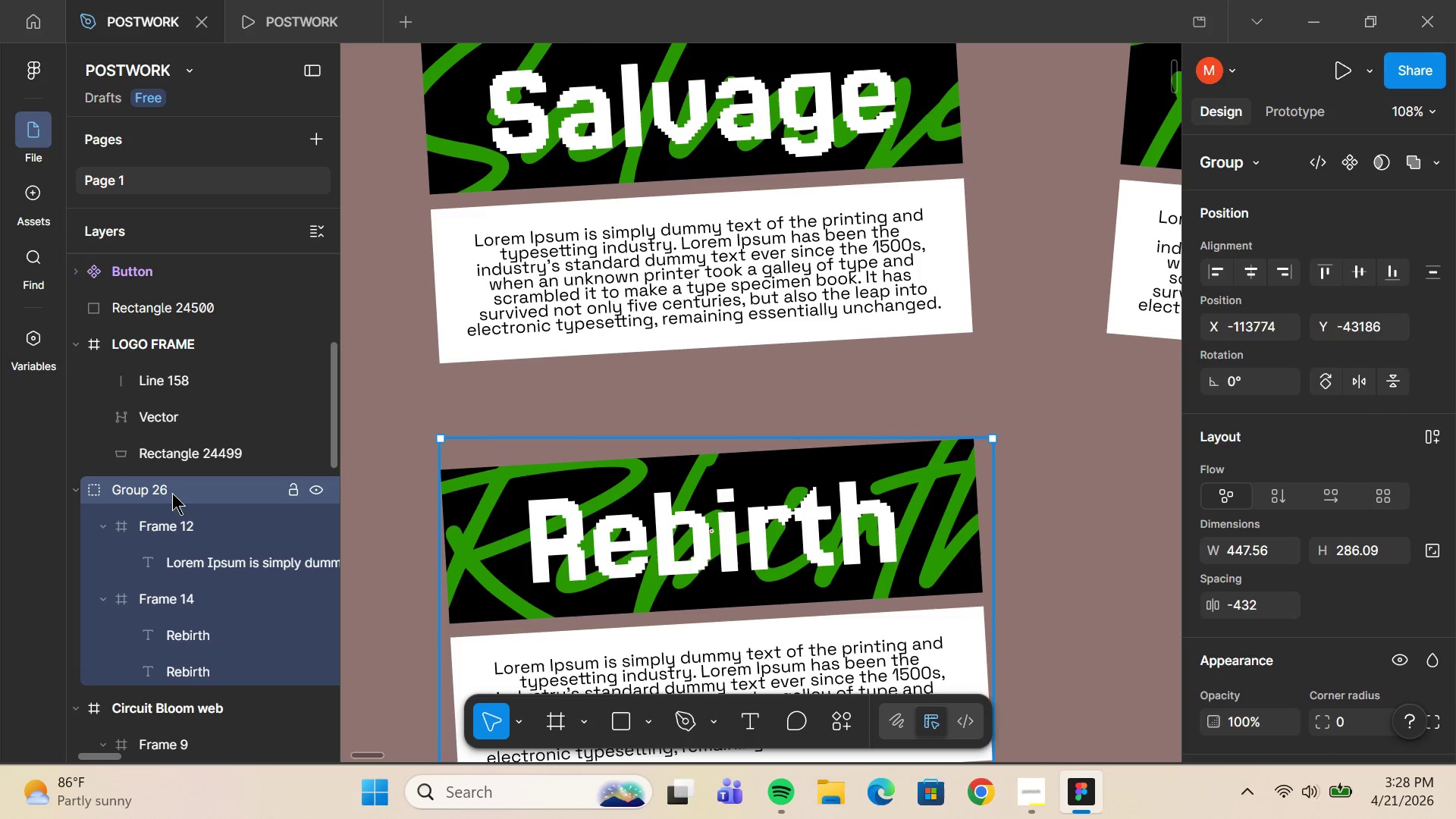 
double_click([167, 491])
 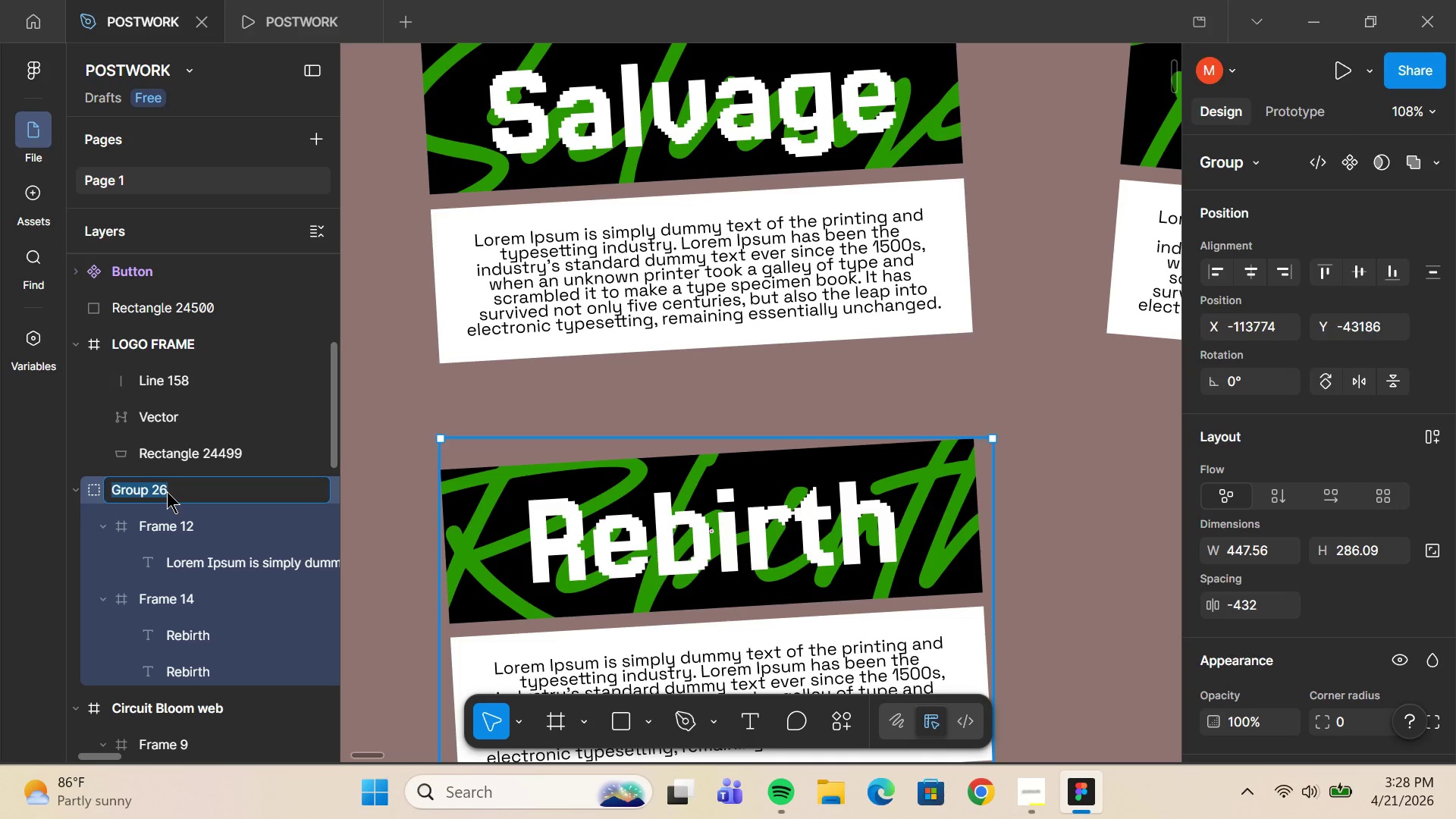 
type(Rebirth)
 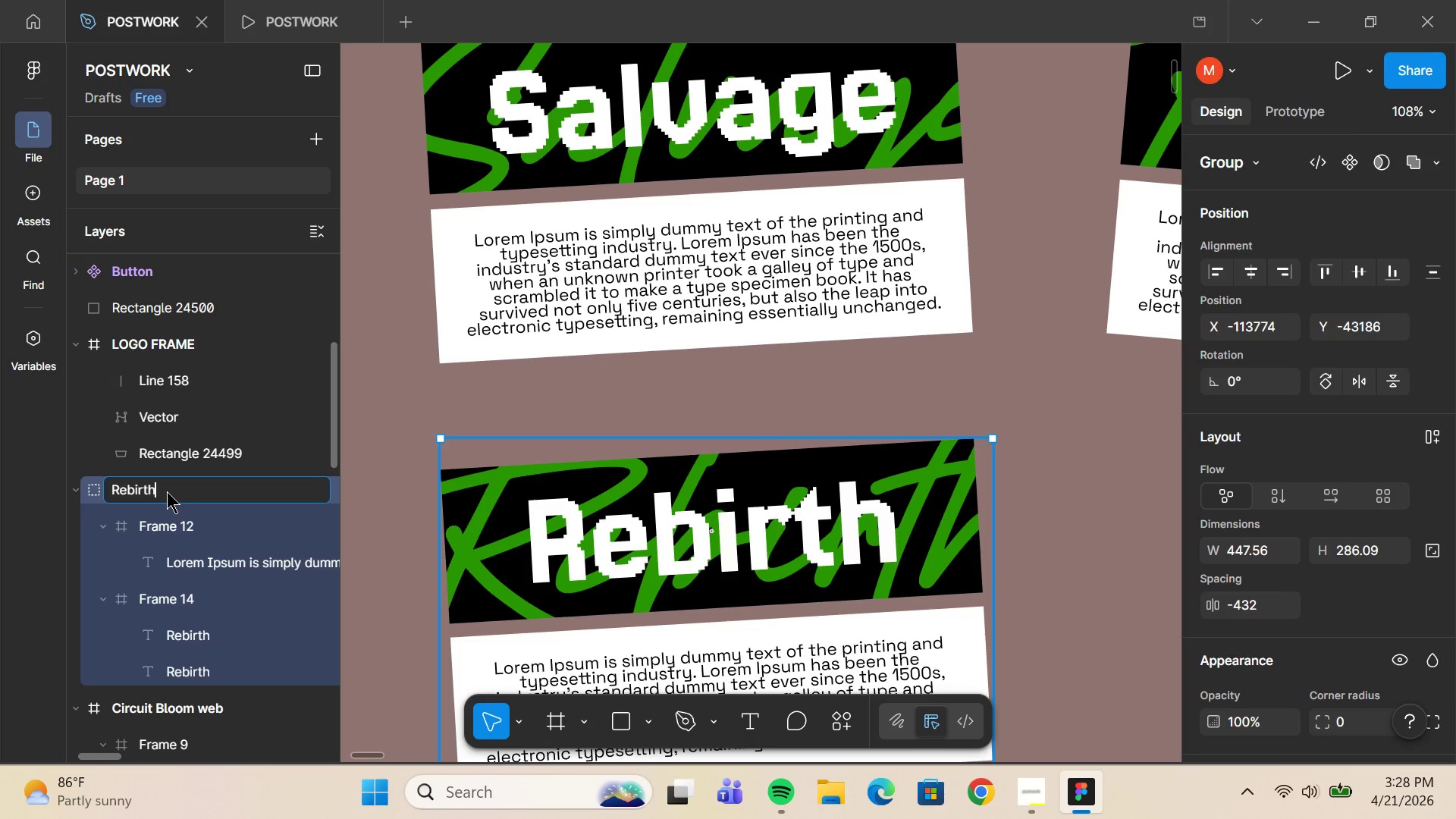 
key(Enter)
 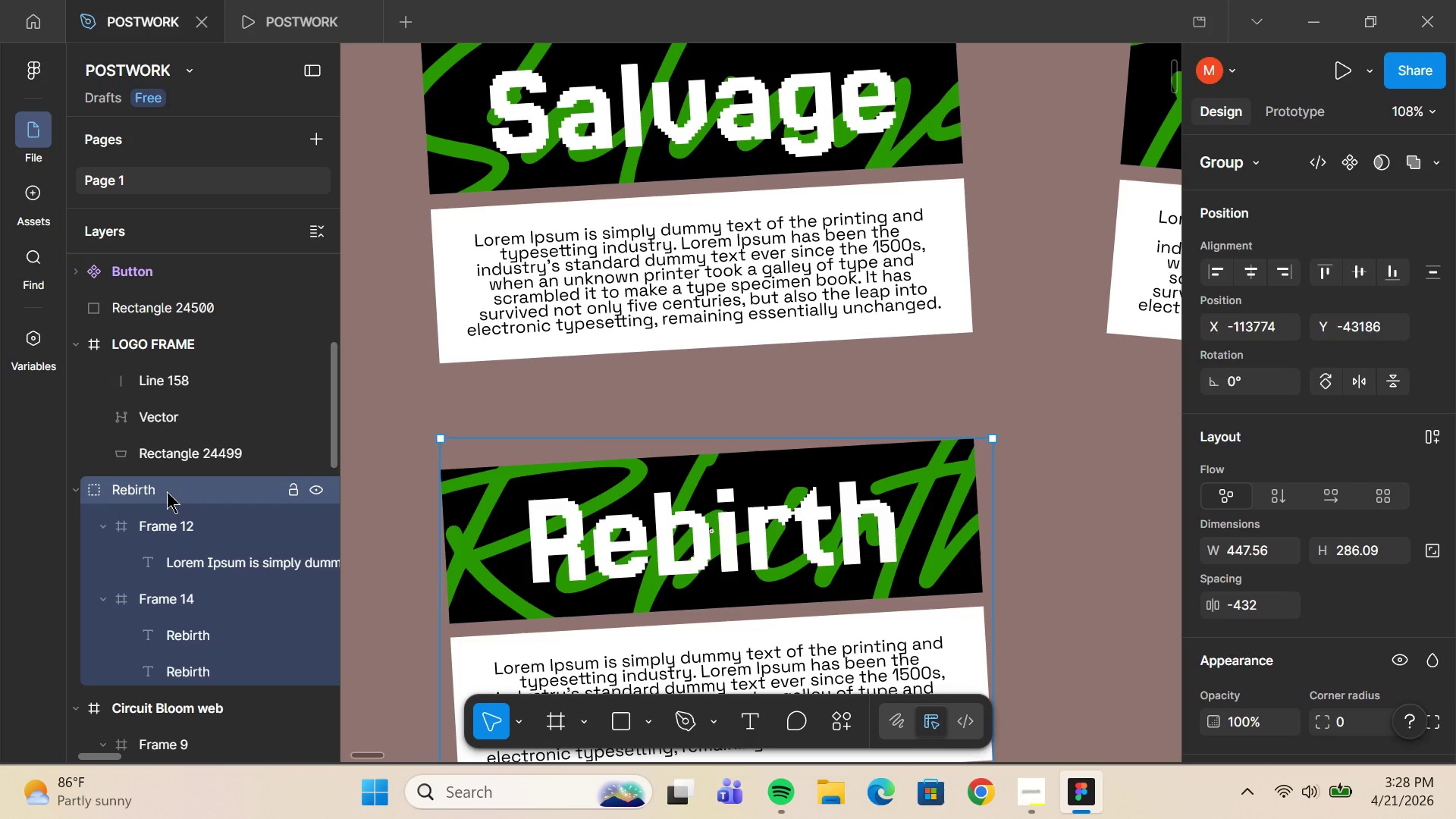 
hold_key(key=ControlLeft, duration=0.75)
scroll: coordinate [587, 417], scroll_direction: down, amount: 13.0
 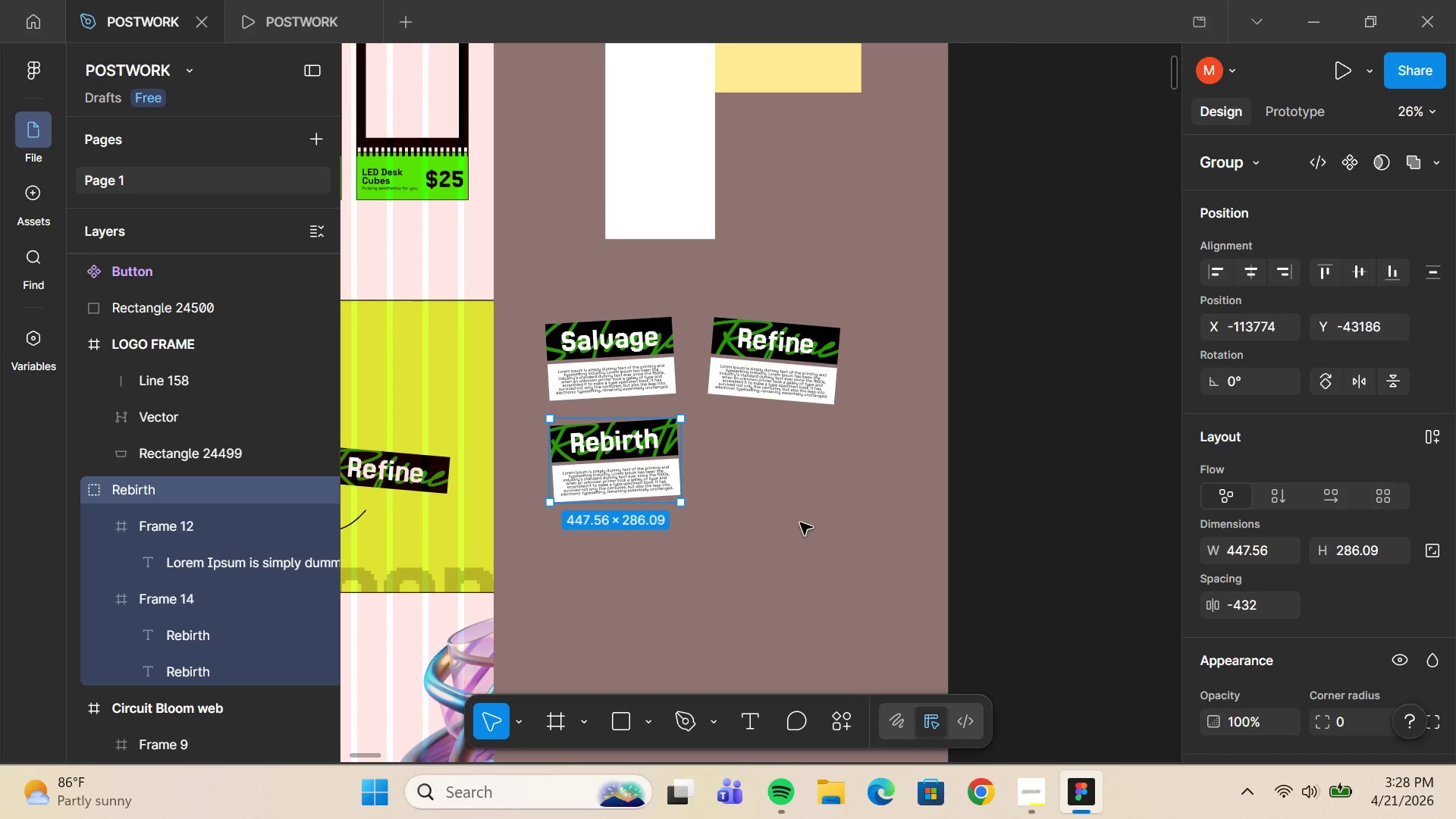 
left_click([800, 519])
 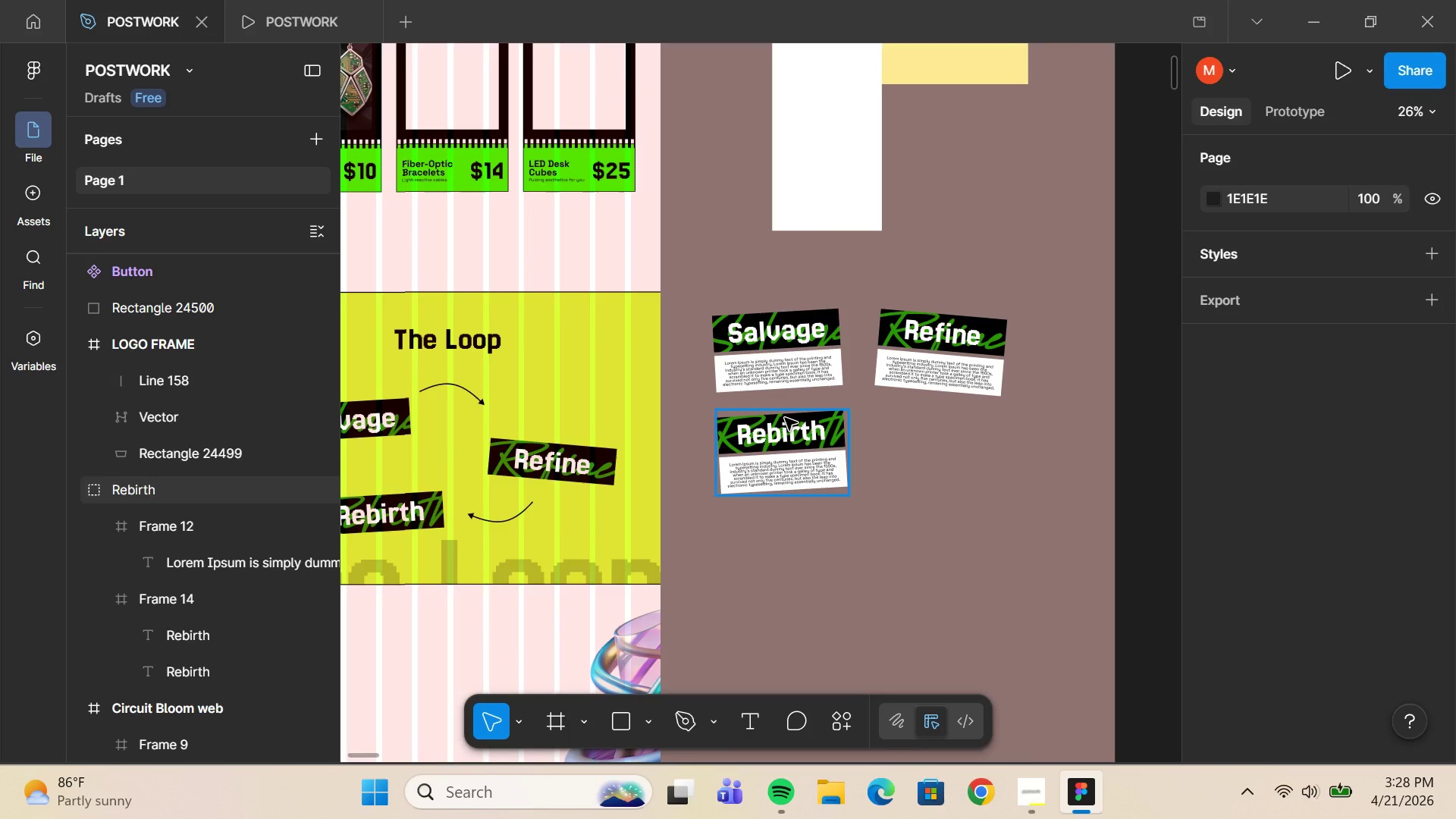 
left_click_drag(start_coordinate=[785, 418], to_coordinate=[954, 532])
 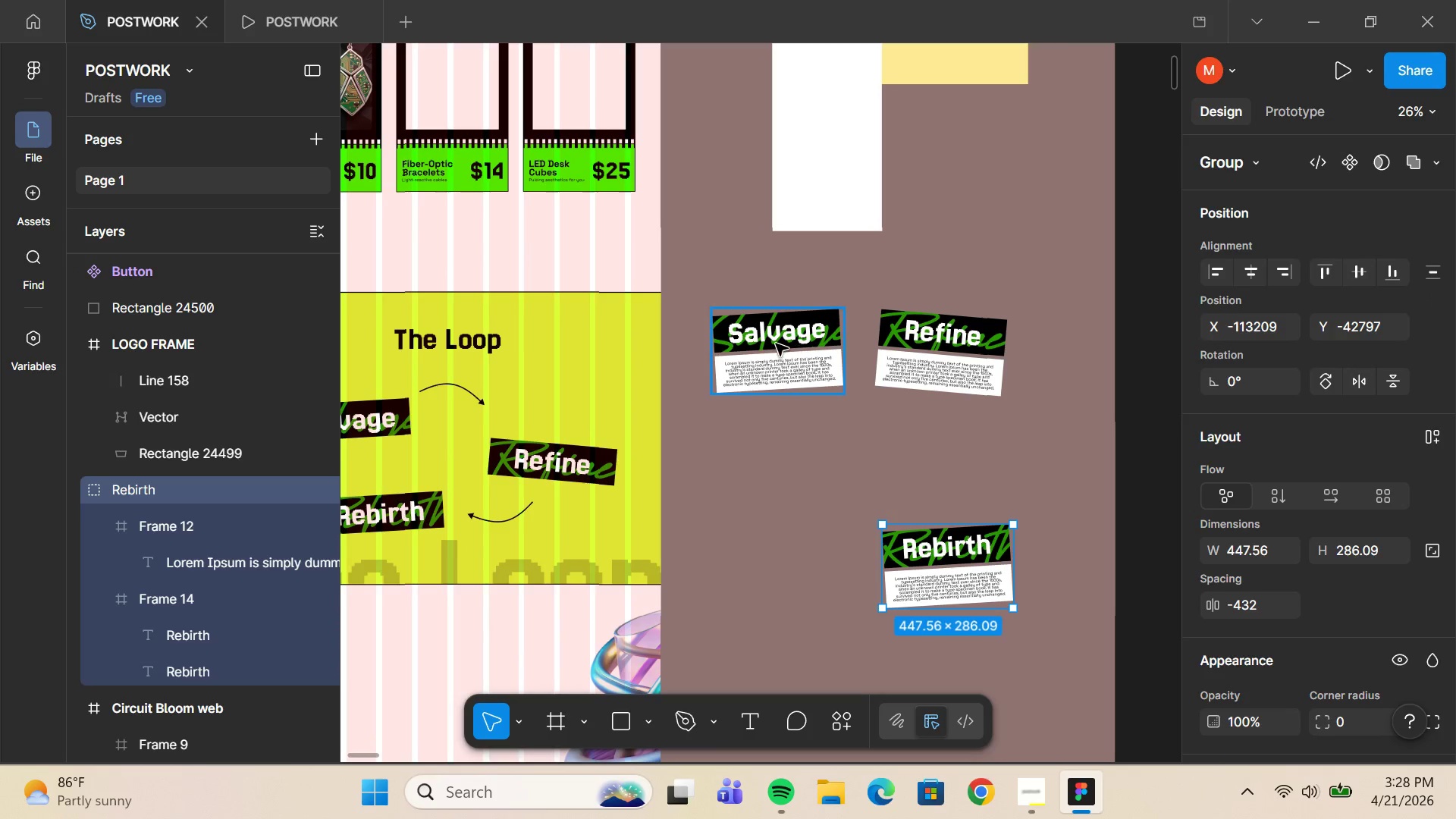 
left_click([774, 344])
 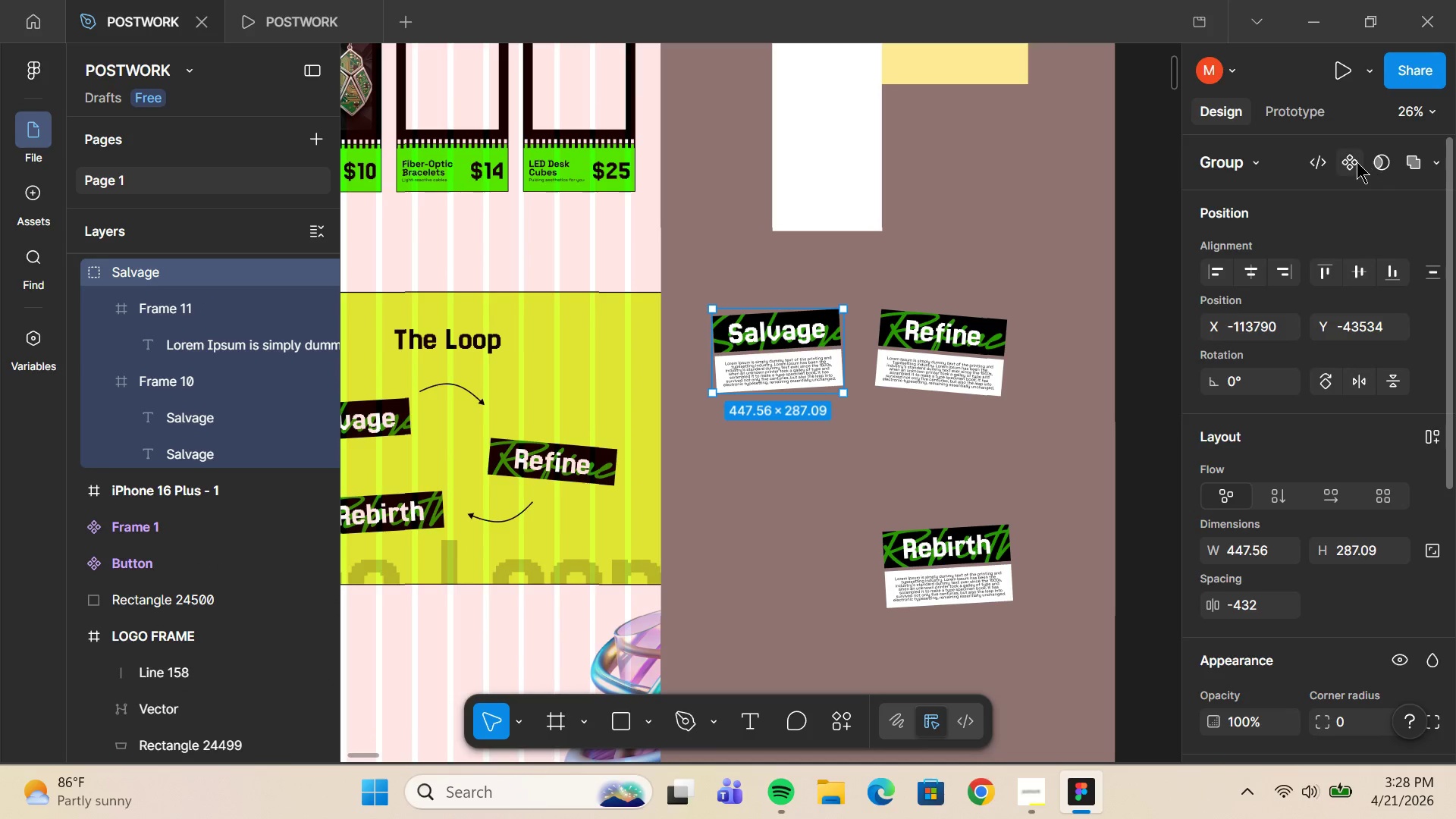 
left_click([1353, 162])
 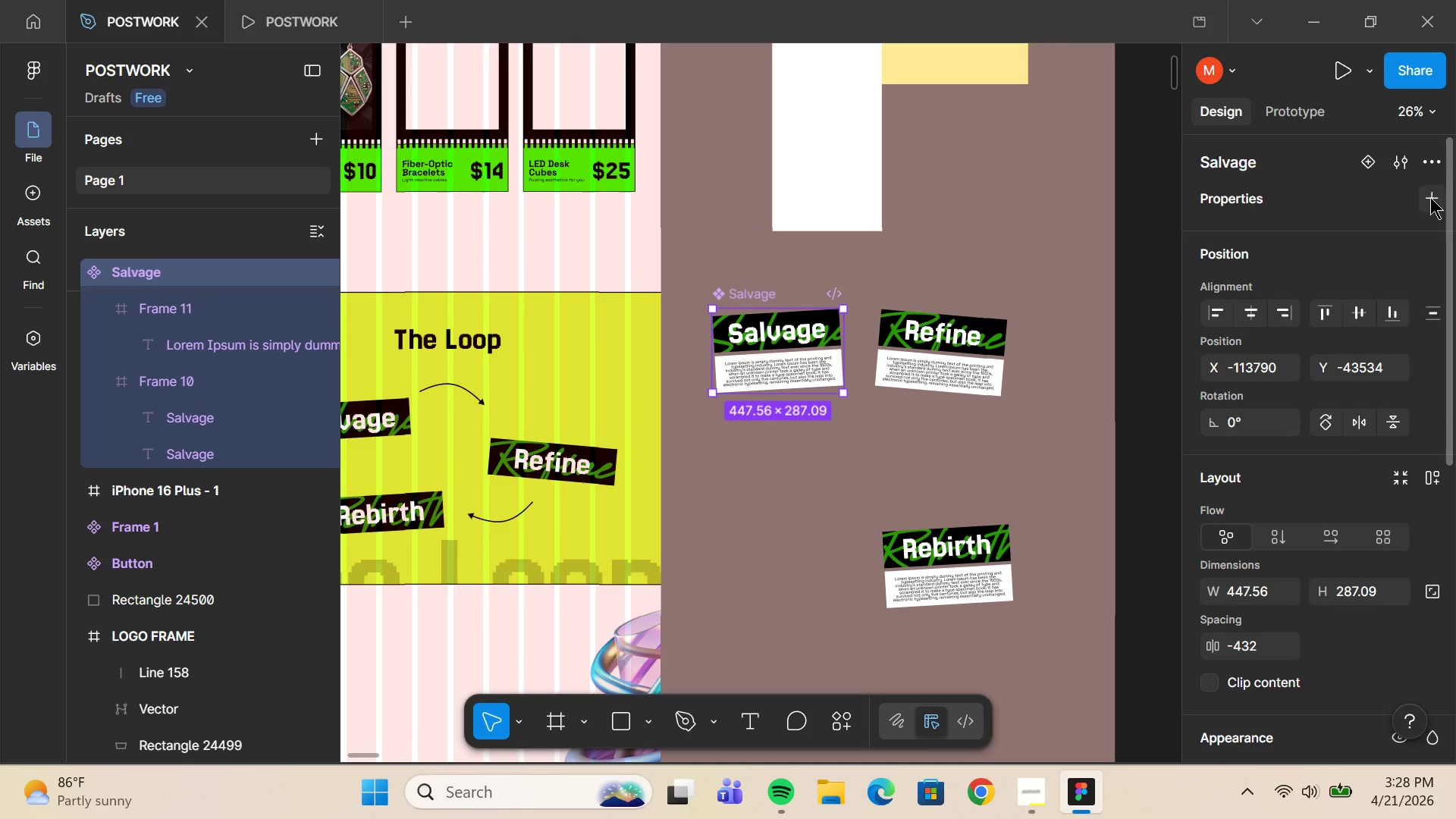 
left_click([1418, 197])
 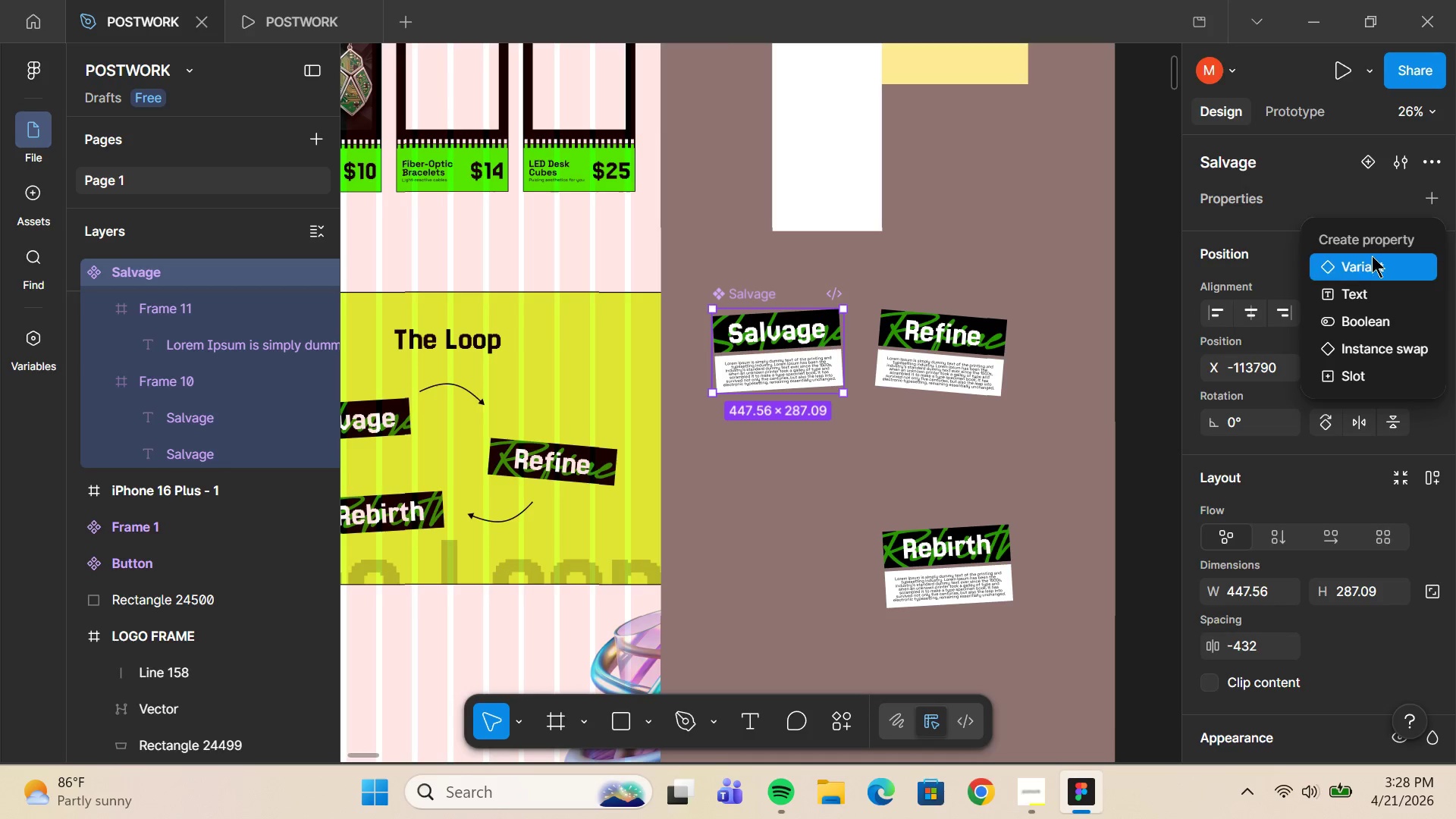 
left_click([1367, 259])
 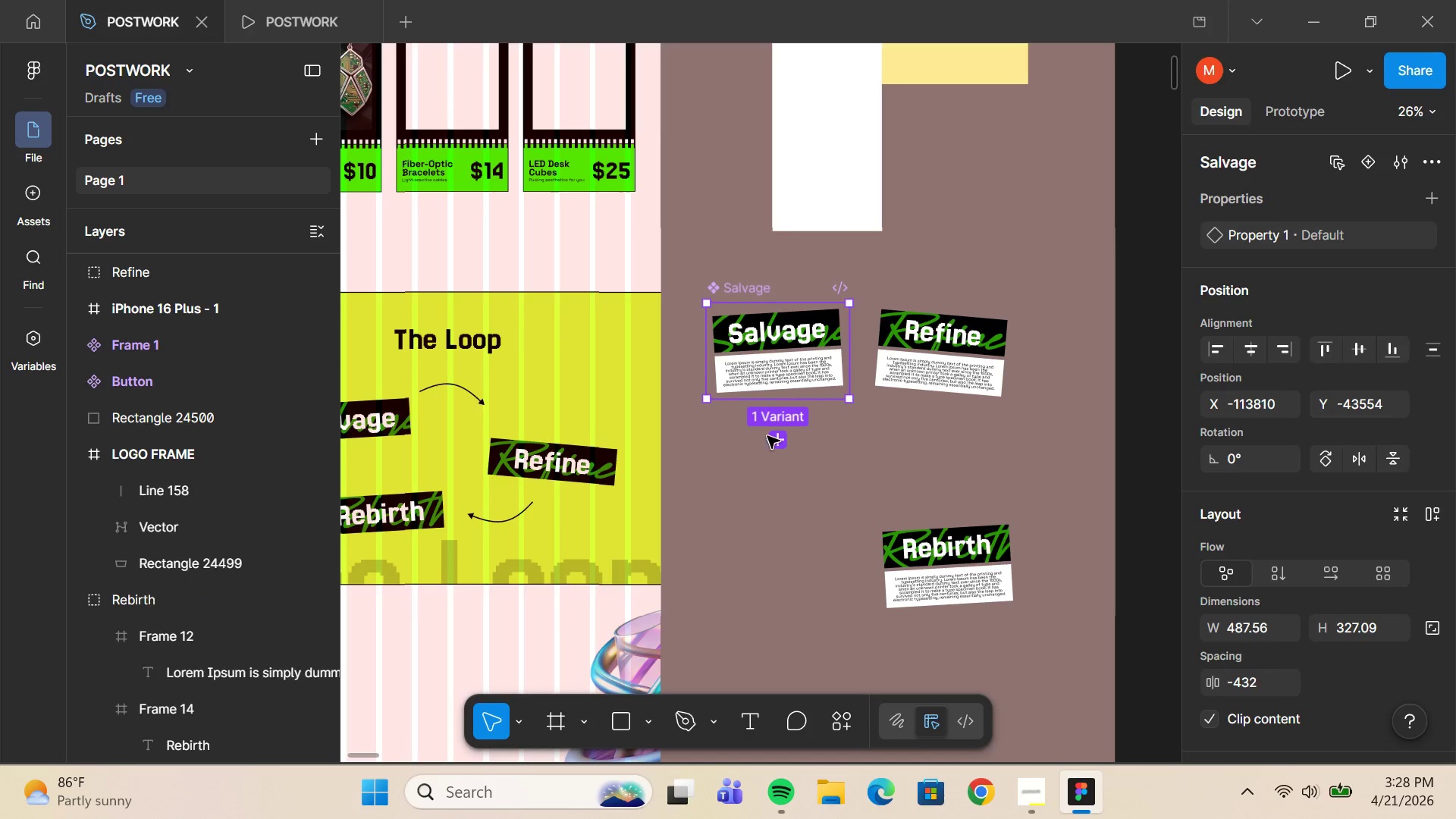 
left_click([782, 449])
 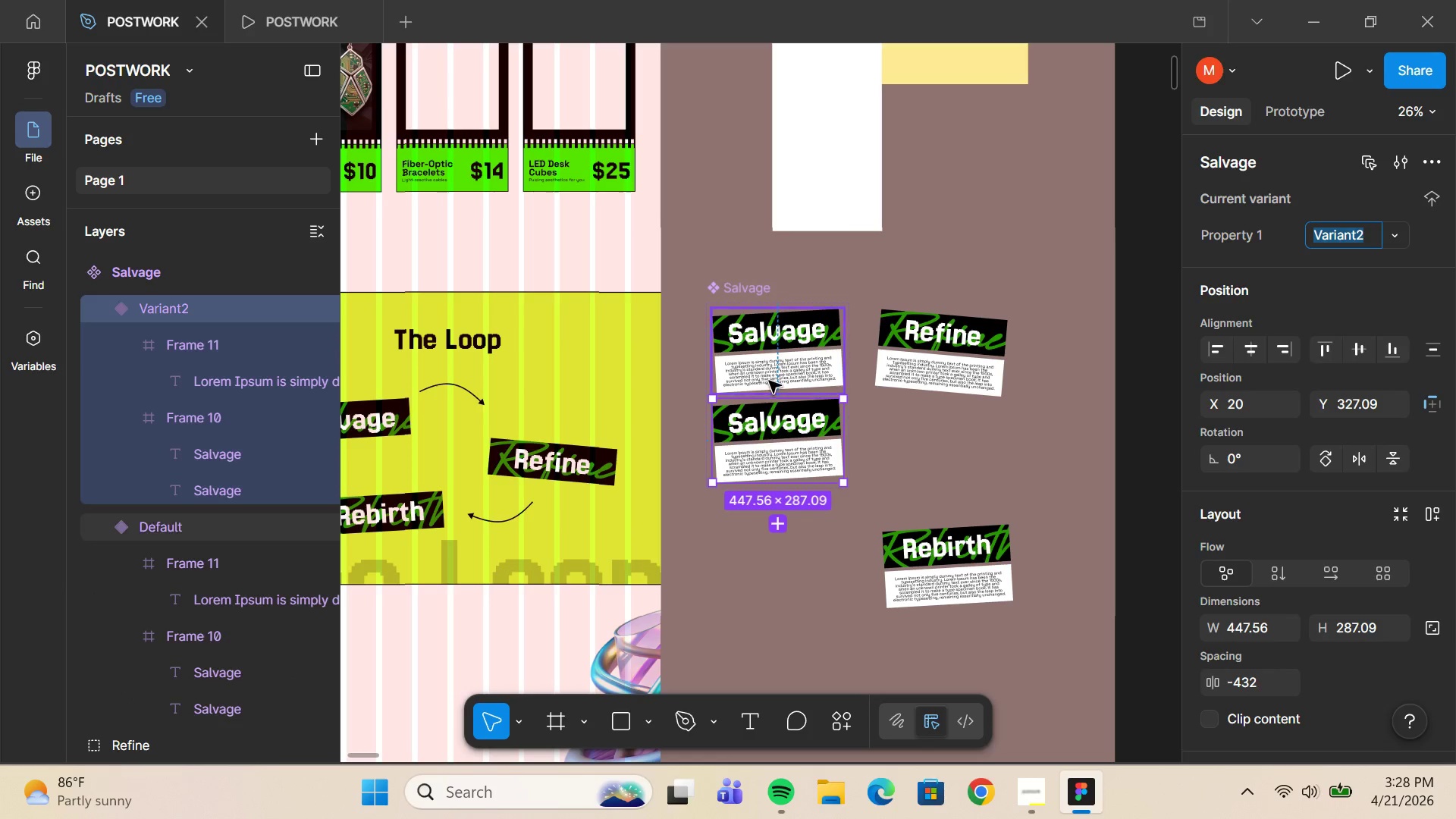 
hold_key(key=ControlLeft, duration=0.48)
scroll: coordinate [771, 369], scroll_direction: up, amount: 6.0
 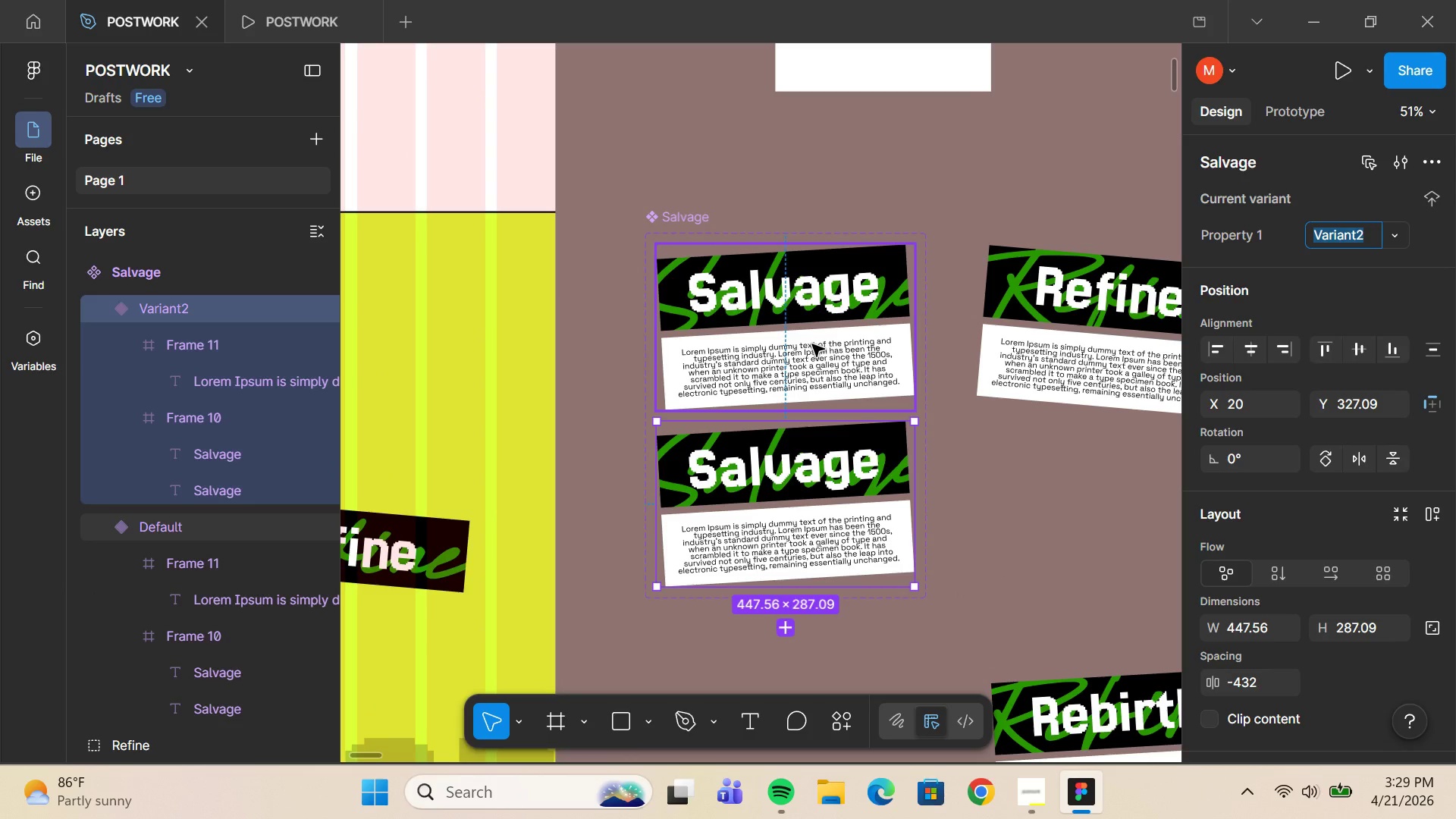 
left_click([1041, 317])
 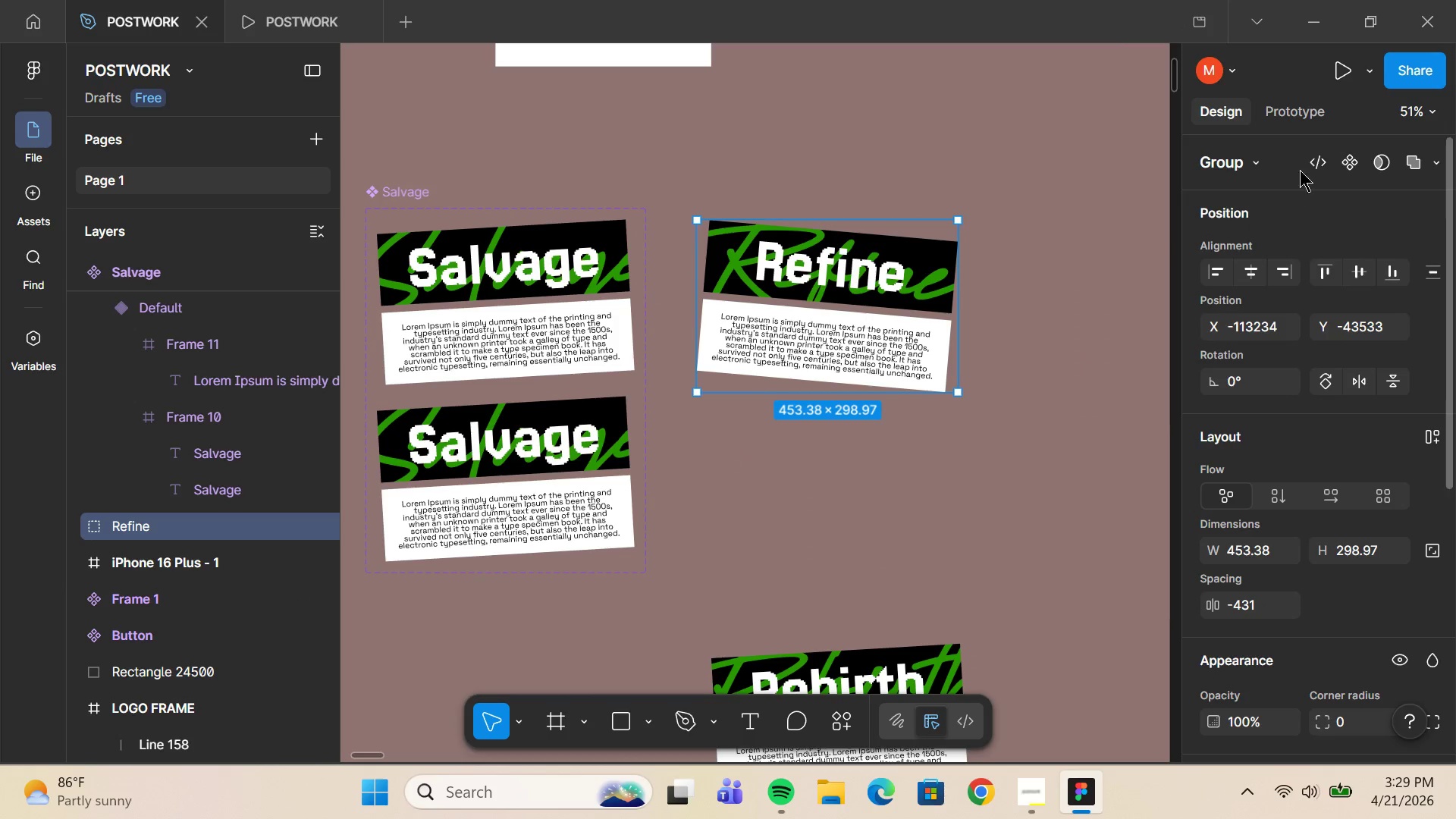 
left_click([1354, 155])
 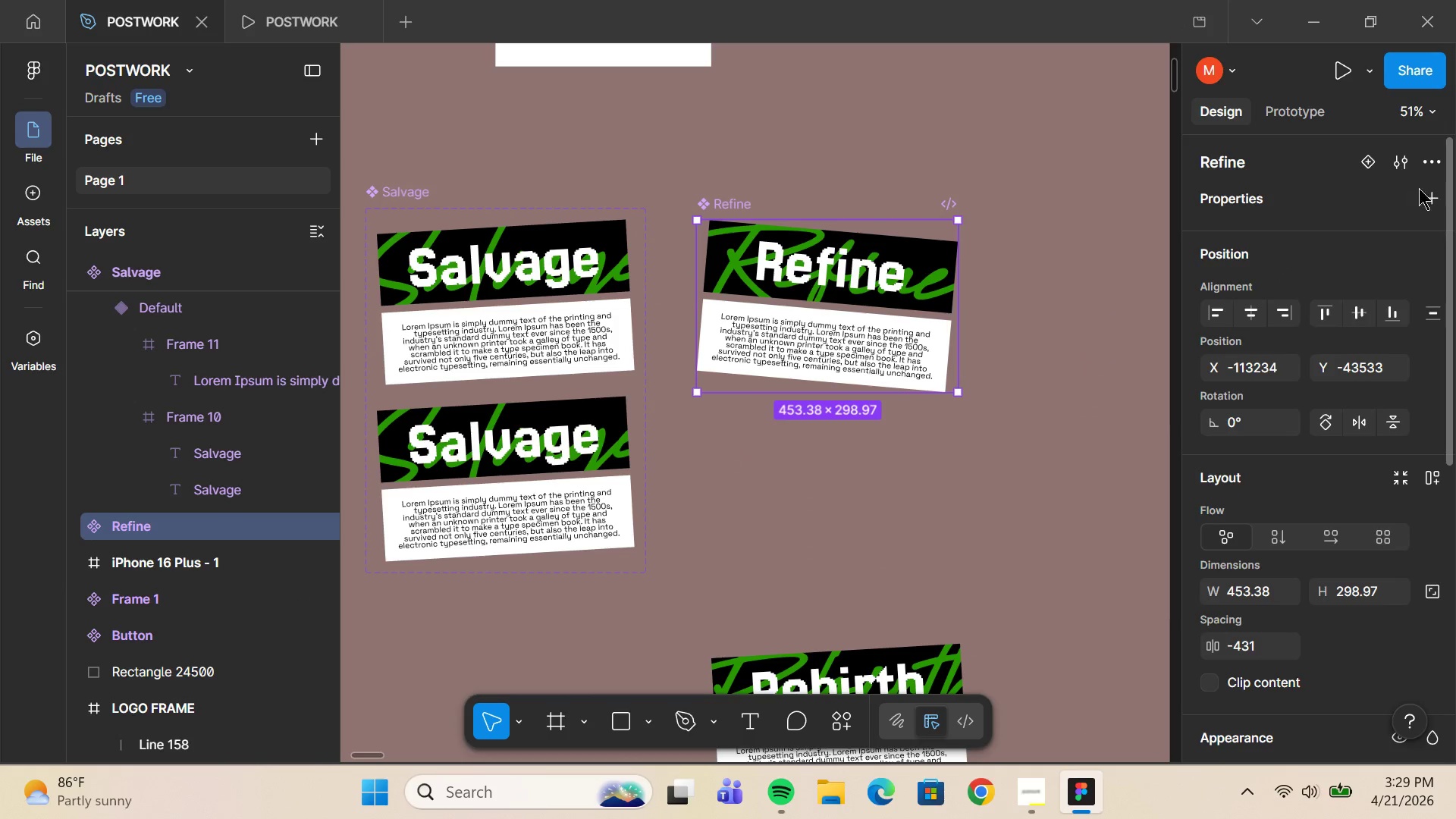 
left_click([1431, 197])
 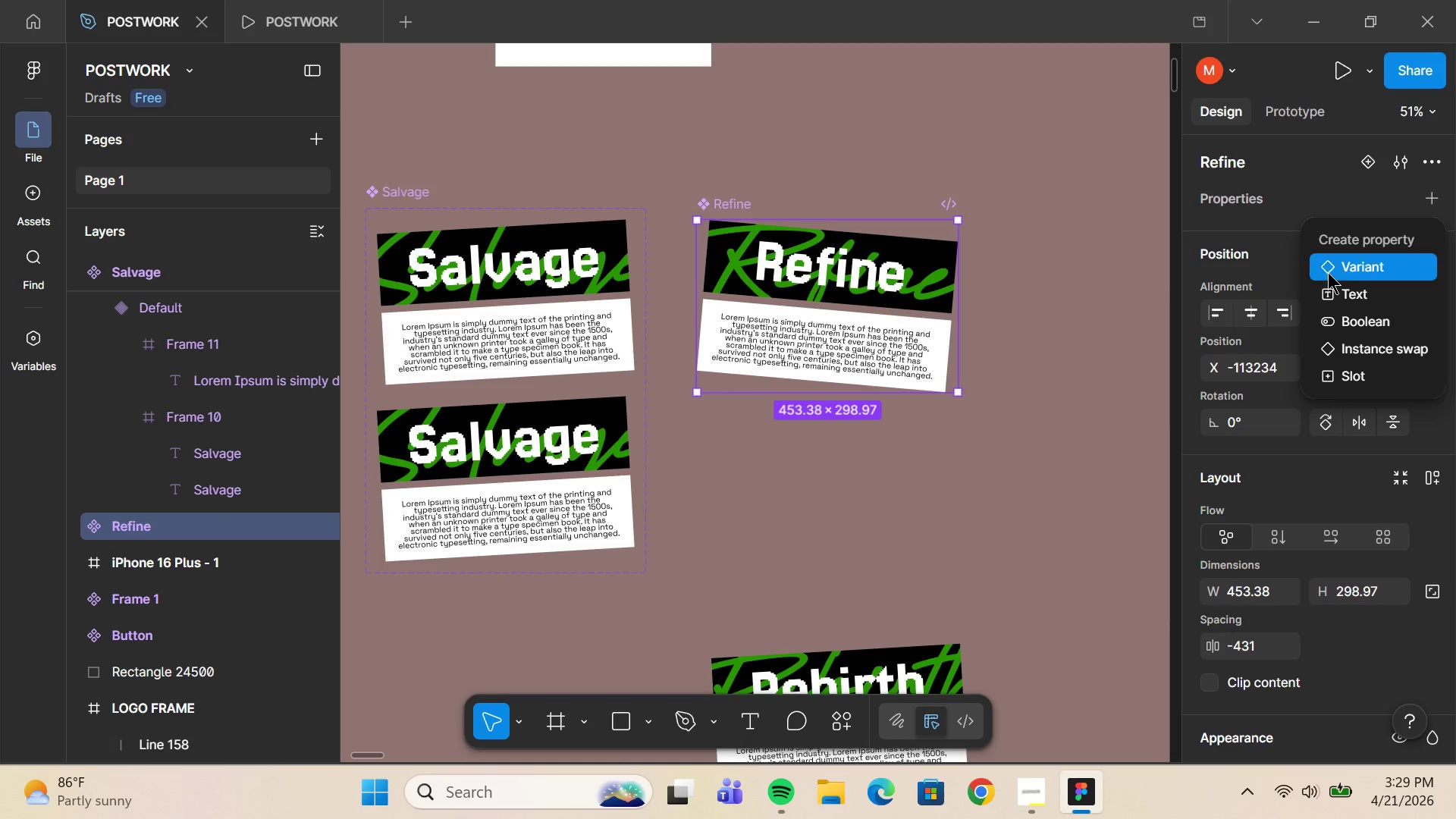 
left_click([1346, 272])
 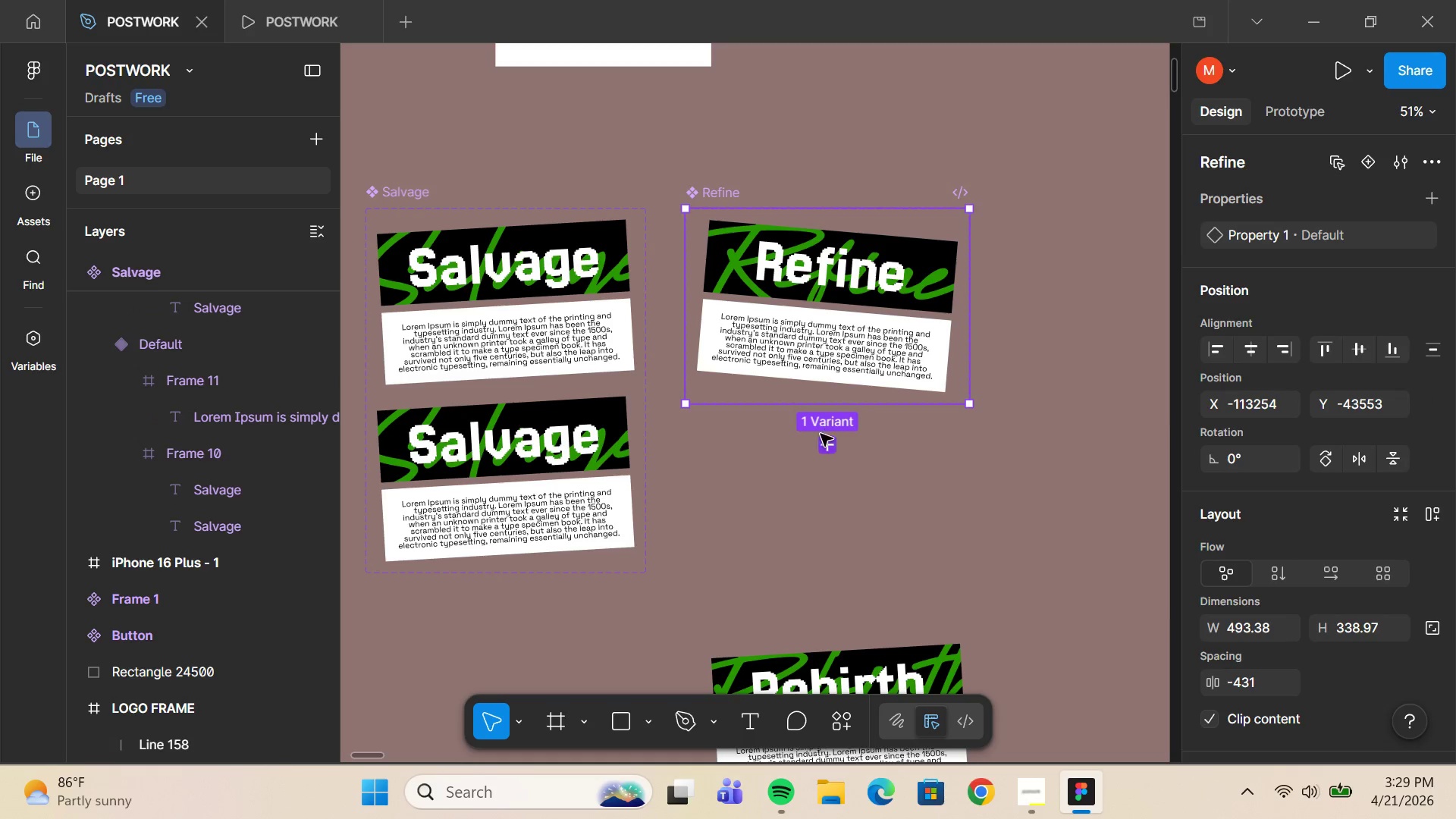 
left_click([821, 447])
 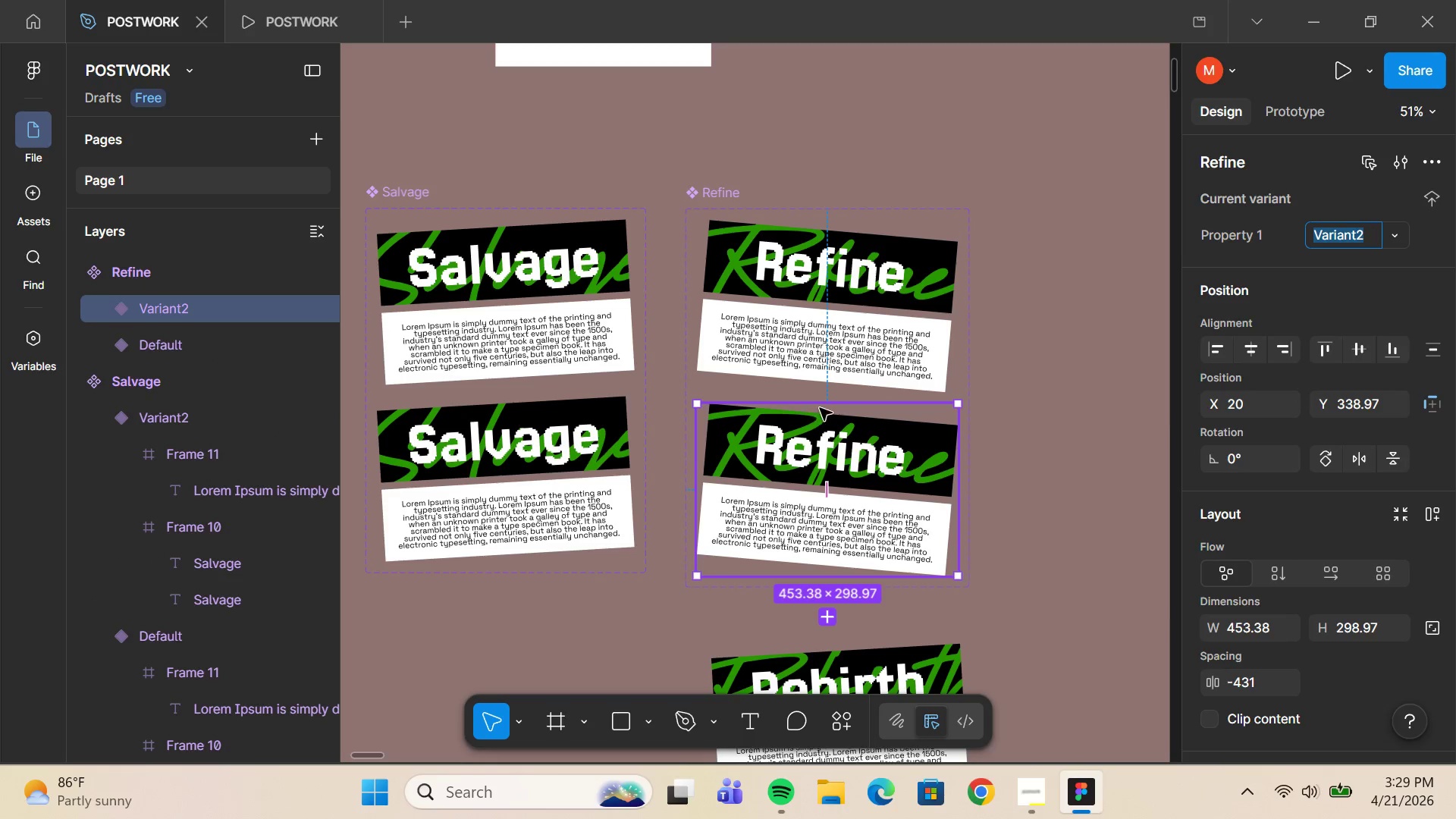 
scroll: coordinate [832, 377], scroll_direction: down, amount: 5.0
 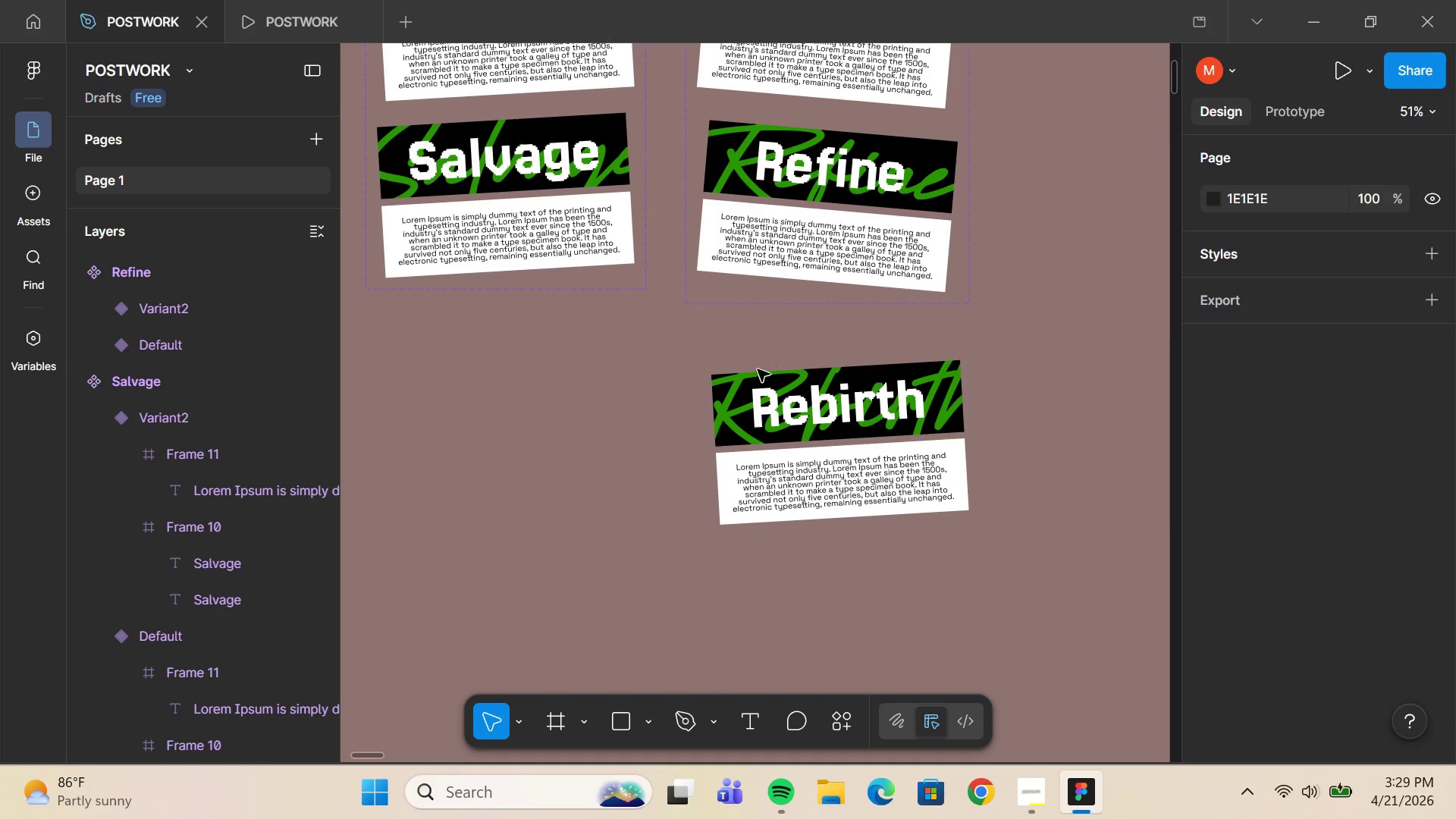 
double_click([752, 373])
 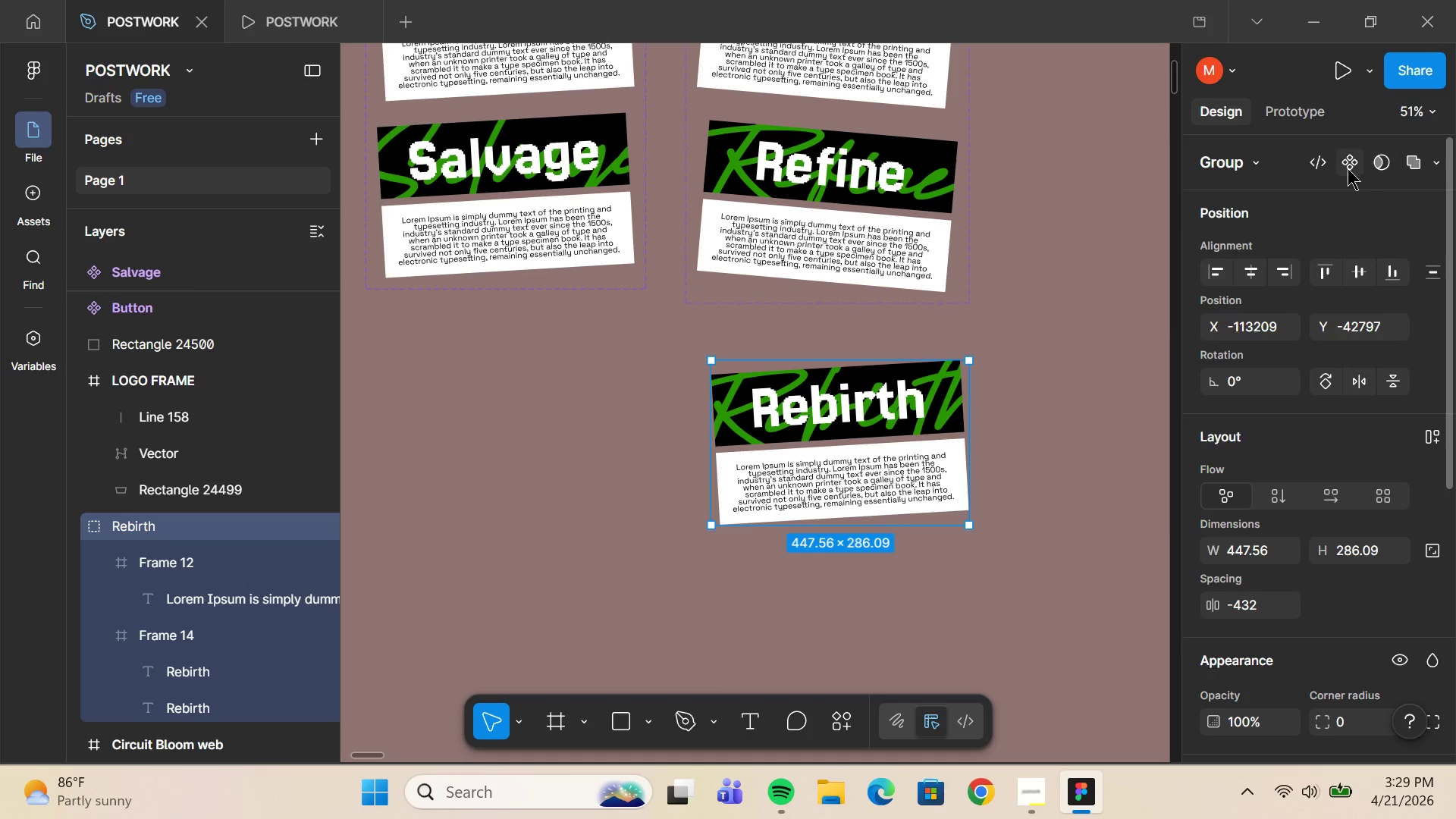 
left_click([1343, 168])
 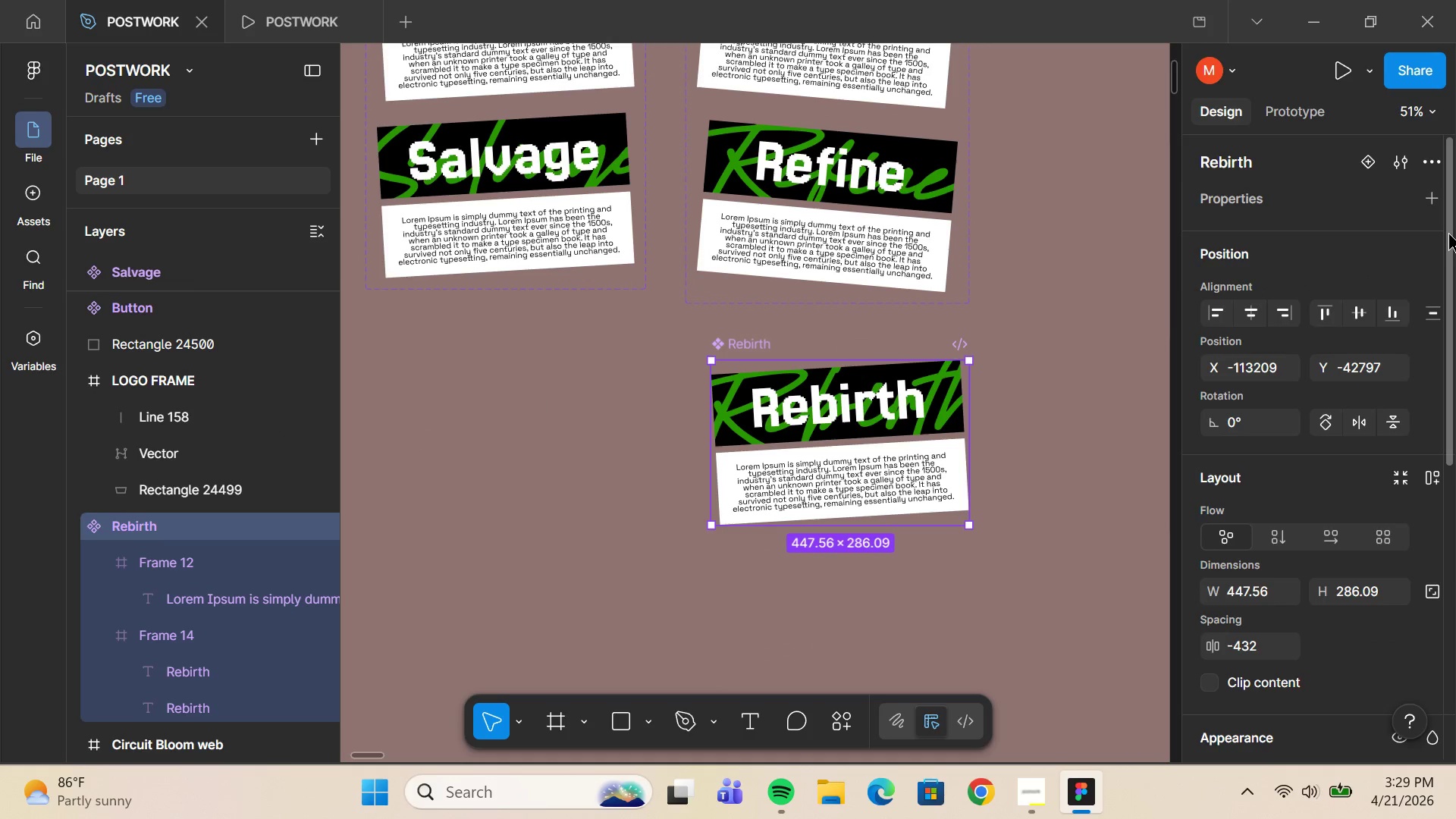 
left_click([1430, 206])
 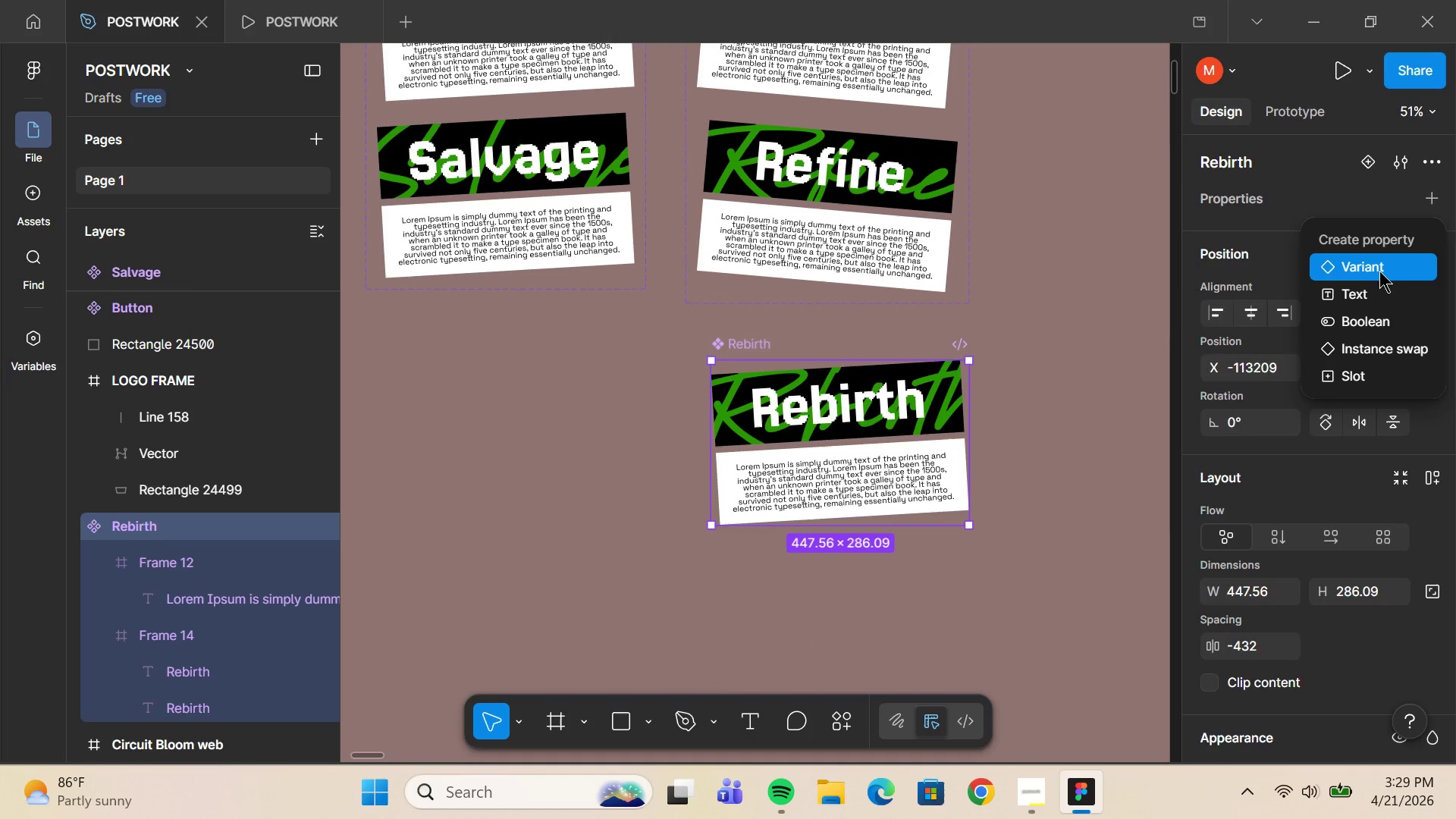 
left_click([1379, 271])
 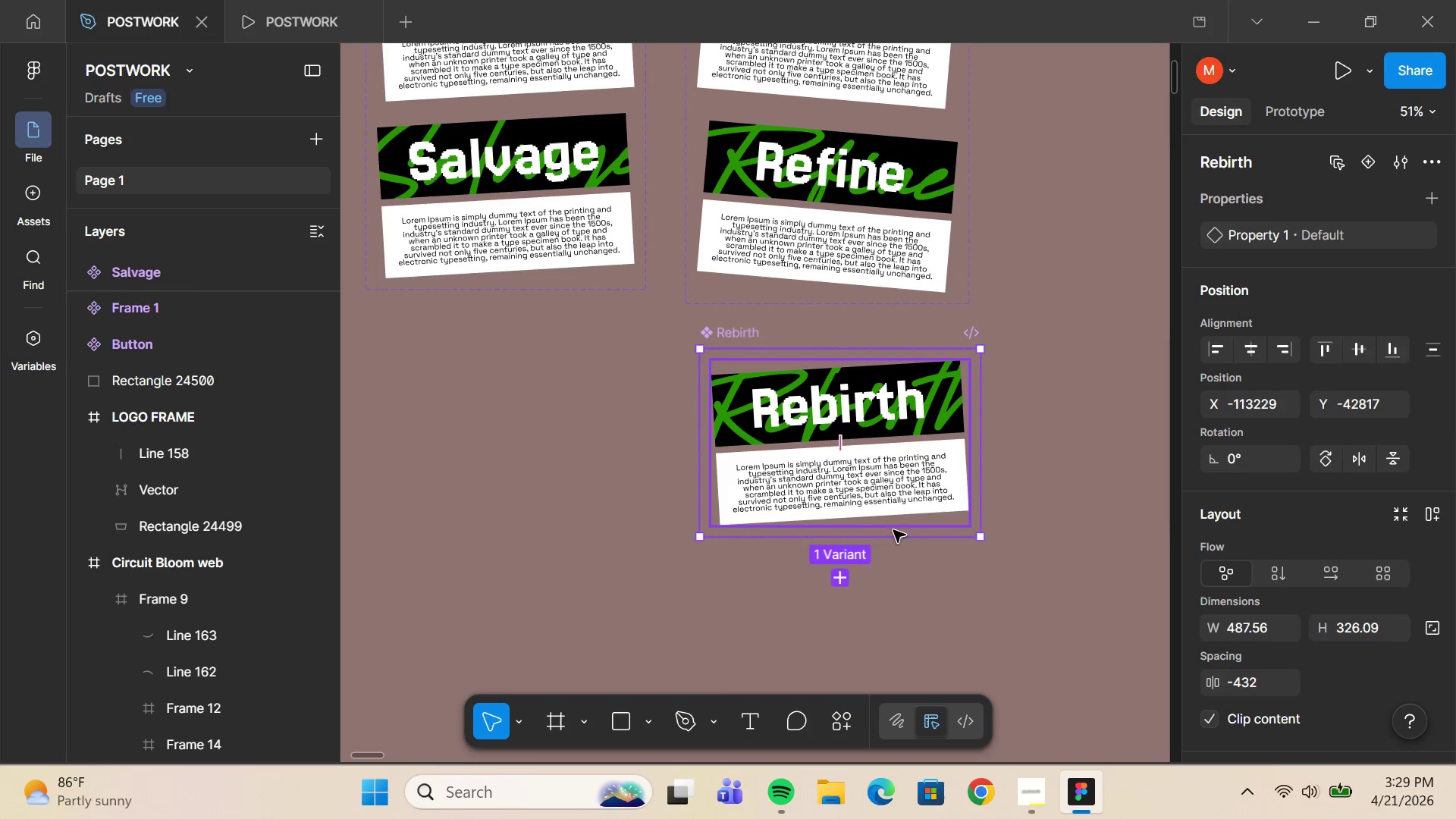 
left_click([835, 583])
 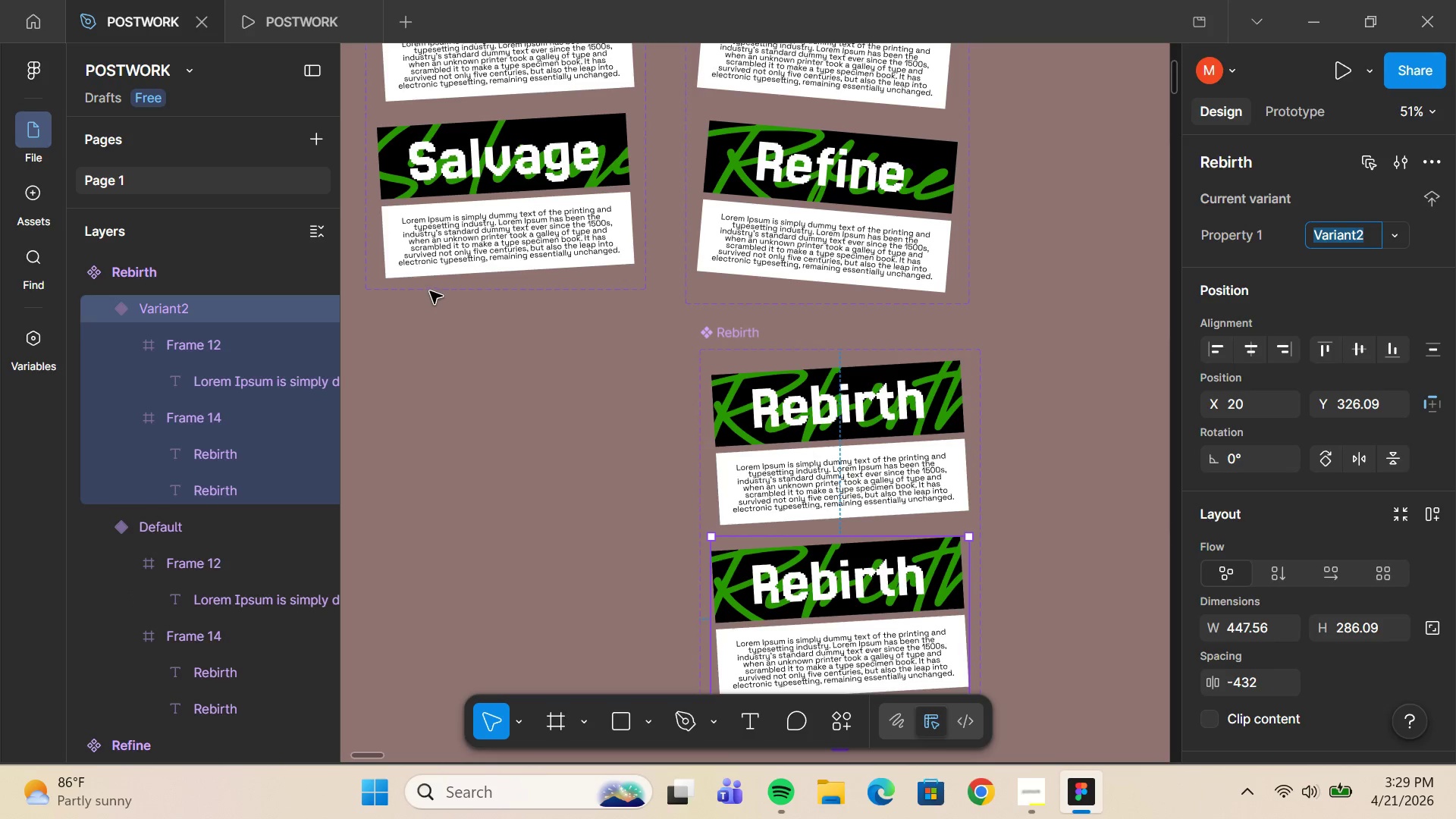 
scroll: coordinate [430, 290], scroll_direction: up, amount: 3.0
 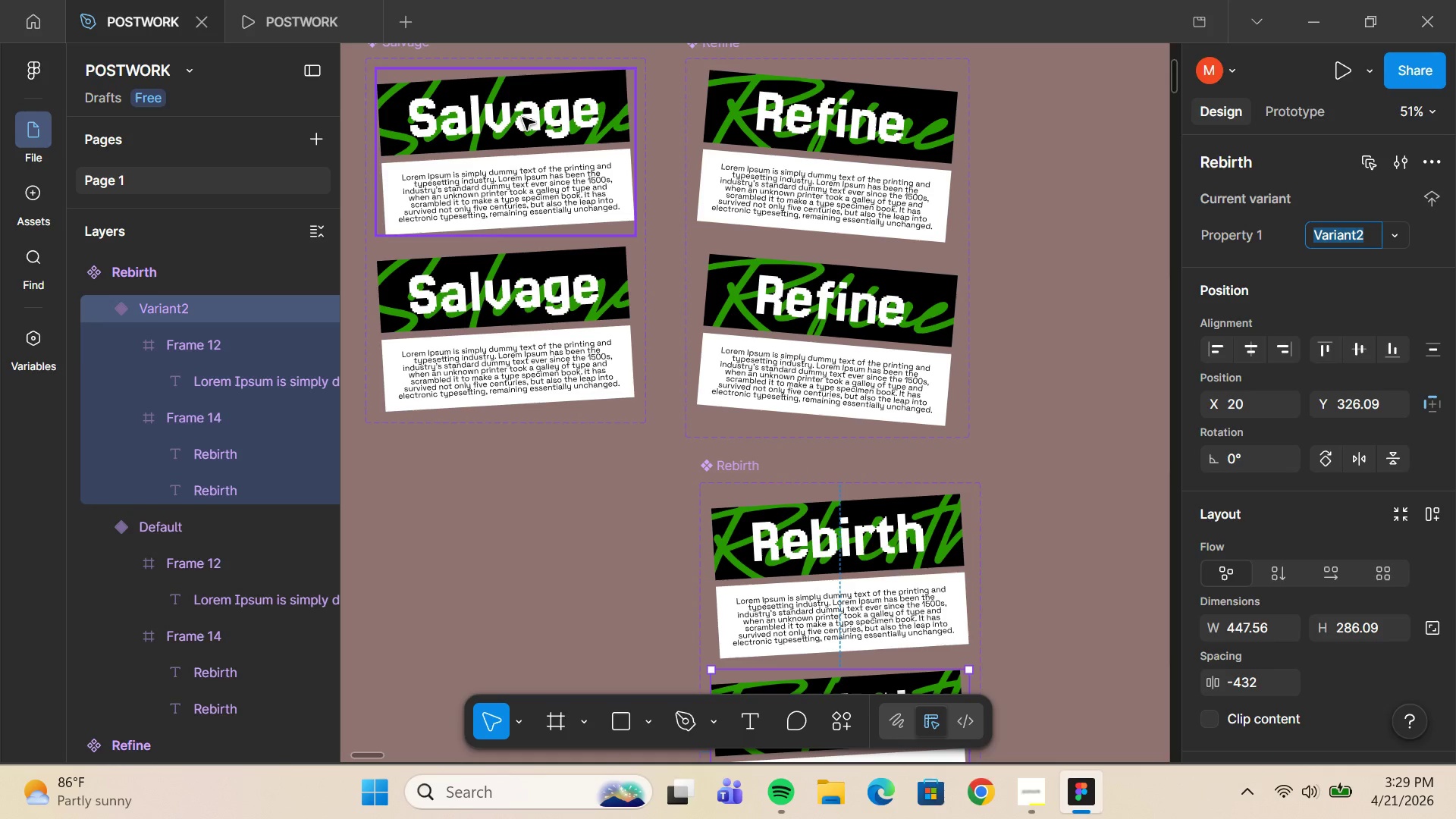 
left_click([522, 118])
 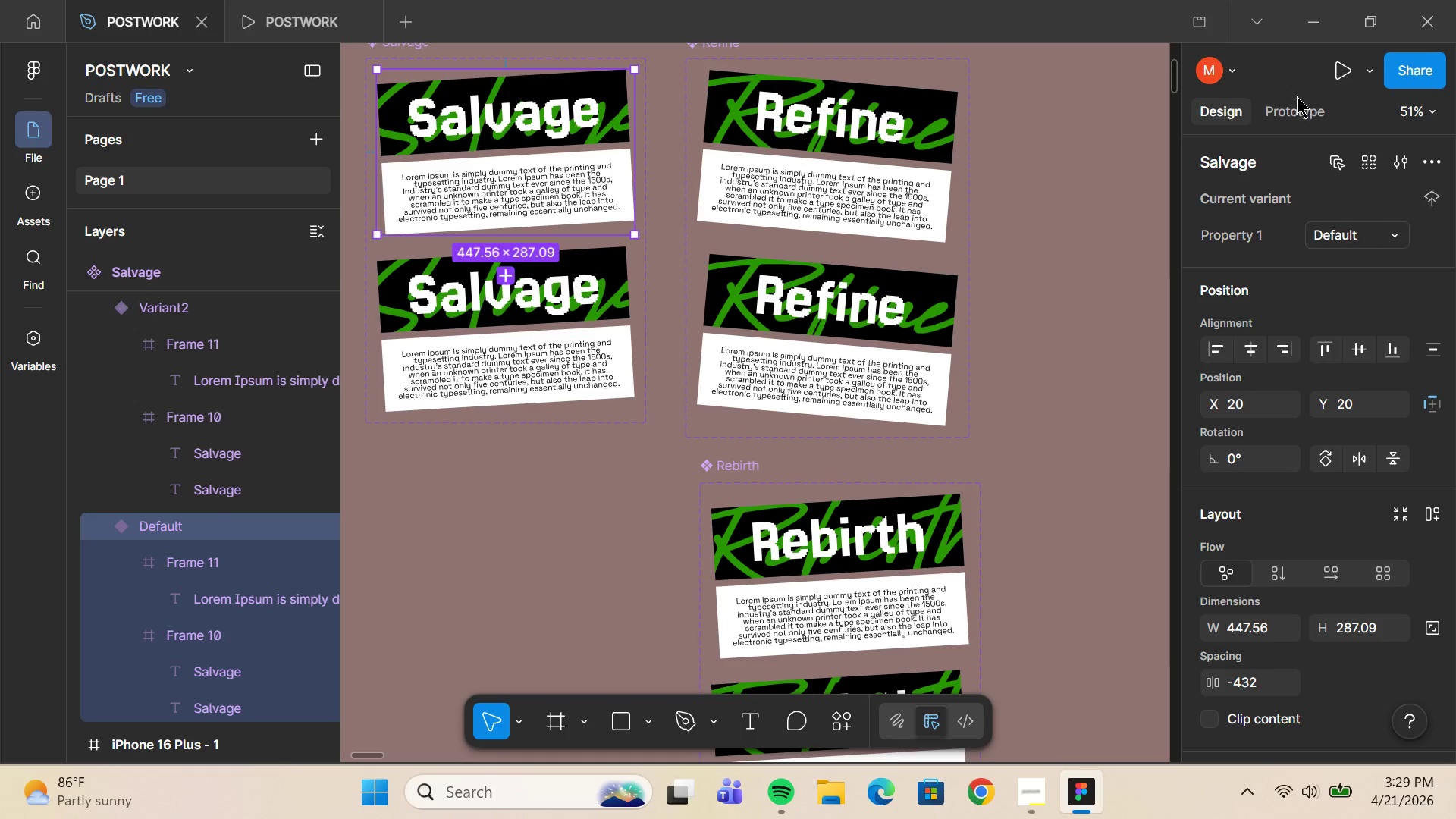 
left_click([1297, 117])
 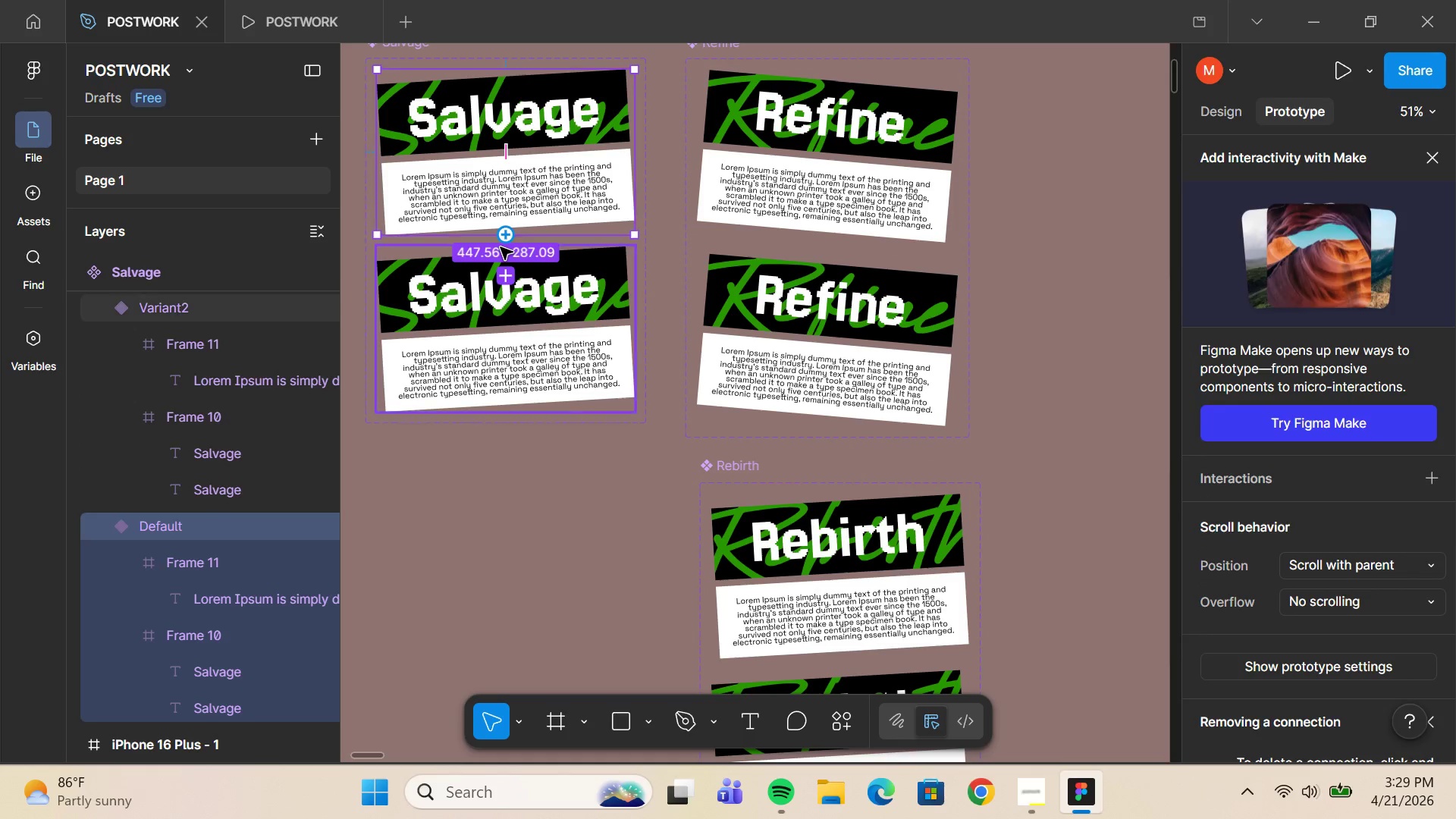 
left_click_drag(start_coordinate=[510, 238], to_coordinate=[512, 306])
 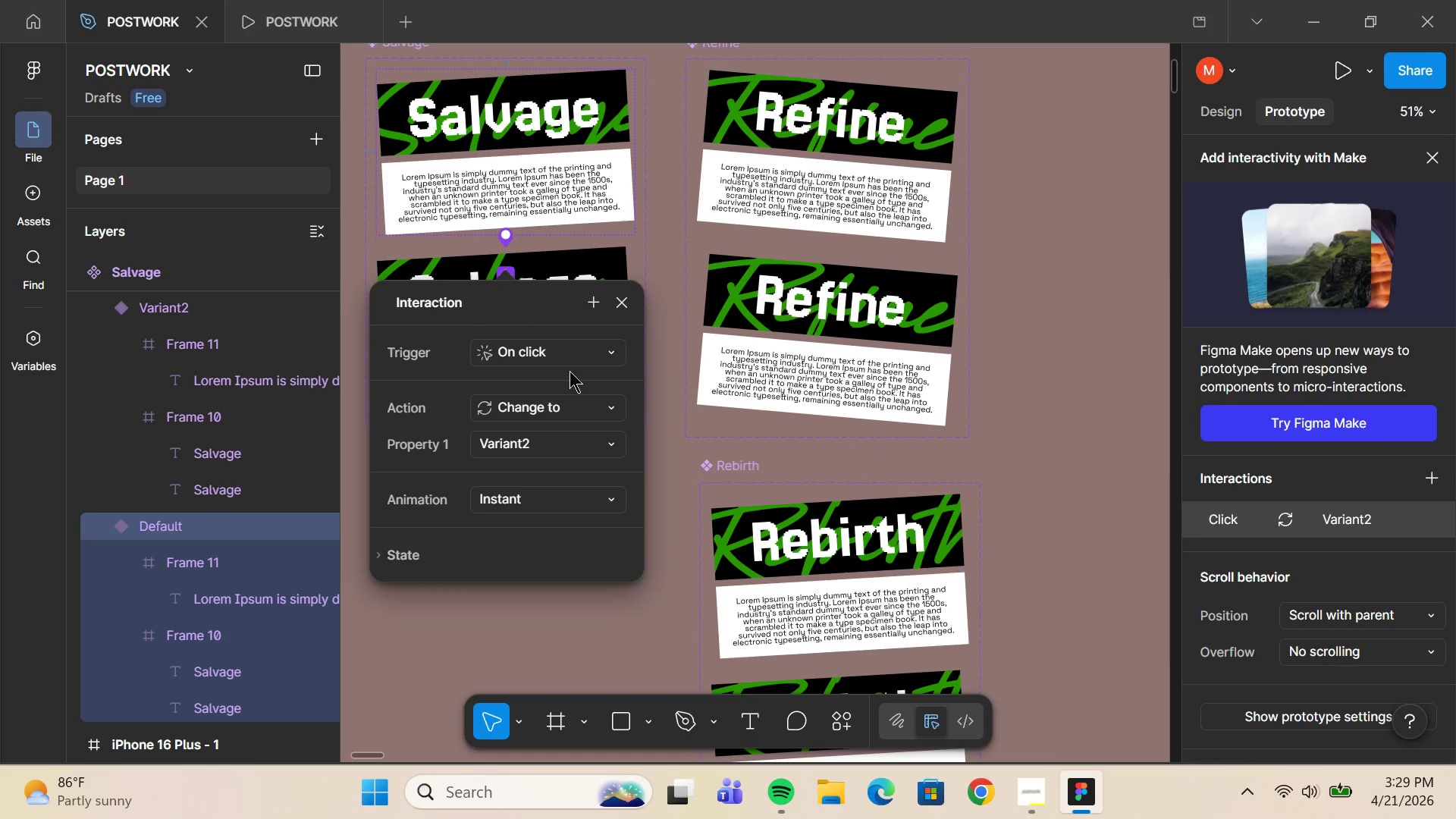 
left_click([579, 354])
 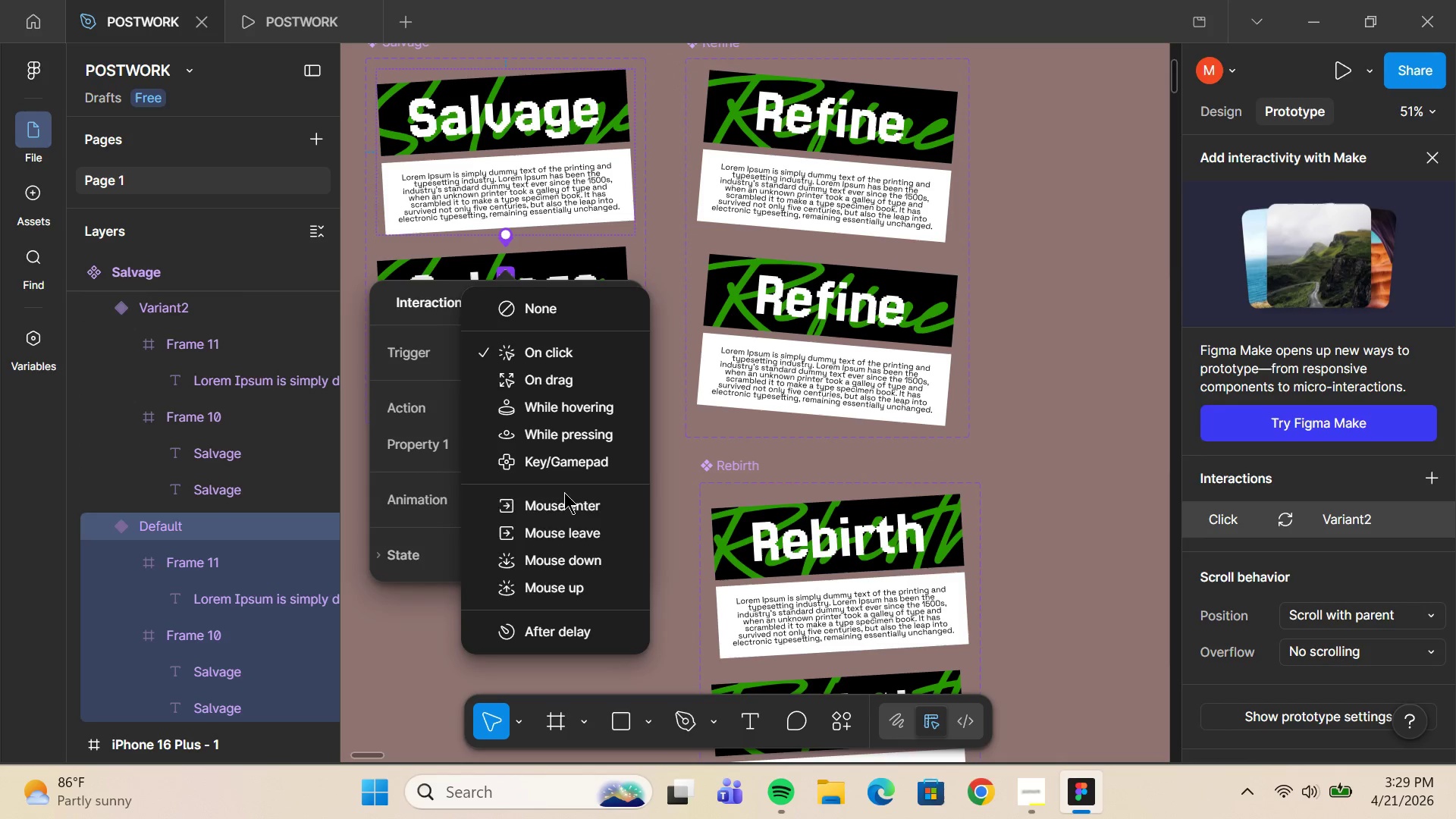 
left_click([563, 497])
 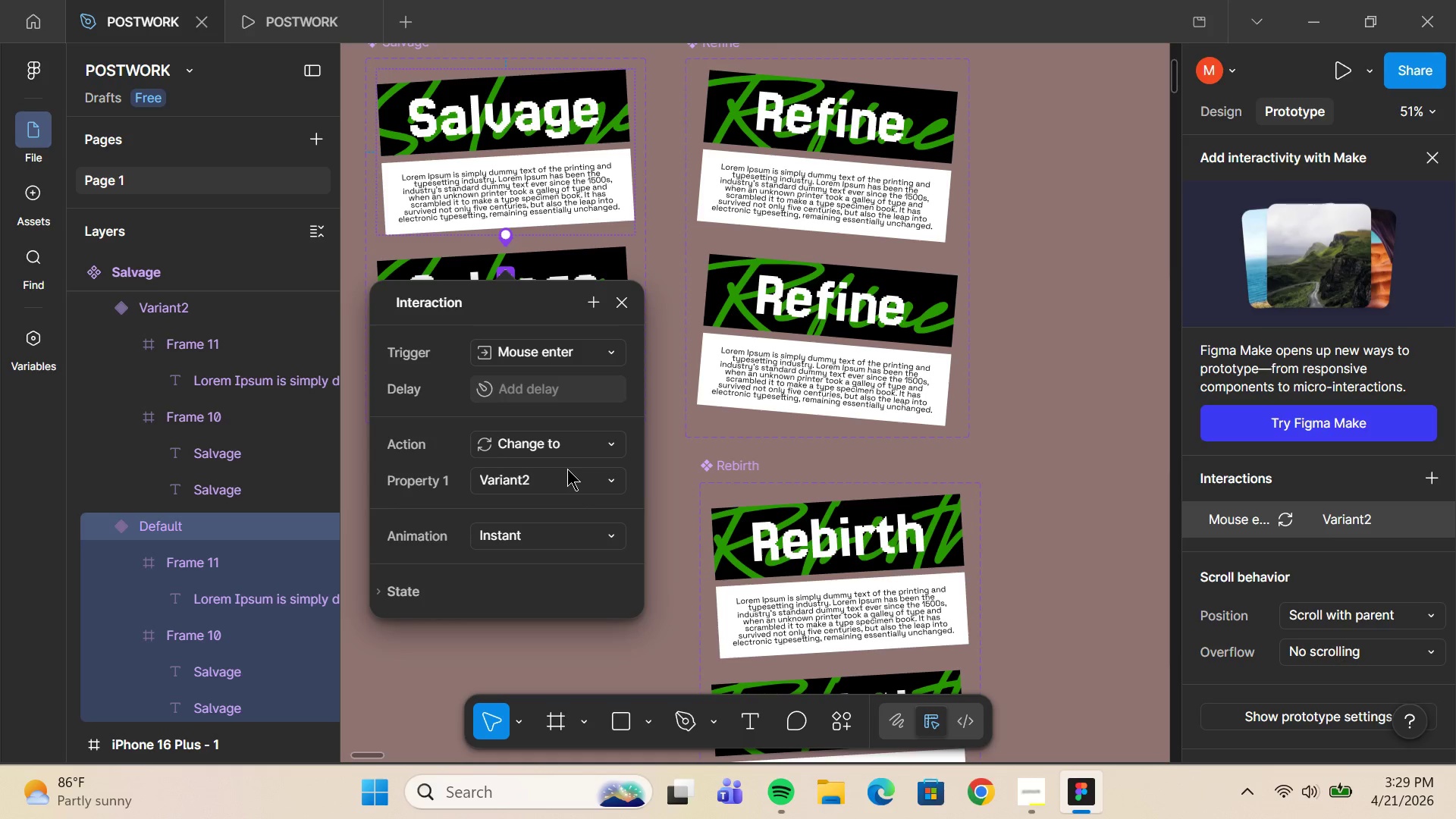 
wait(17.77)
 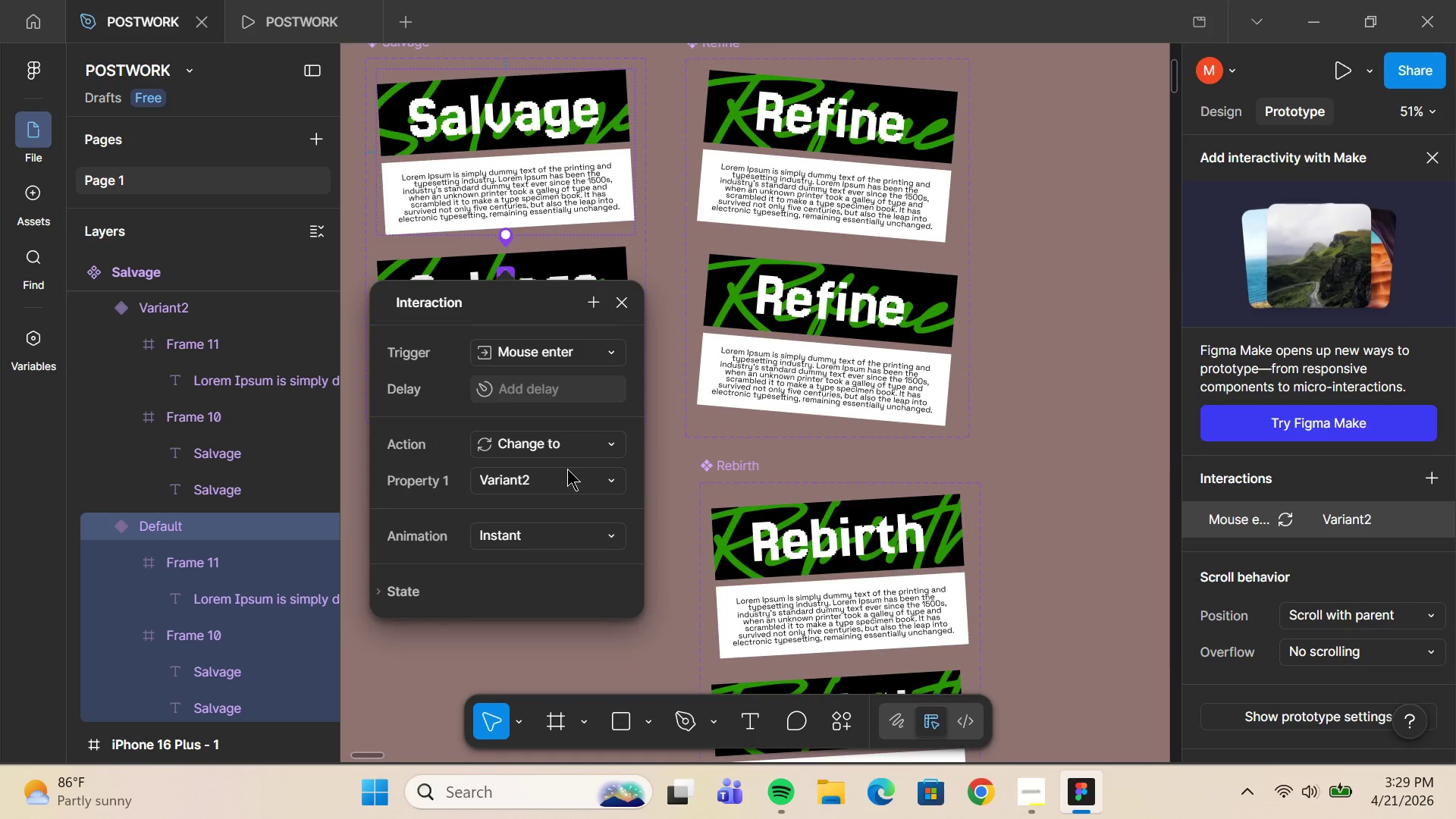 
left_click([570, 268])
 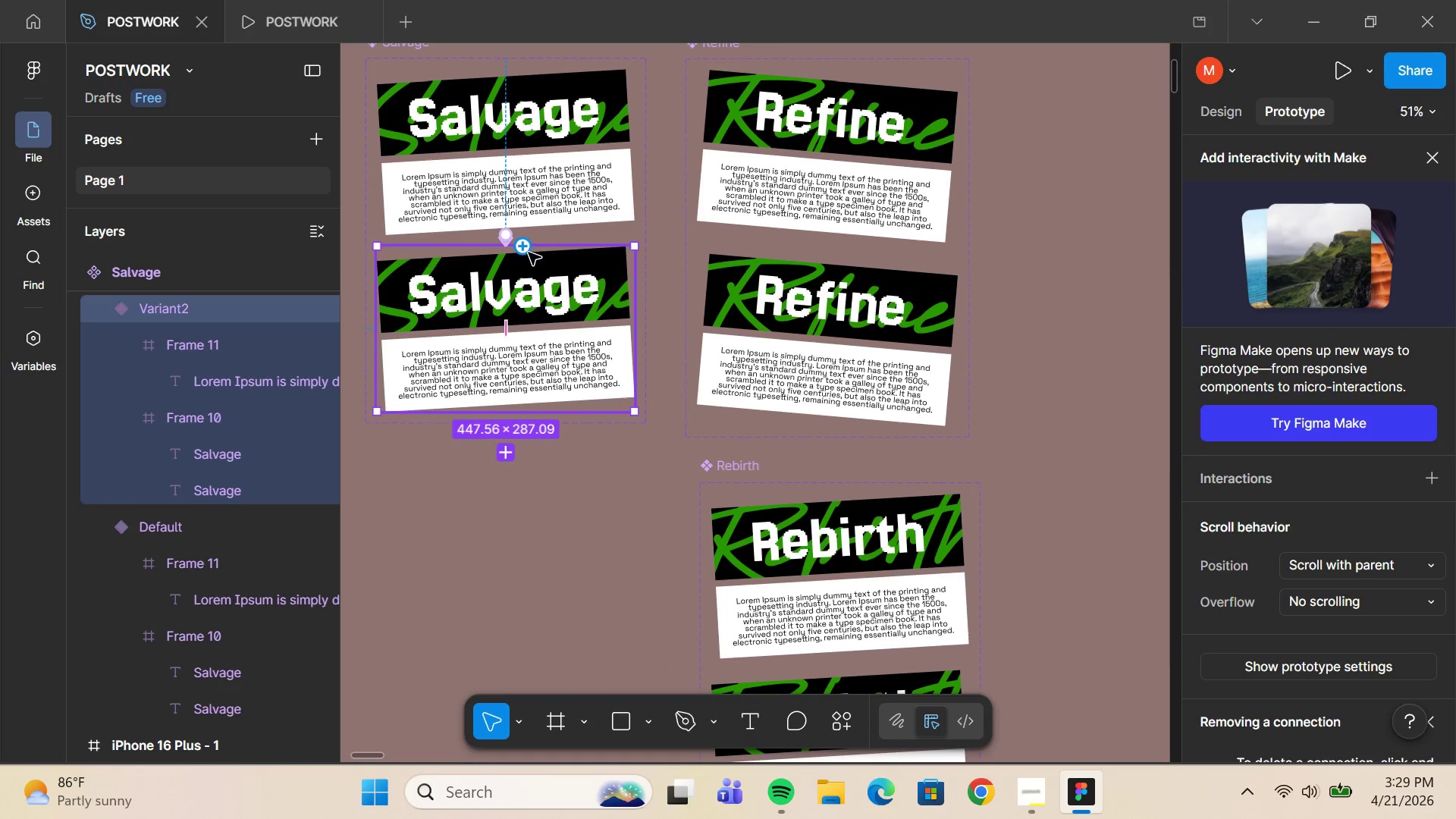 
left_click_drag(start_coordinate=[529, 251], to_coordinate=[529, 207])
 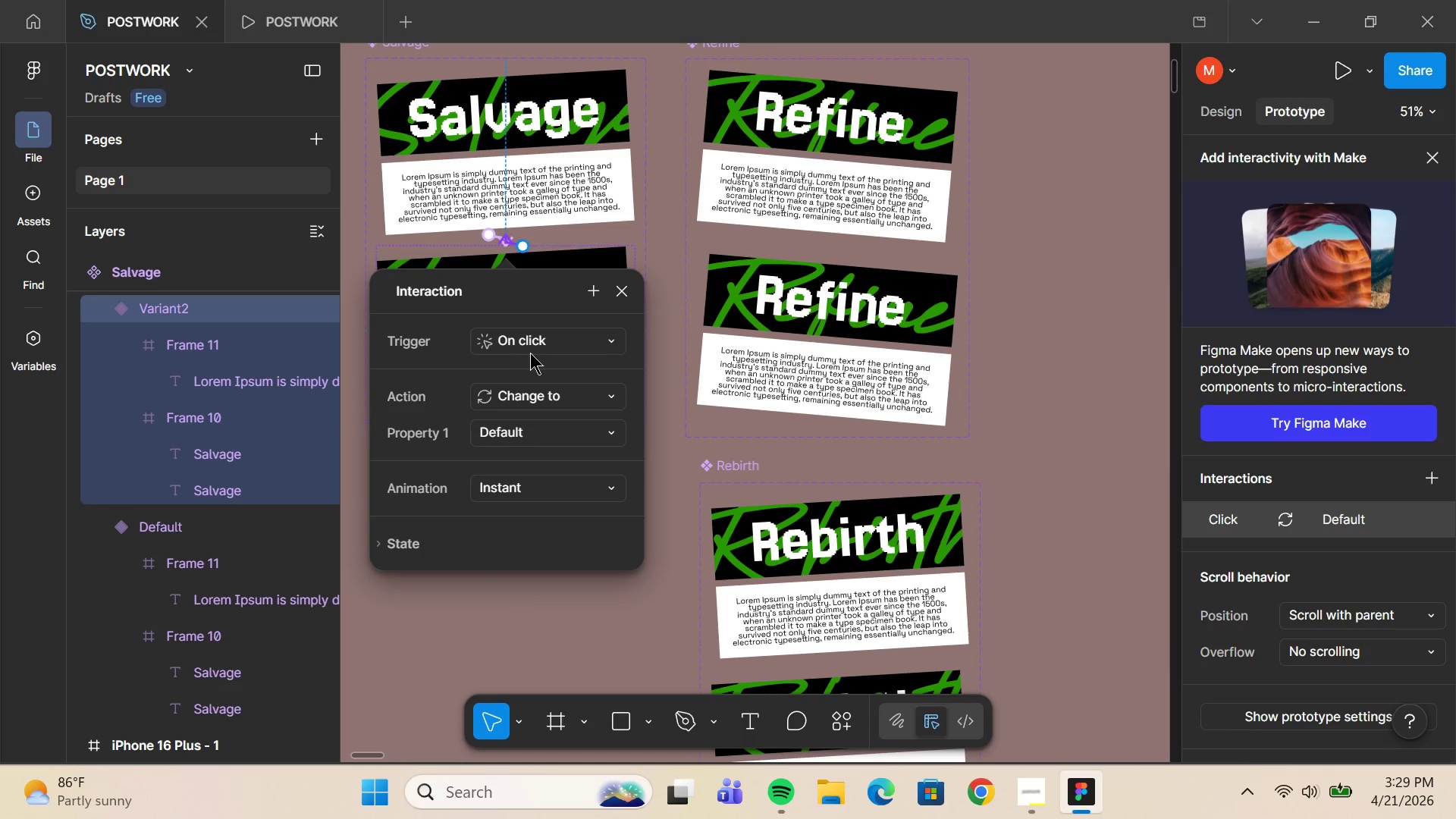 
left_click([544, 344])
 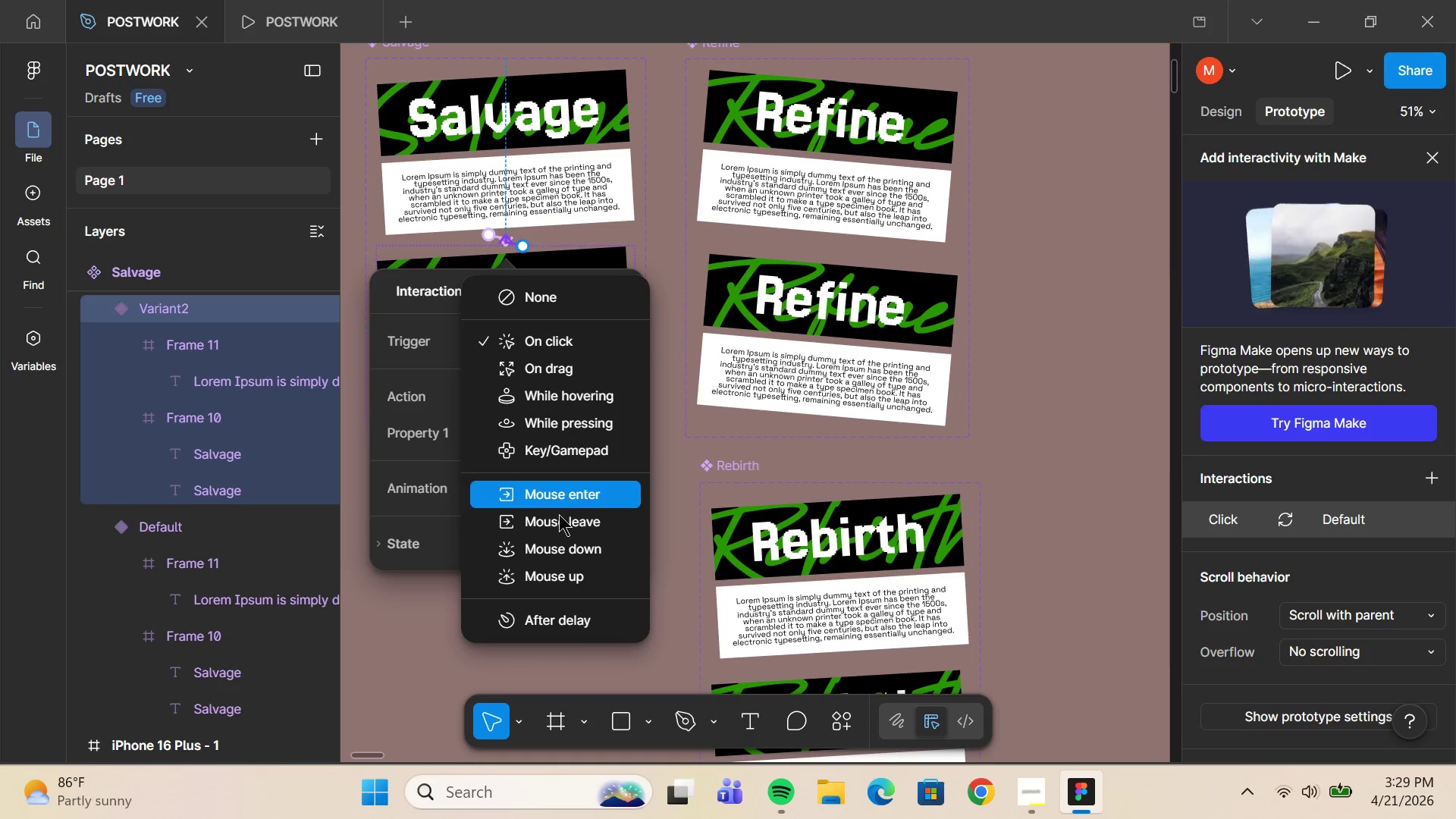 
left_click([560, 521])
 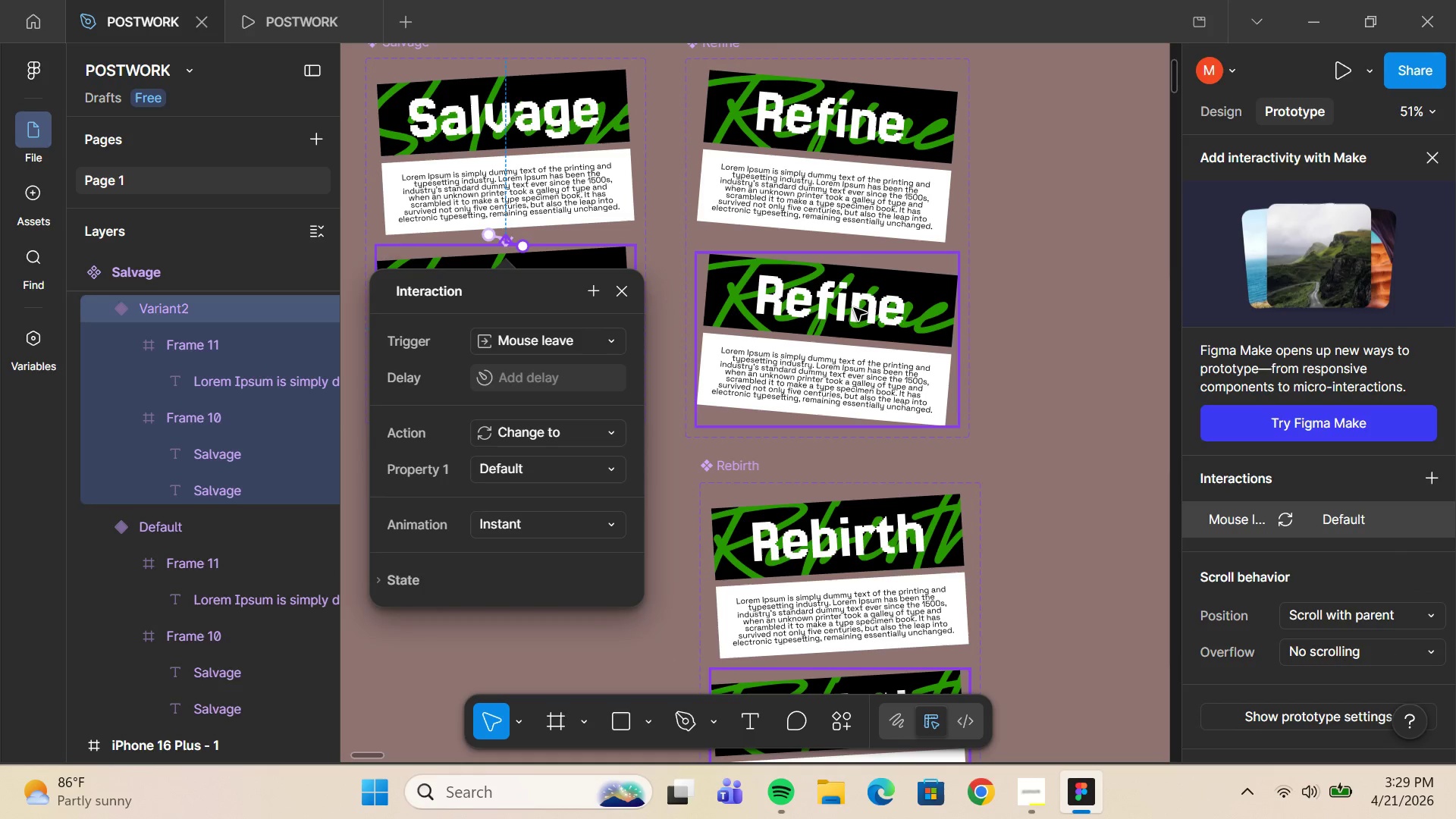 
left_click([876, 230])
 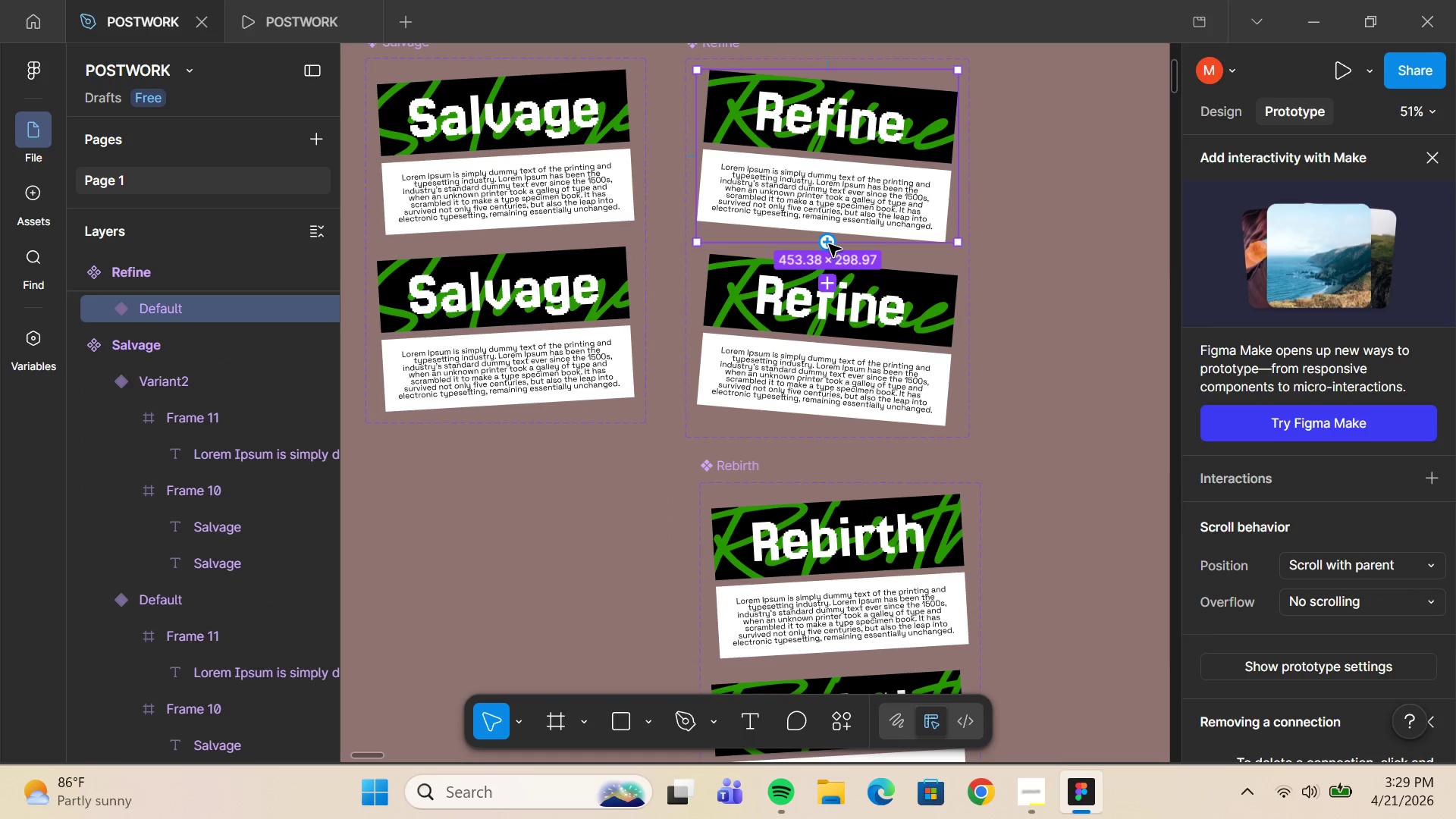 
left_click_drag(start_coordinate=[825, 241], to_coordinate=[821, 297])
 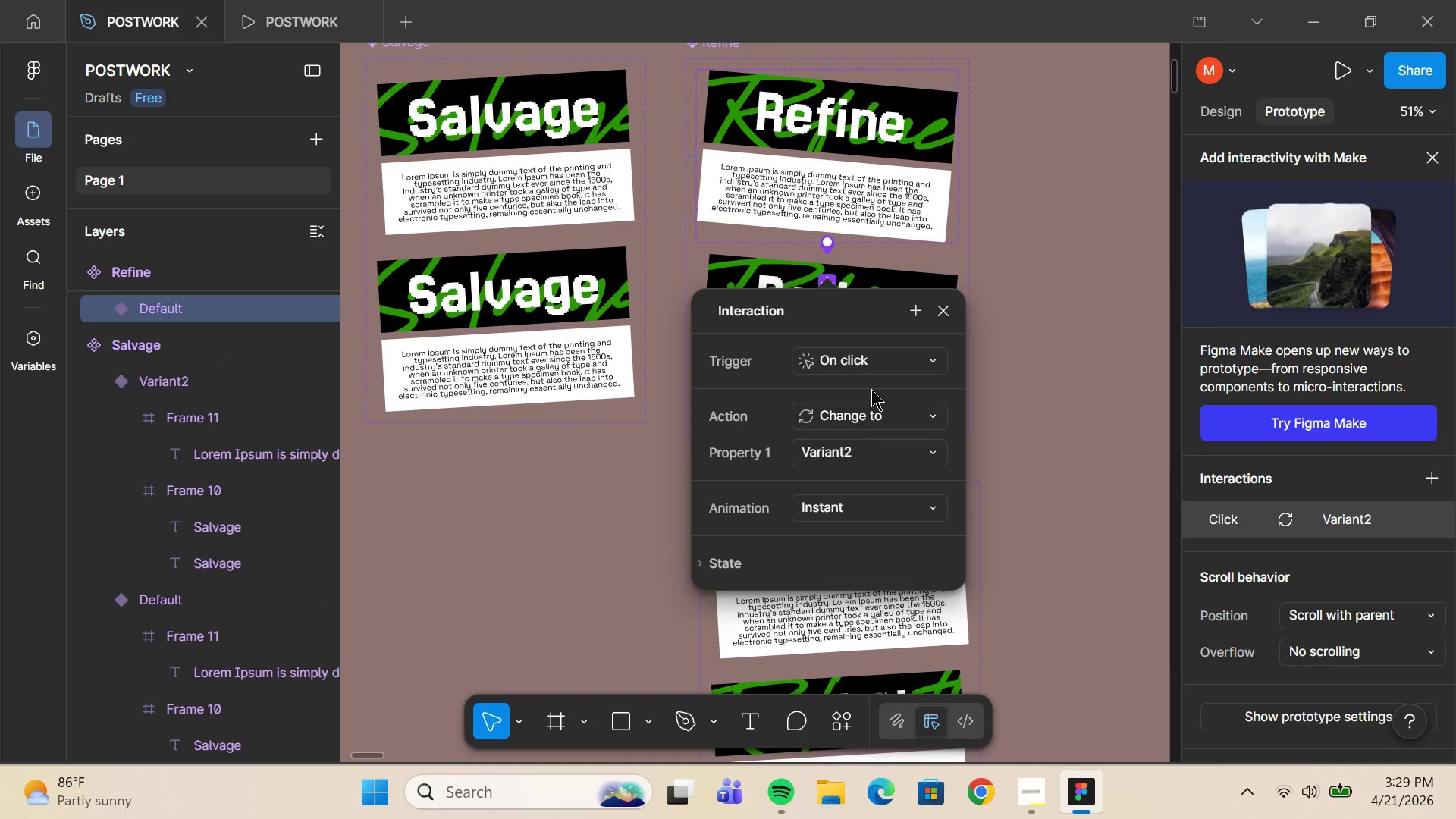 
left_click([883, 369])
 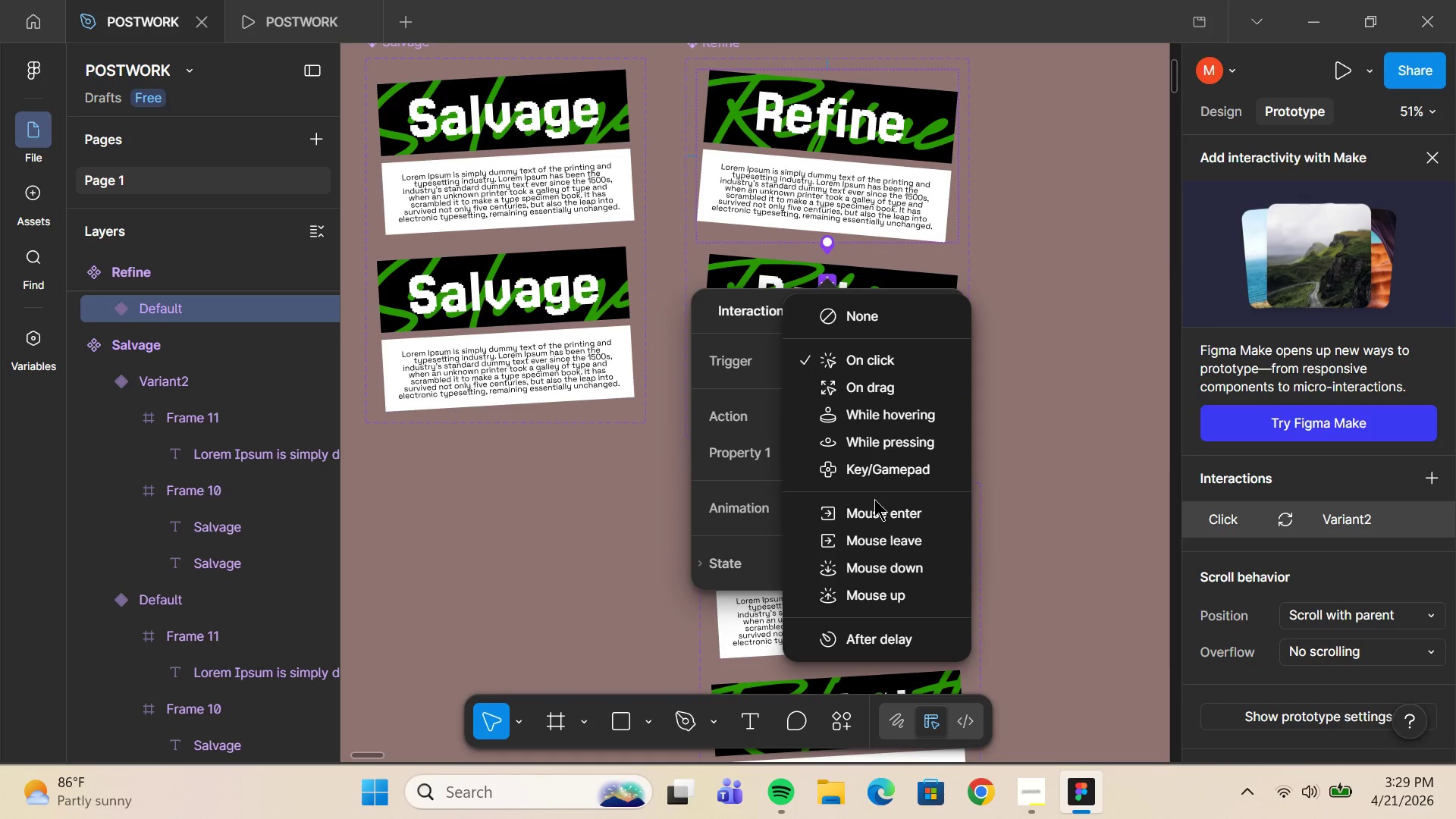 
left_click([872, 519])
 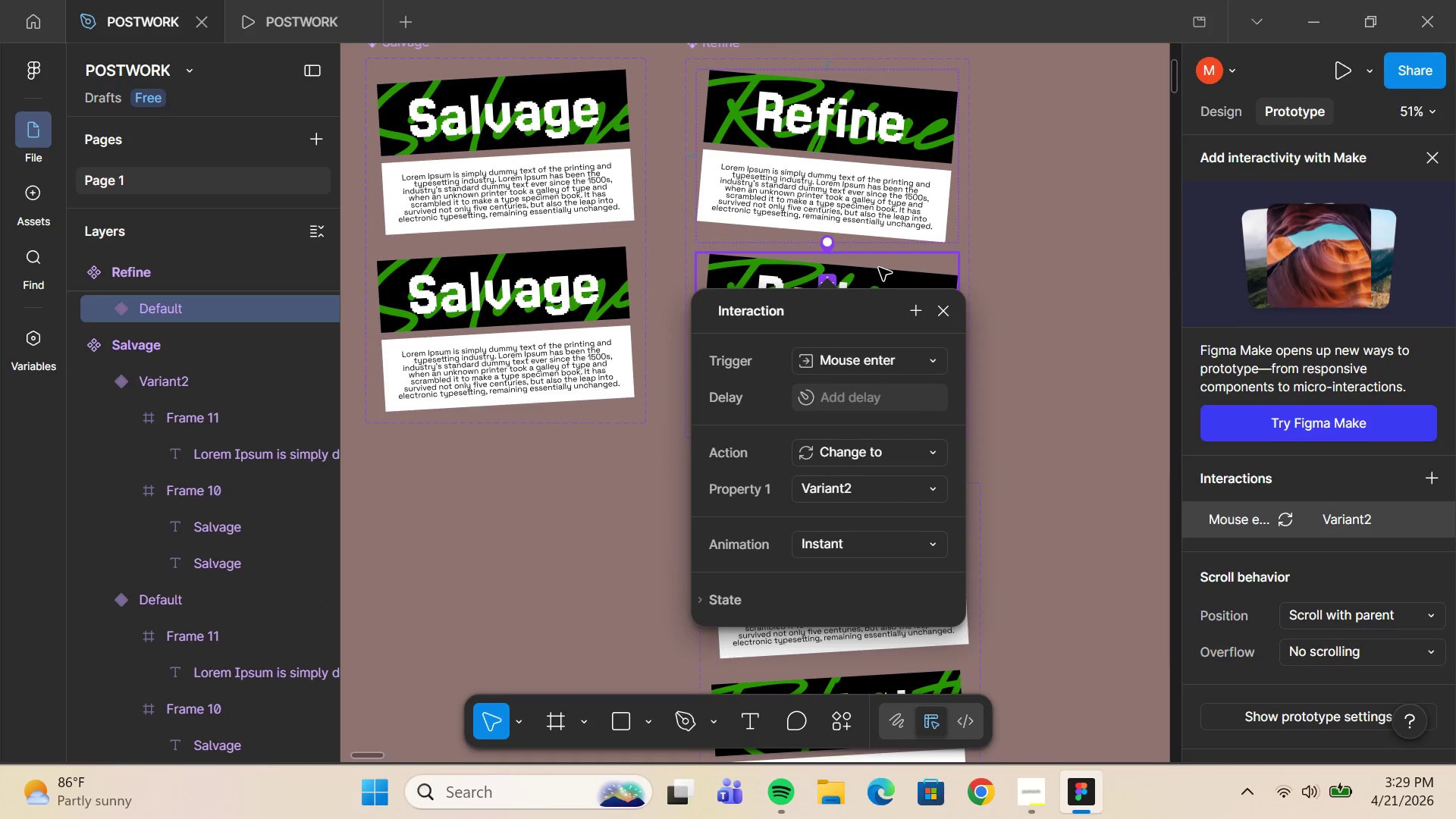 
left_click([879, 268])
 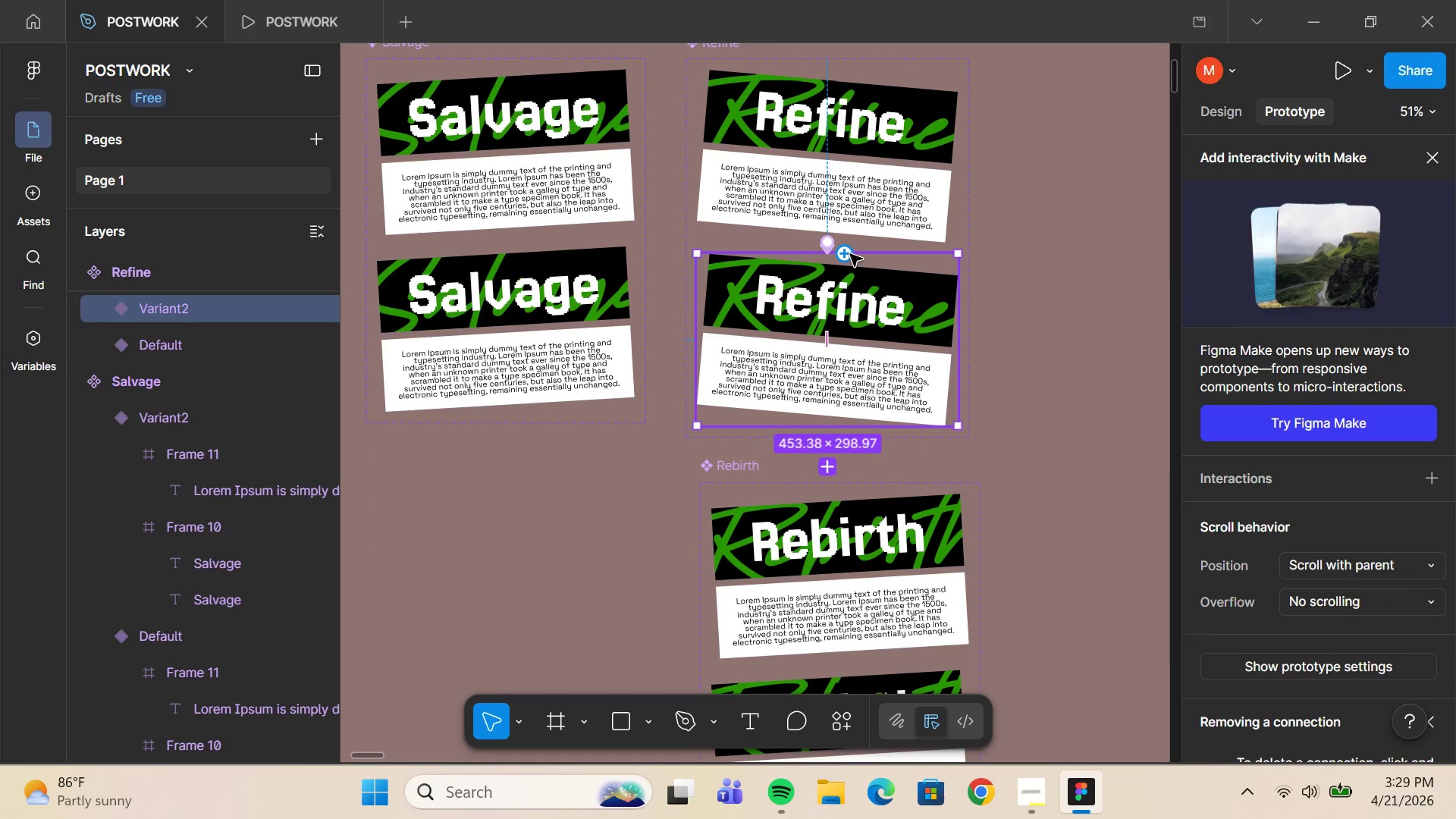 
left_click_drag(start_coordinate=[850, 254], to_coordinate=[847, 215])
 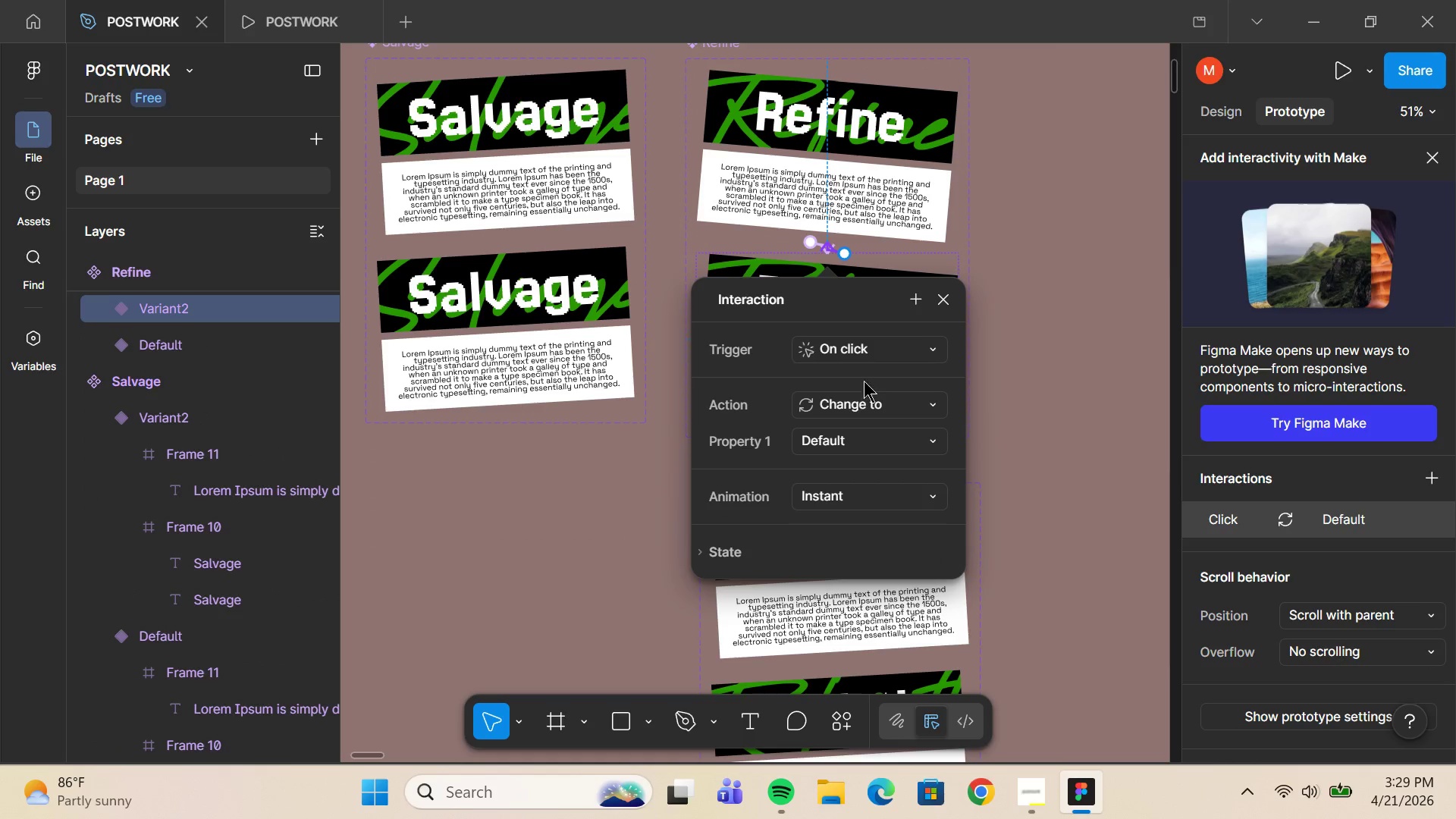 
left_click([879, 346])
 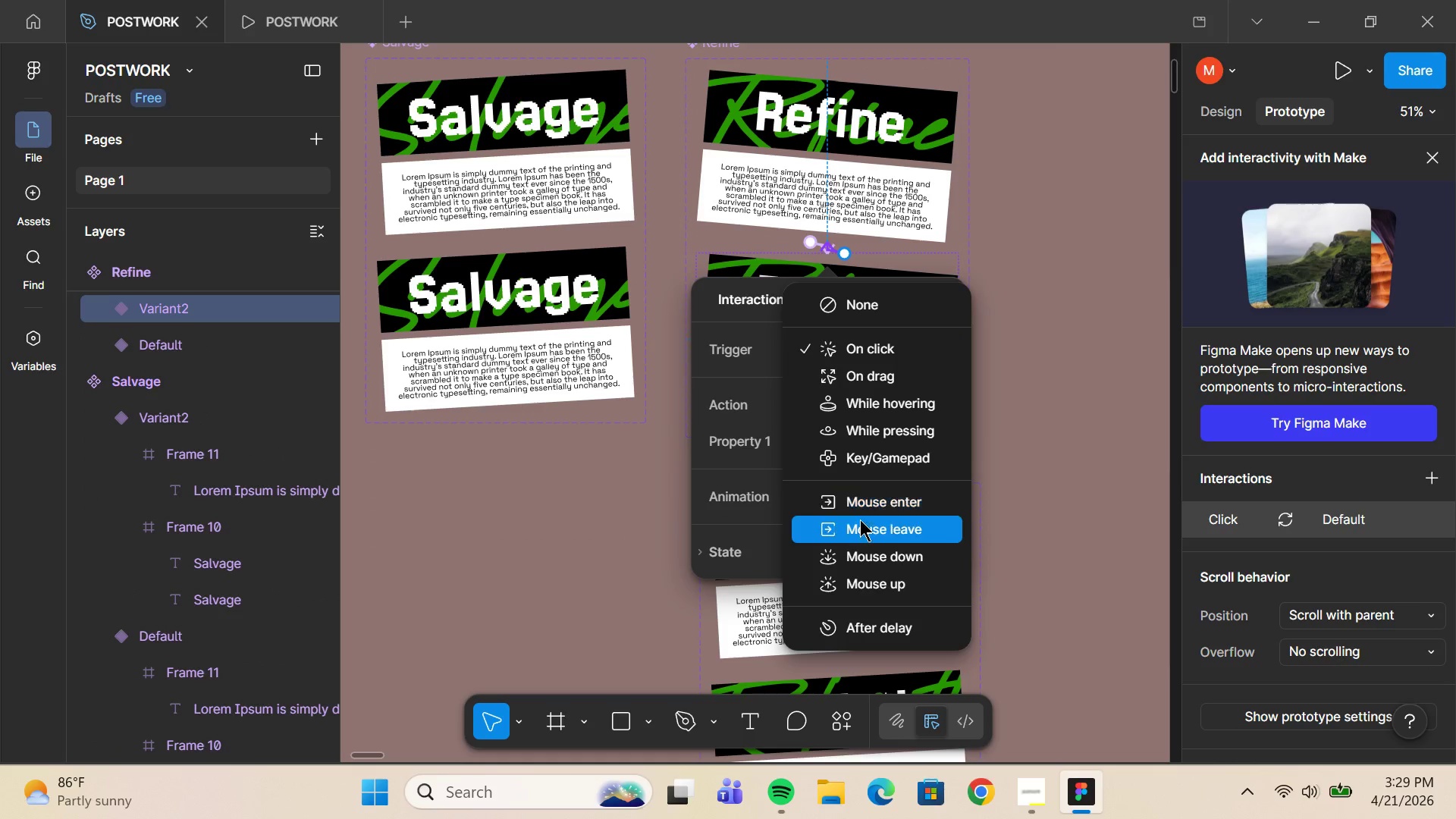 
left_click([861, 527])
 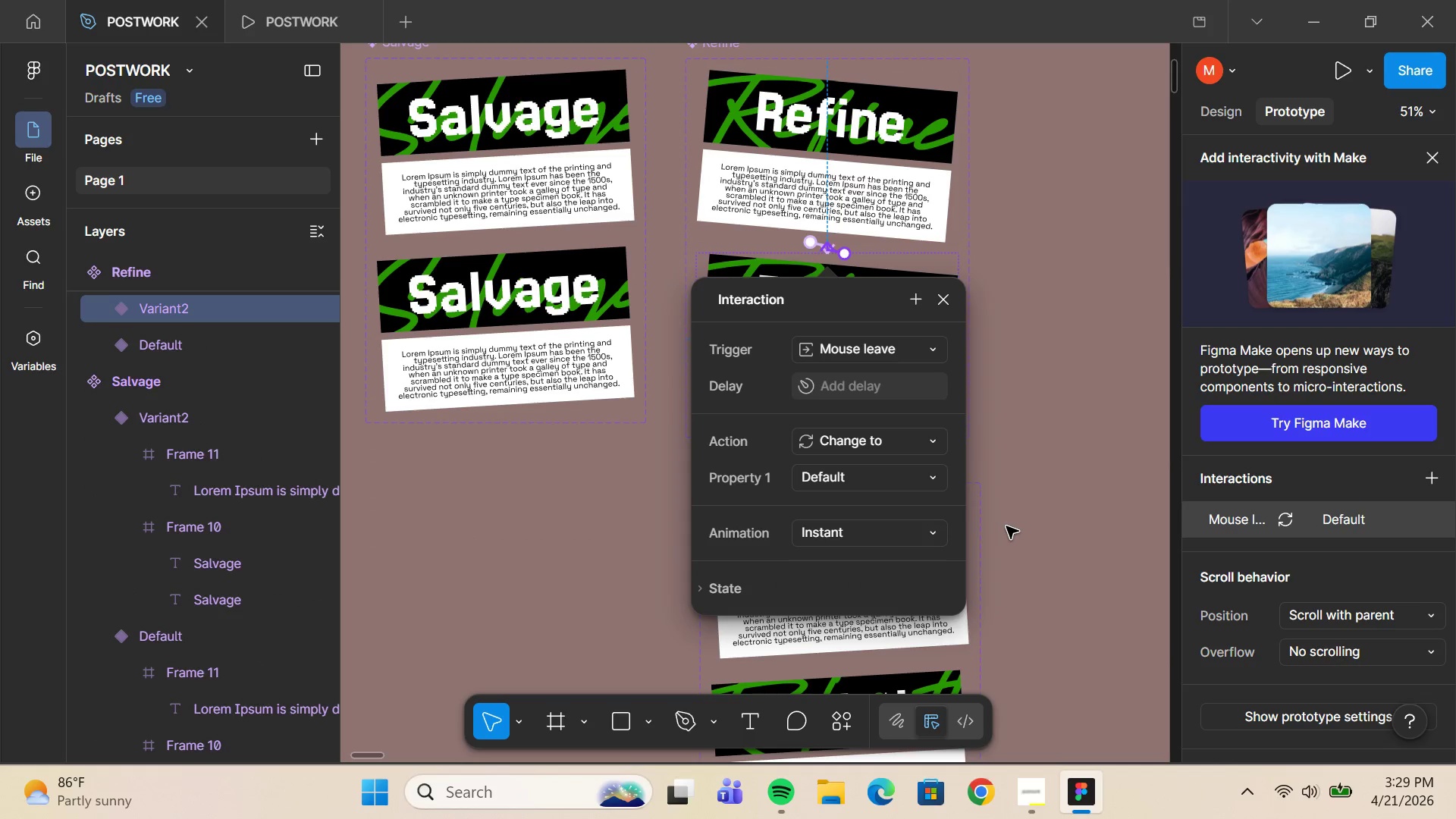 
left_click([1009, 526])
 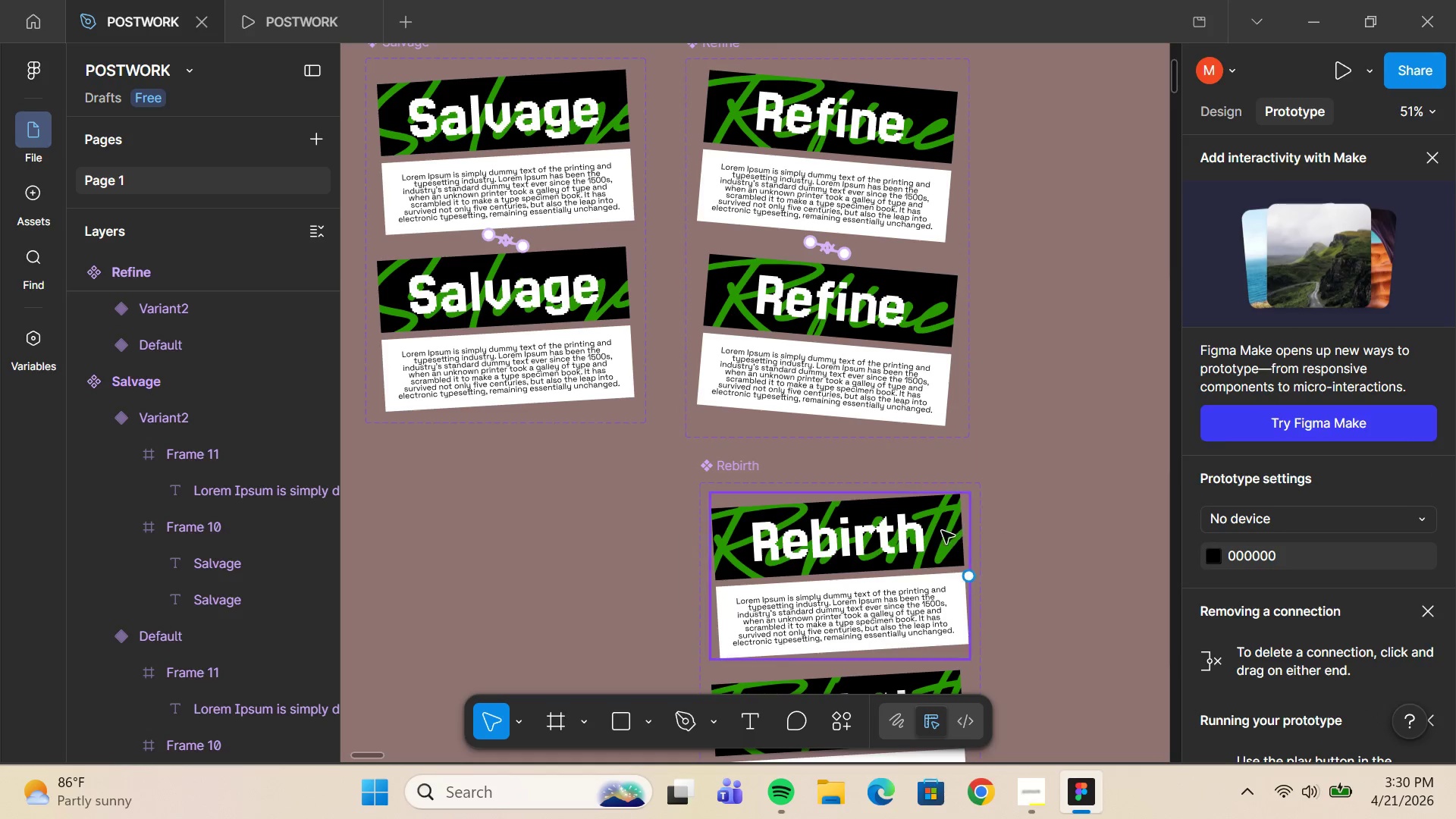 
scroll: coordinate [922, 535], scroll_direction: down, amount: 2.0
 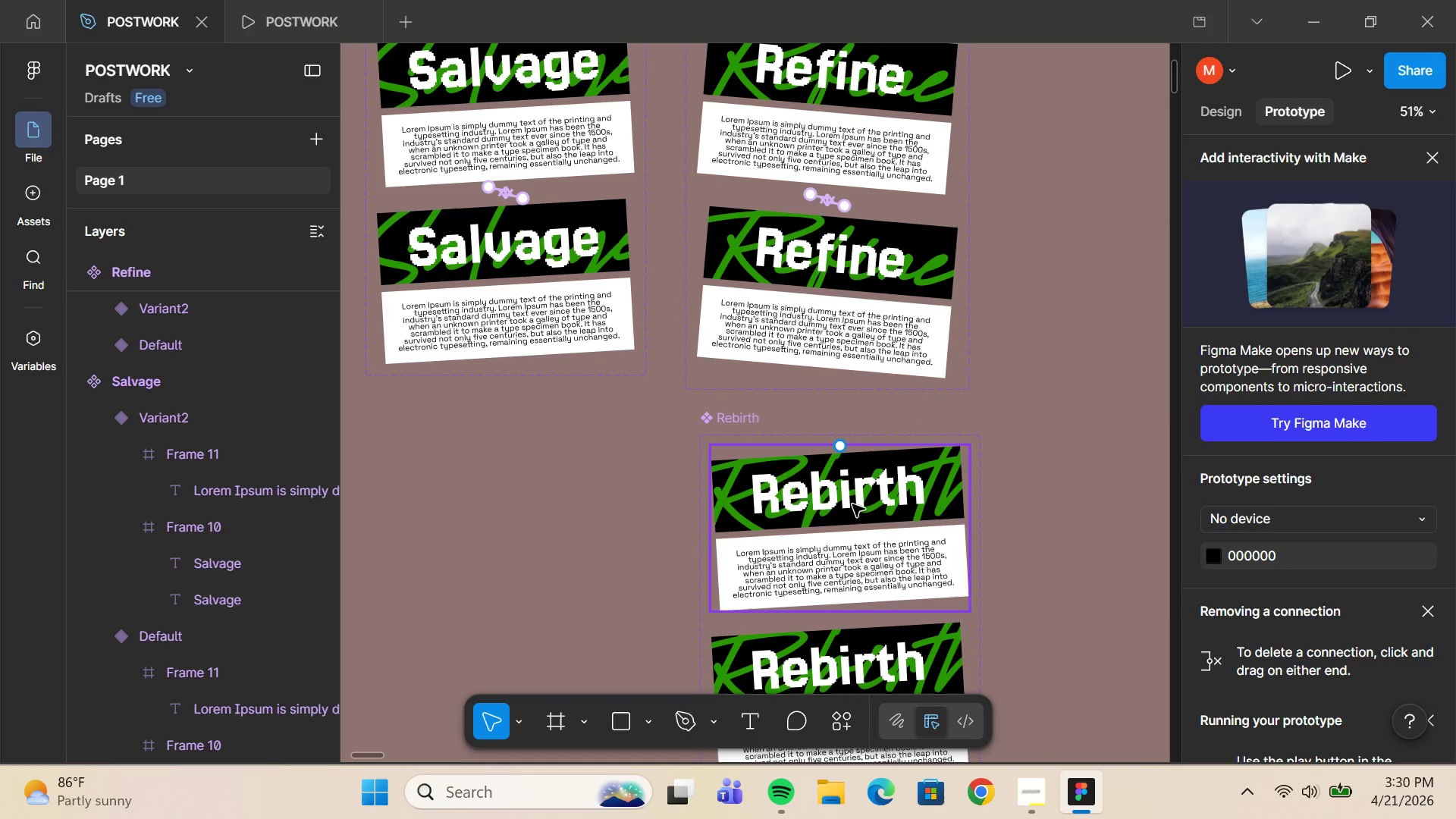 
left_click([854, 500])
 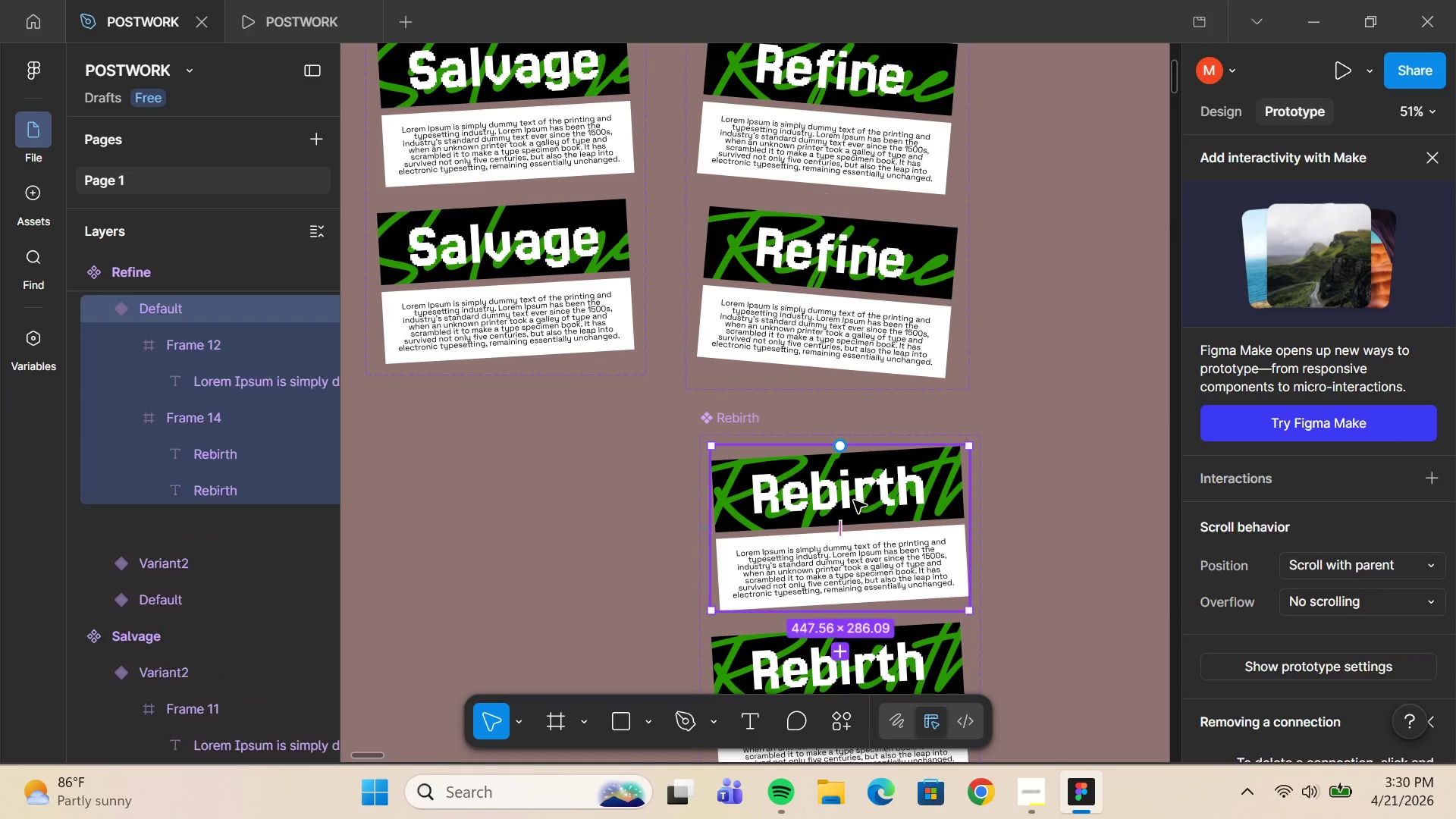 
scroll: coordinate [854, 500], scroll_direction: down, amount: 4.0
 